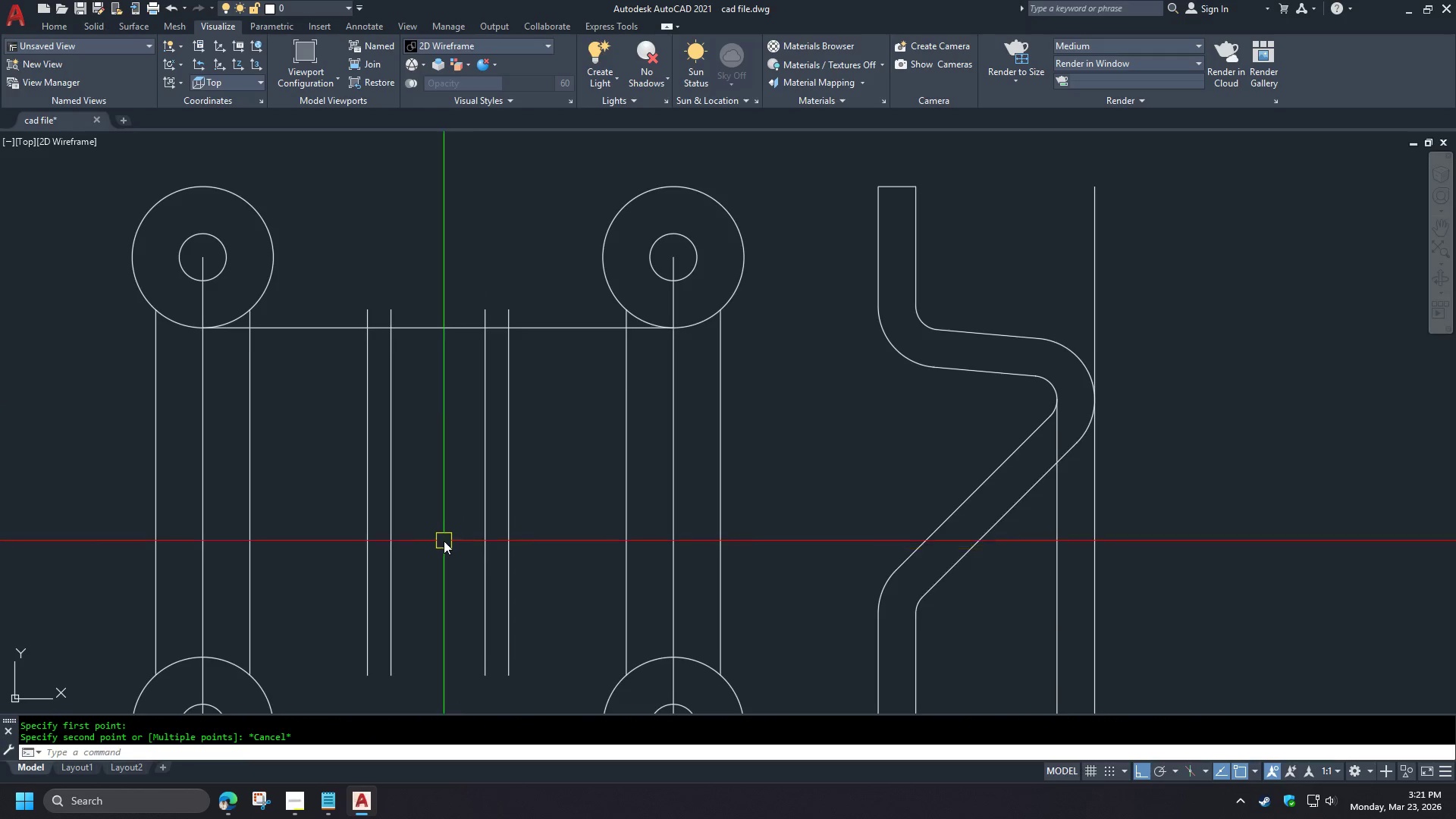 
scroll: coordinate [220, 570], scroll_direction: down, amount: 4.0
 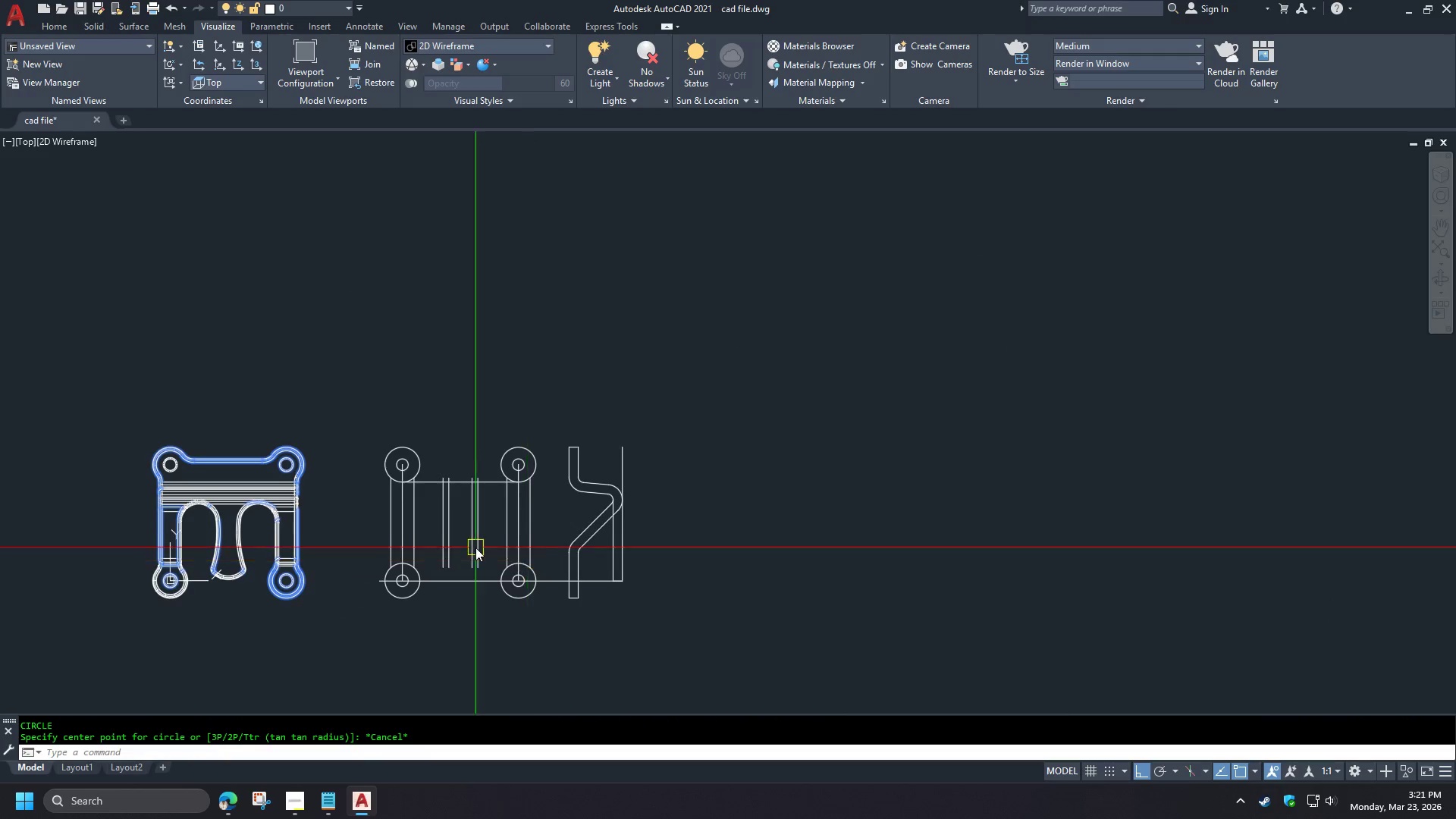 
scroll: coordinate [465, 533], scroll_direction: up, amount: 3.0
 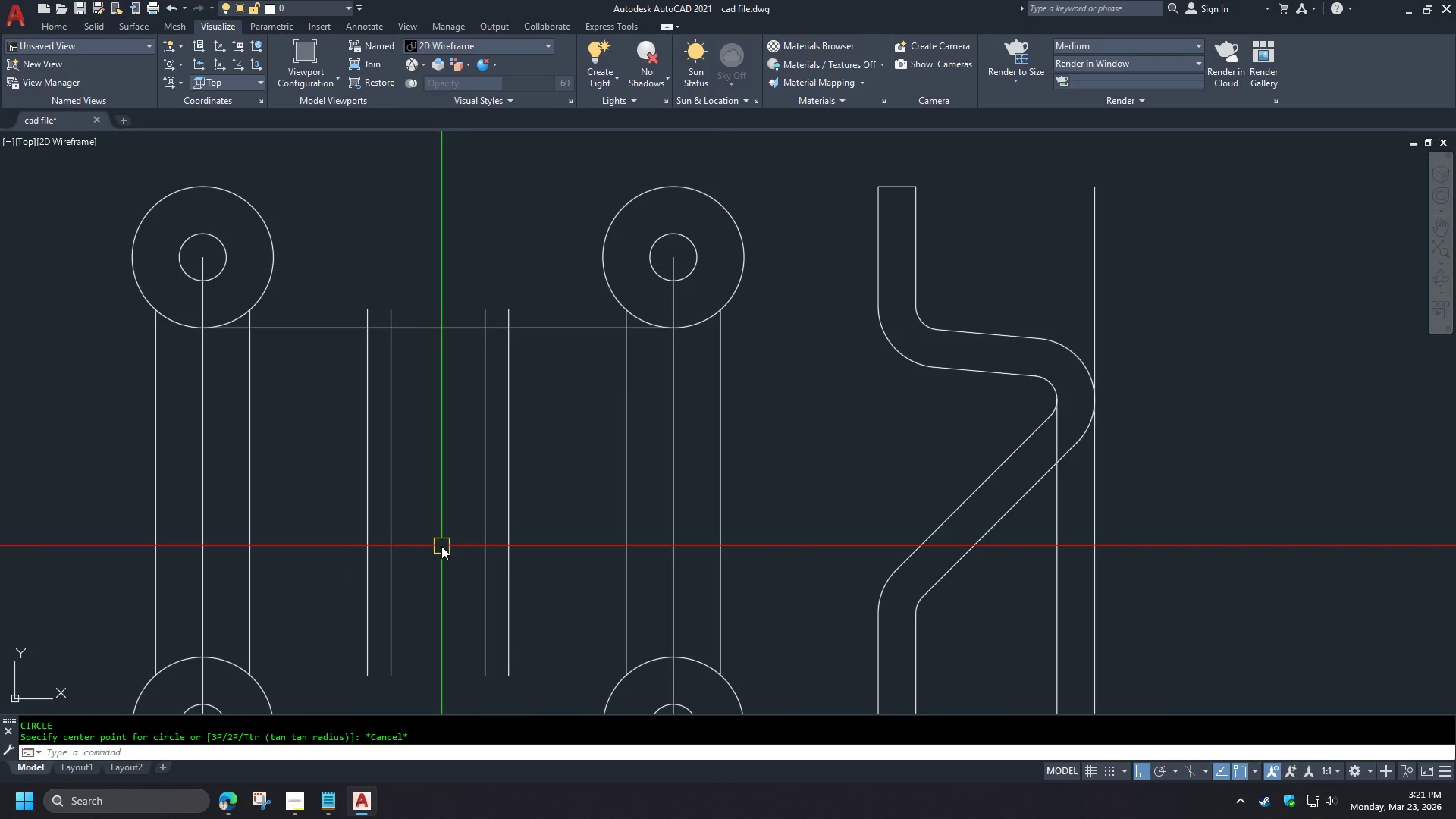 
wait(8.03)
 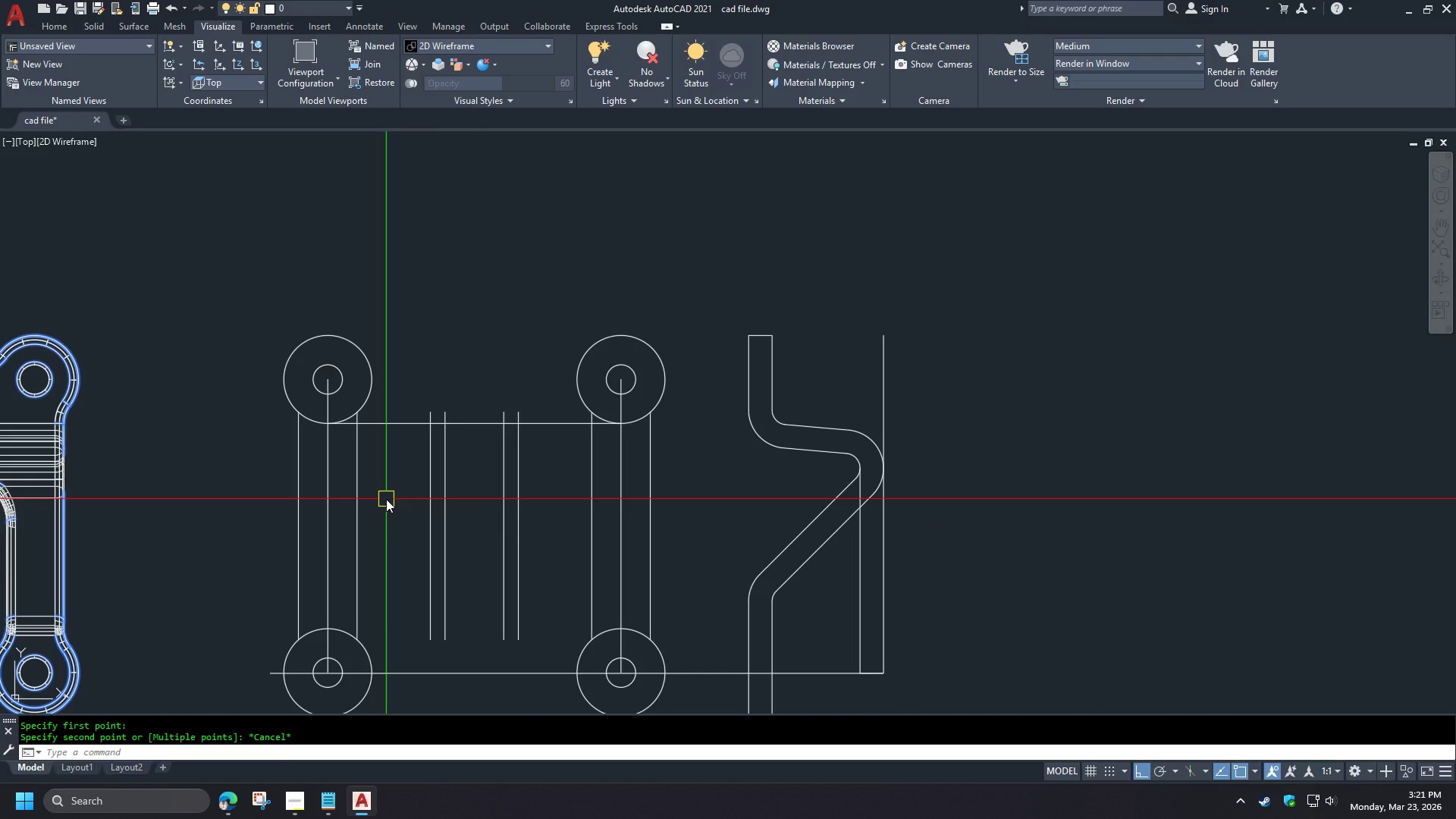 
key(L)
 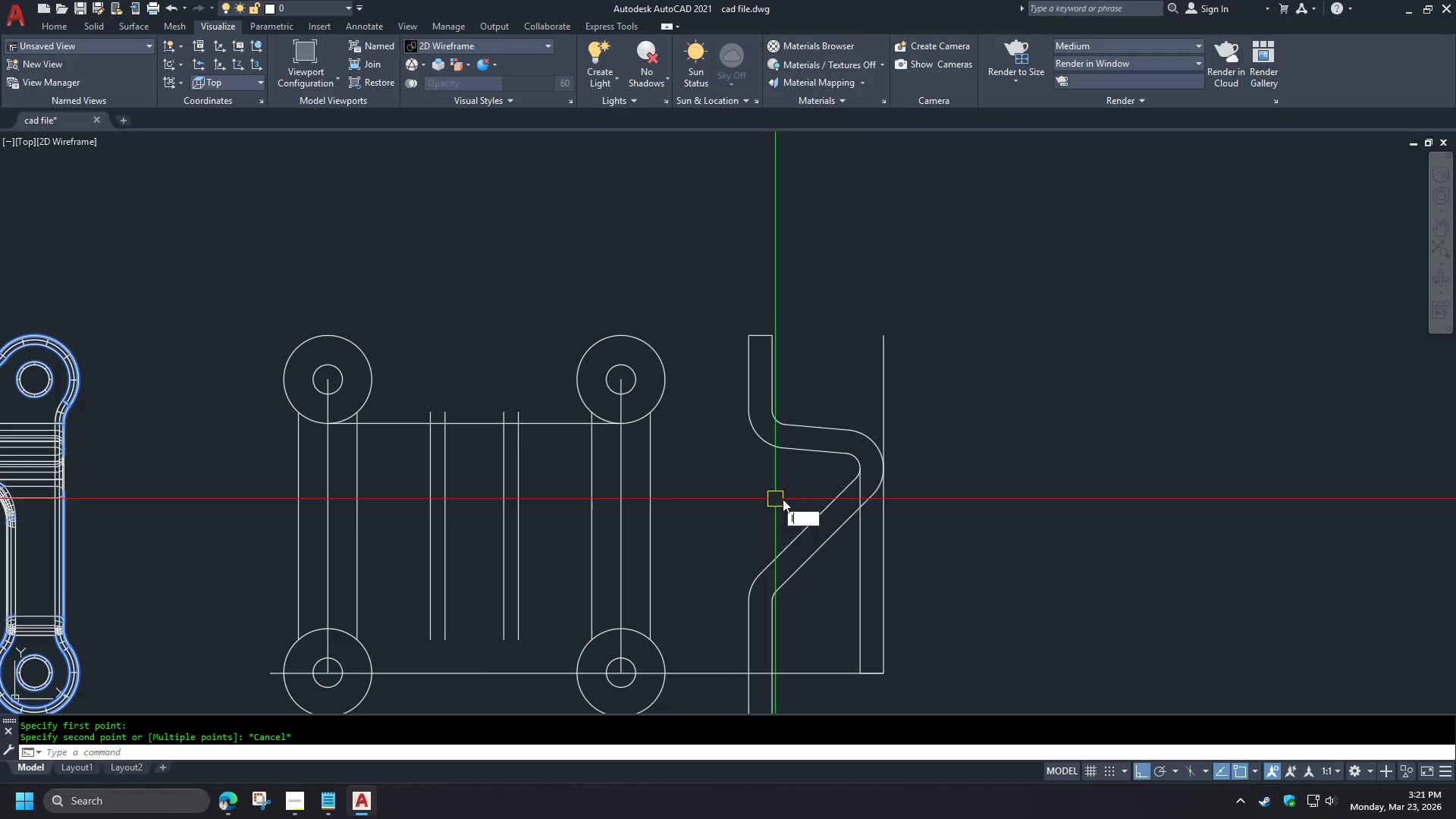 
key(Space)
 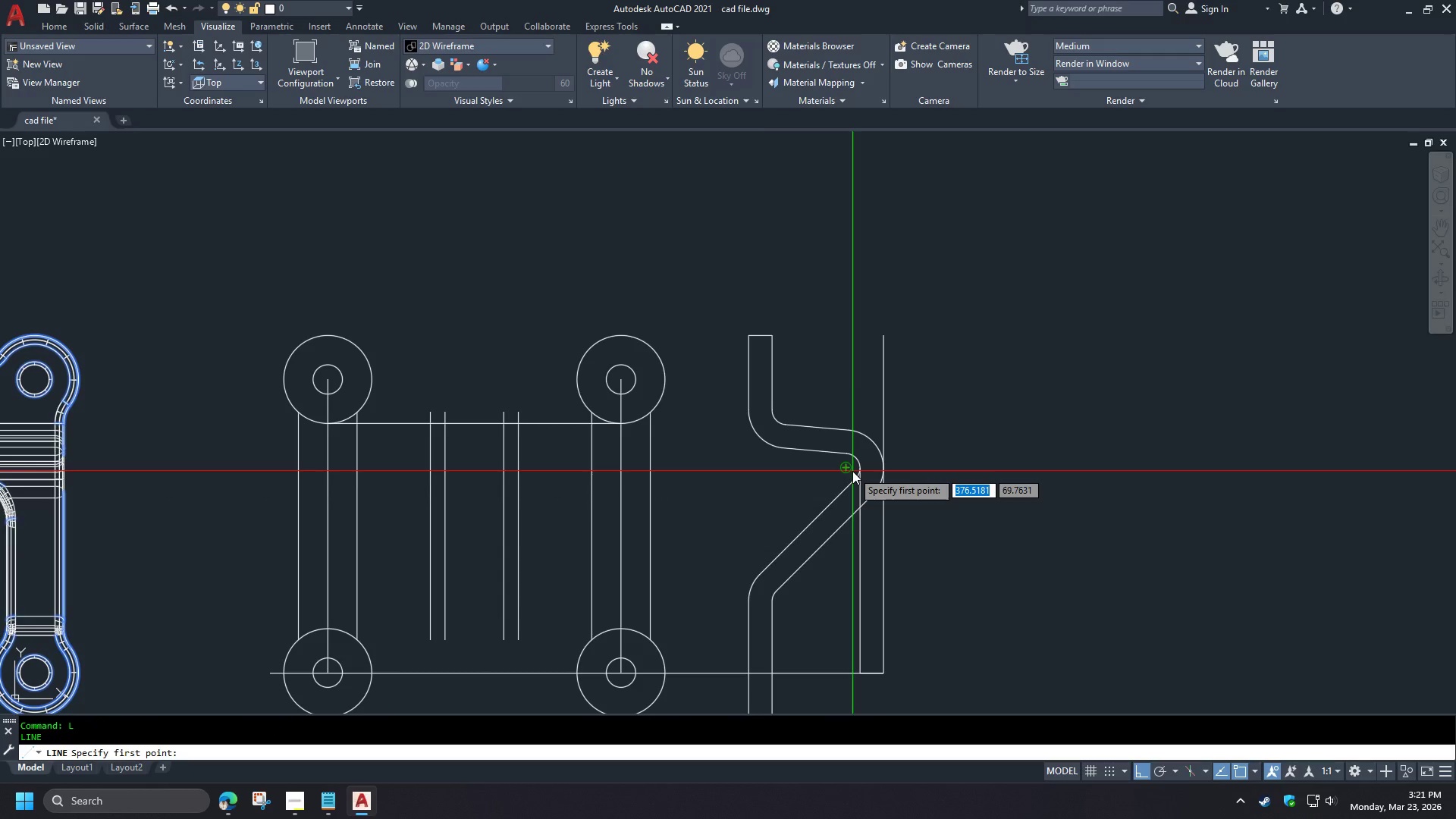 
left_click([852, 471])
 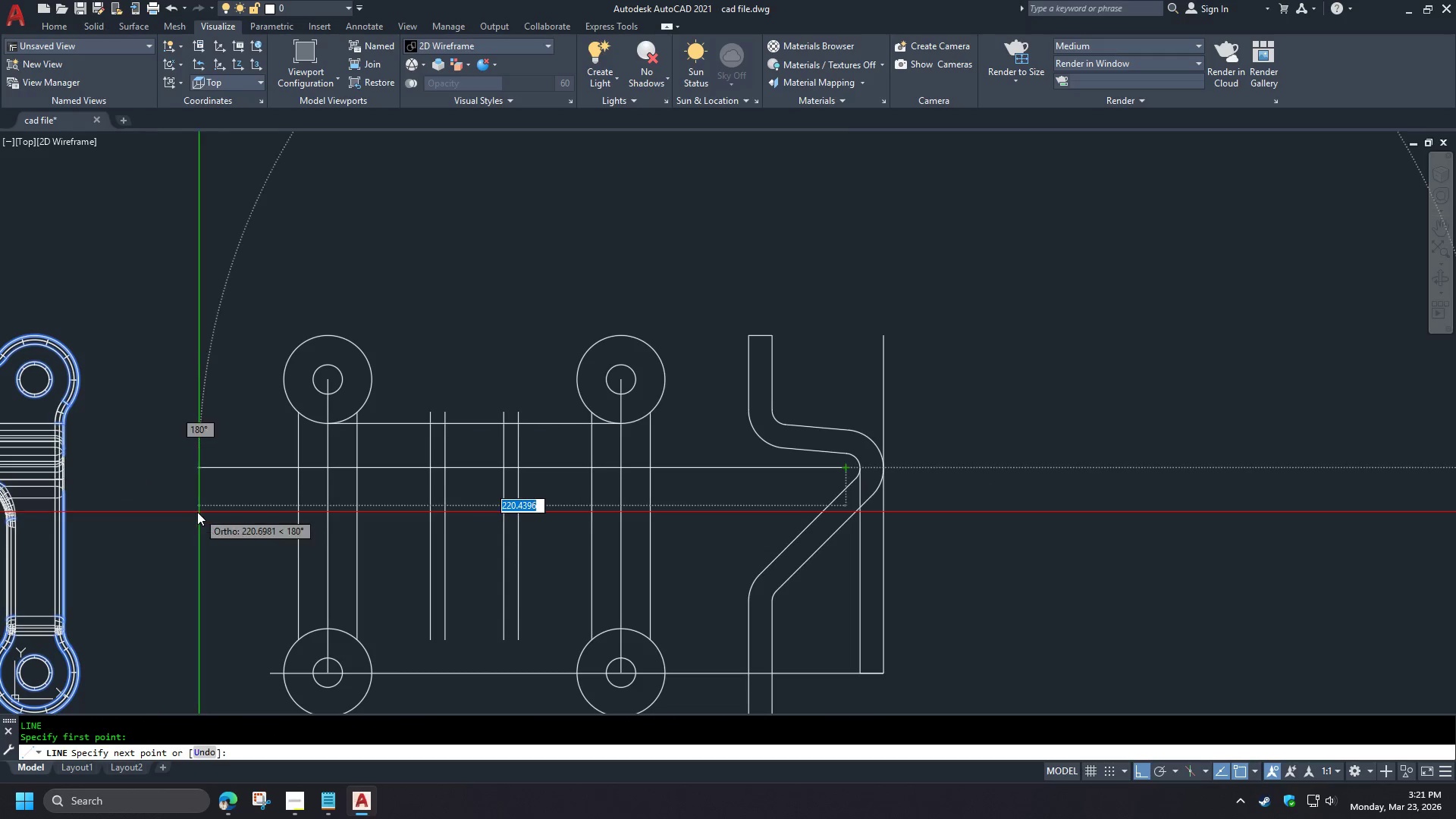 
left_click([194, 512])
 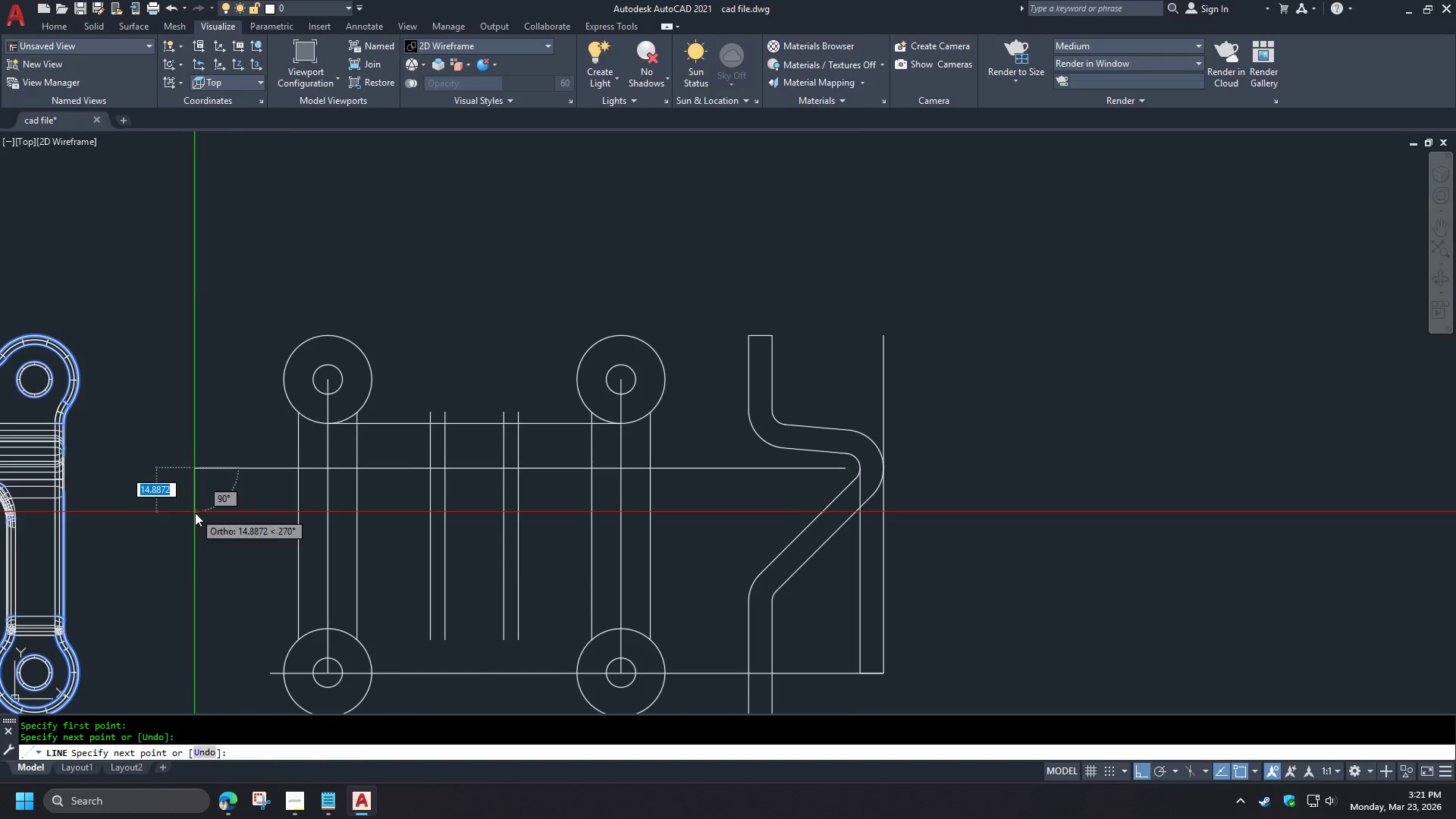 
key(Space)
 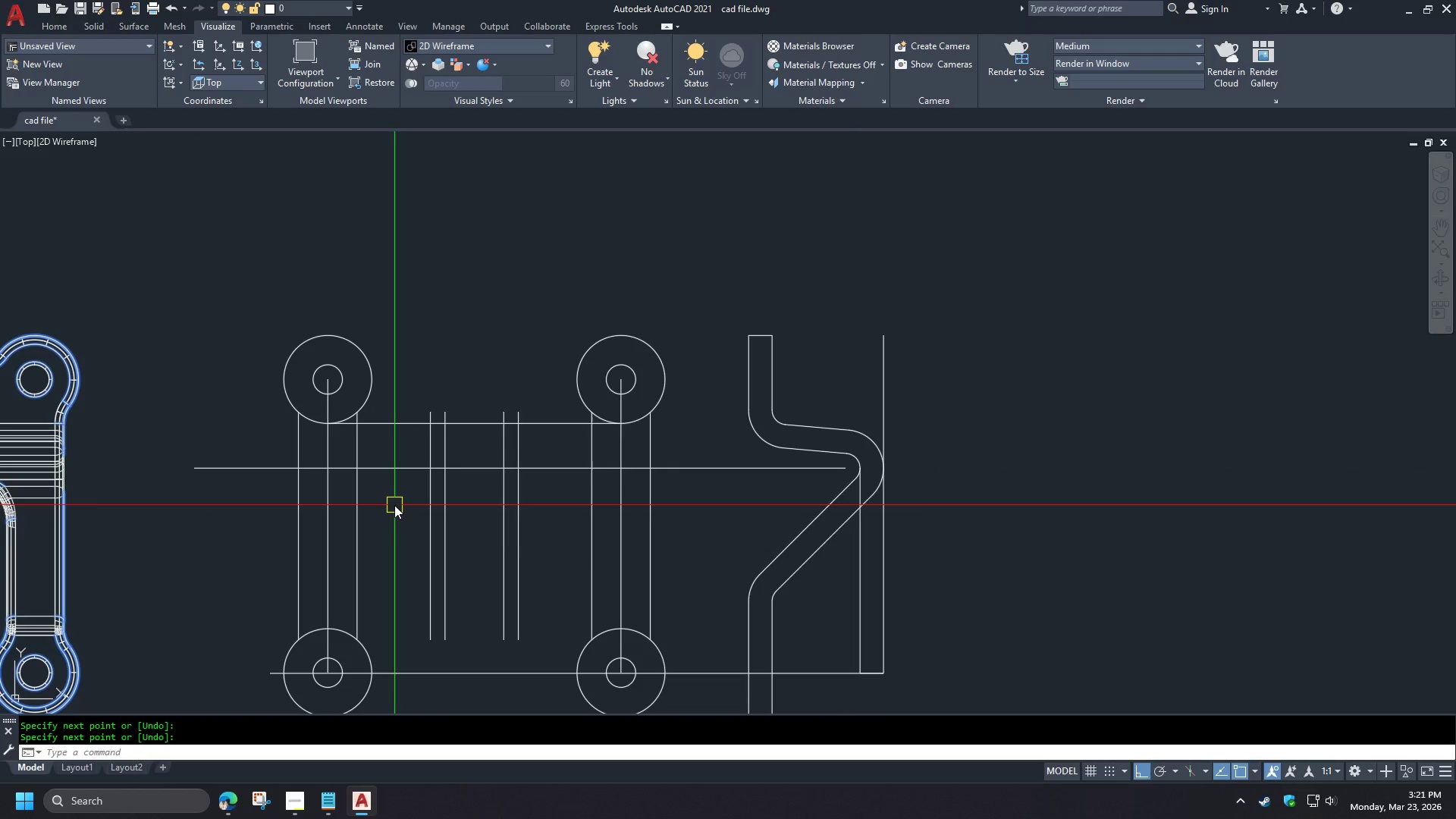 
scroll: coordinate [444, 541], scroll_direction: down, amount: 2.0
 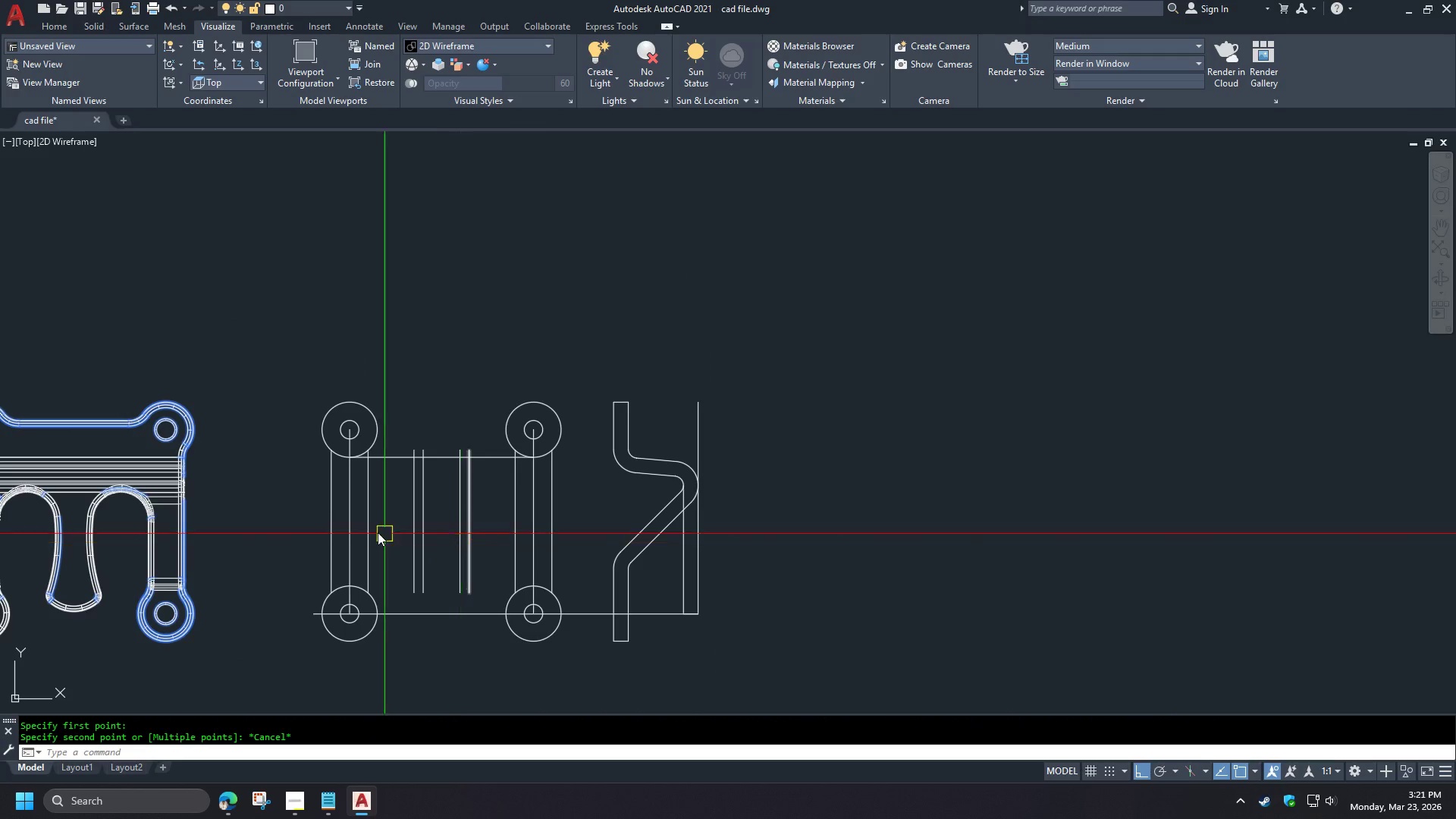 
key(C)
 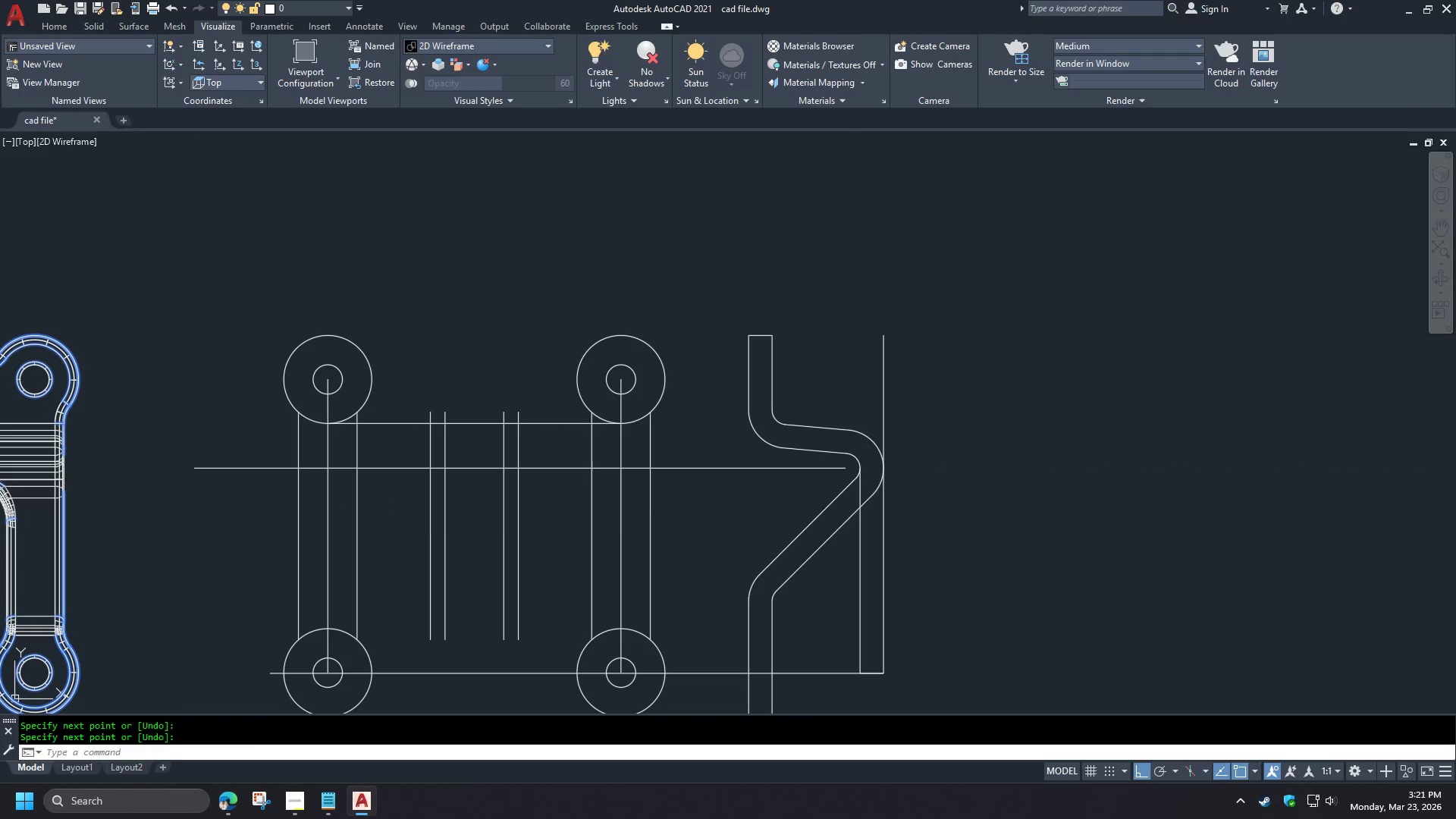 
key(Space)
 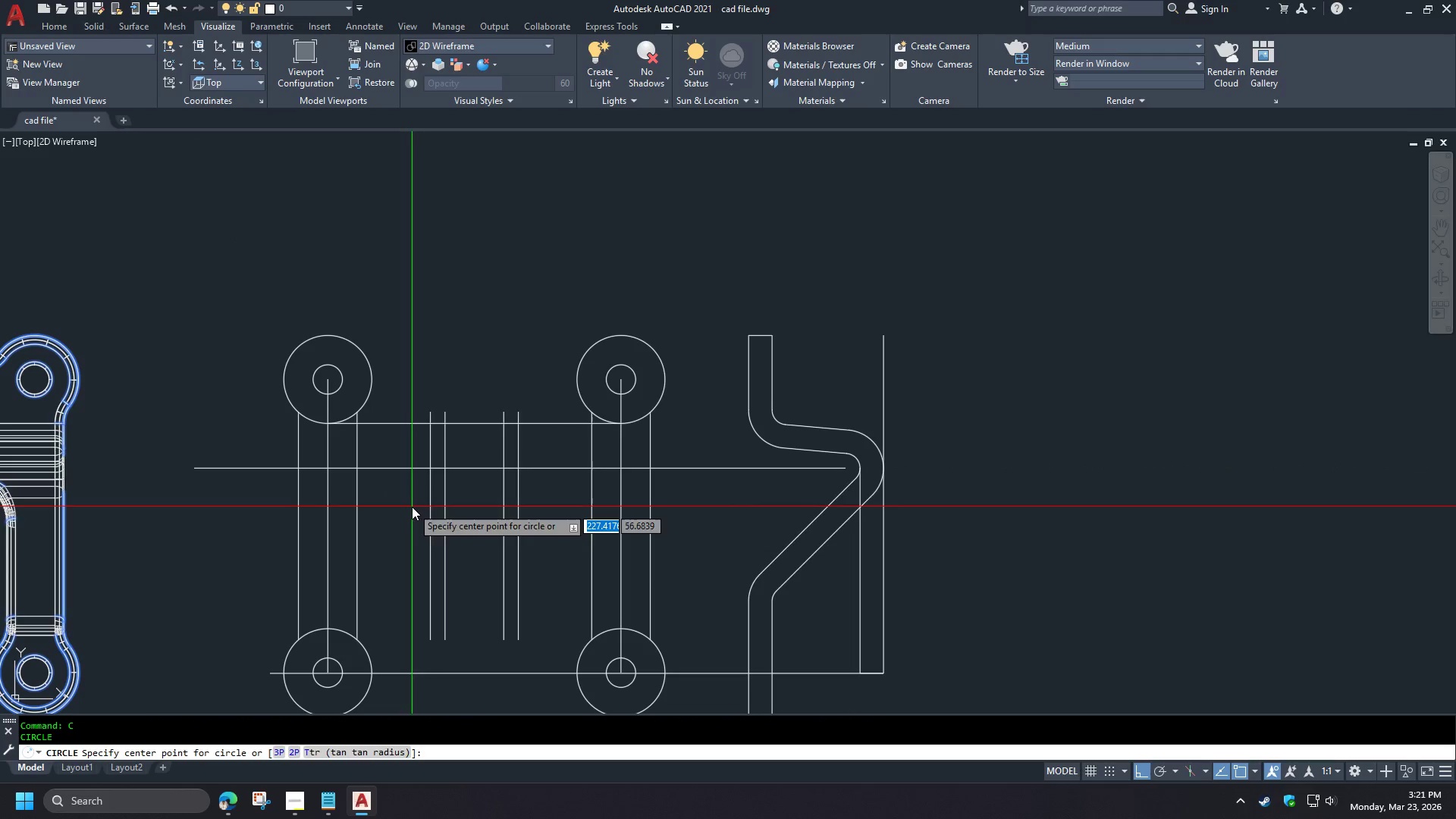 
key(Escape)
 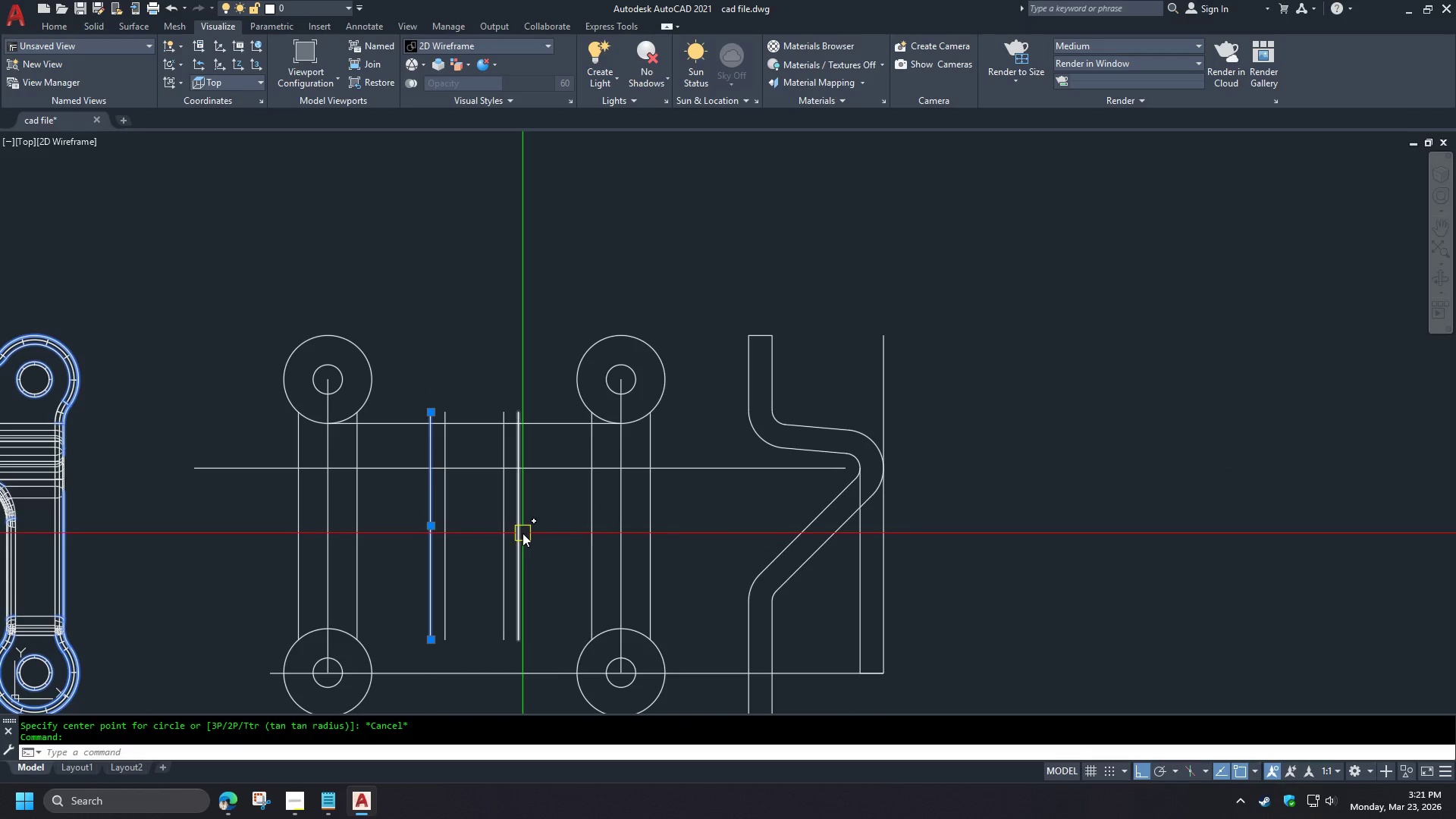 
scroll: coordinate [384, 515], scroll_direction: up, amount: 1.0
 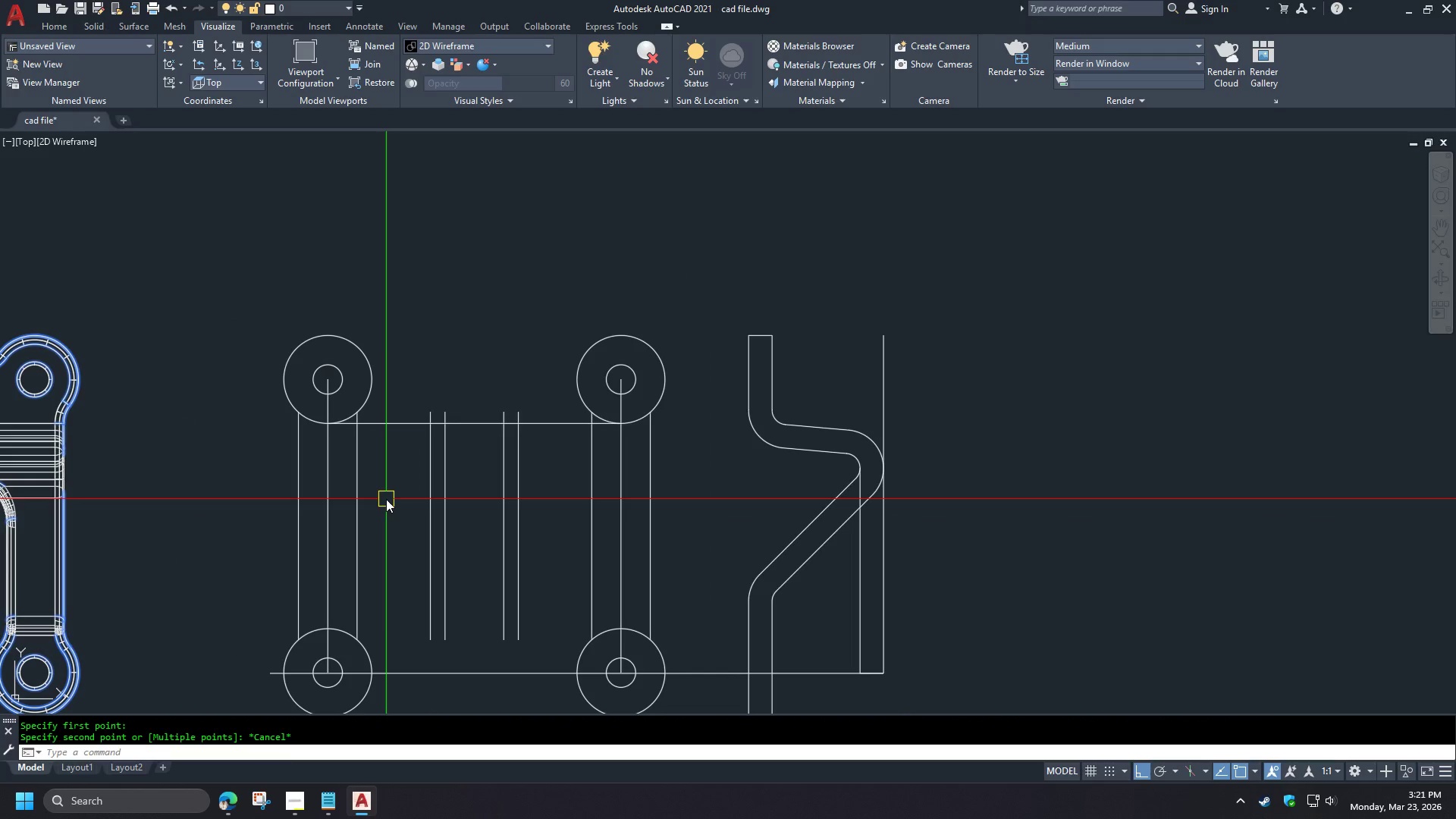 
left_click([522, 533])
 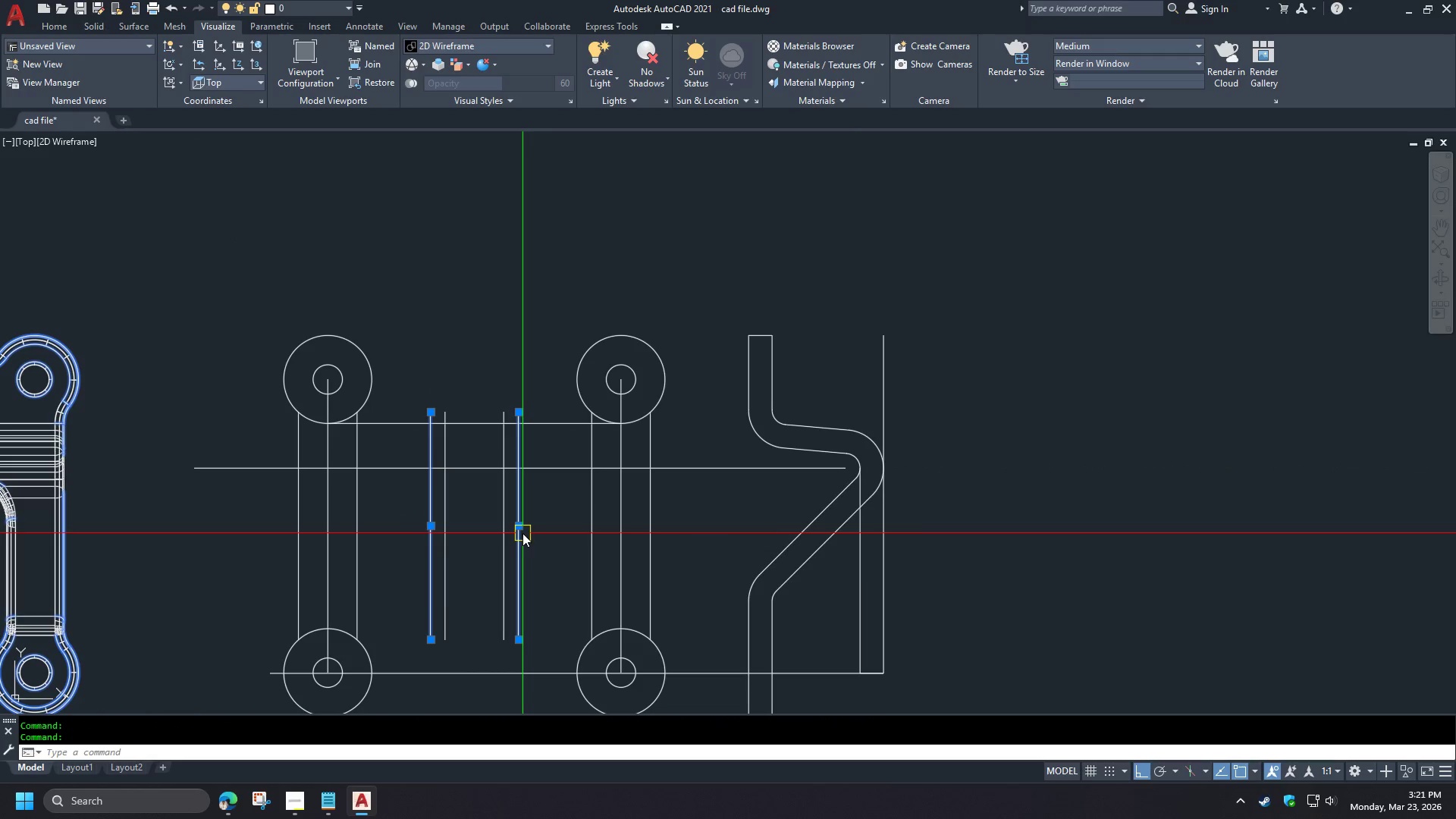 
key(E)
 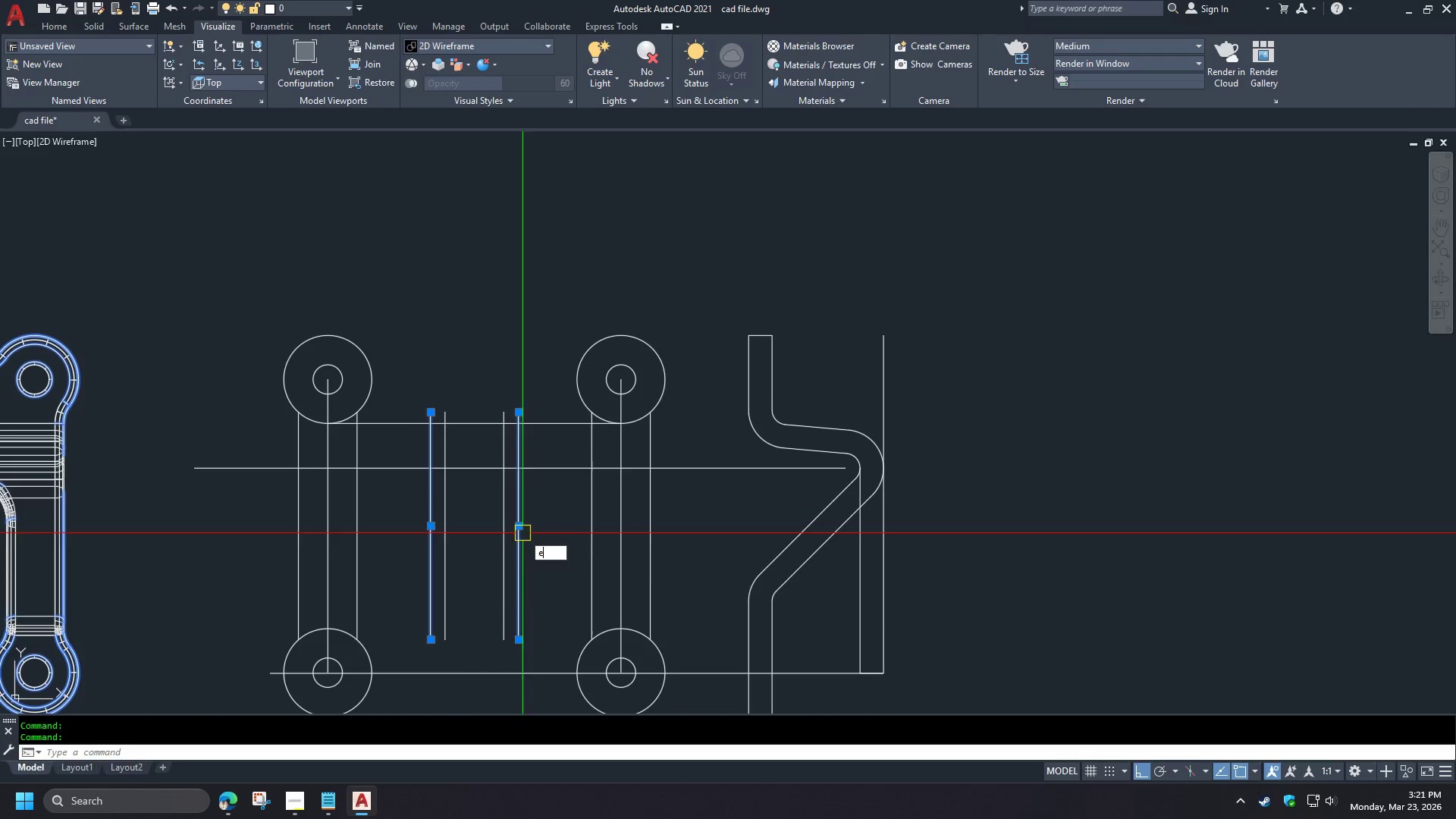 
key(Space)
 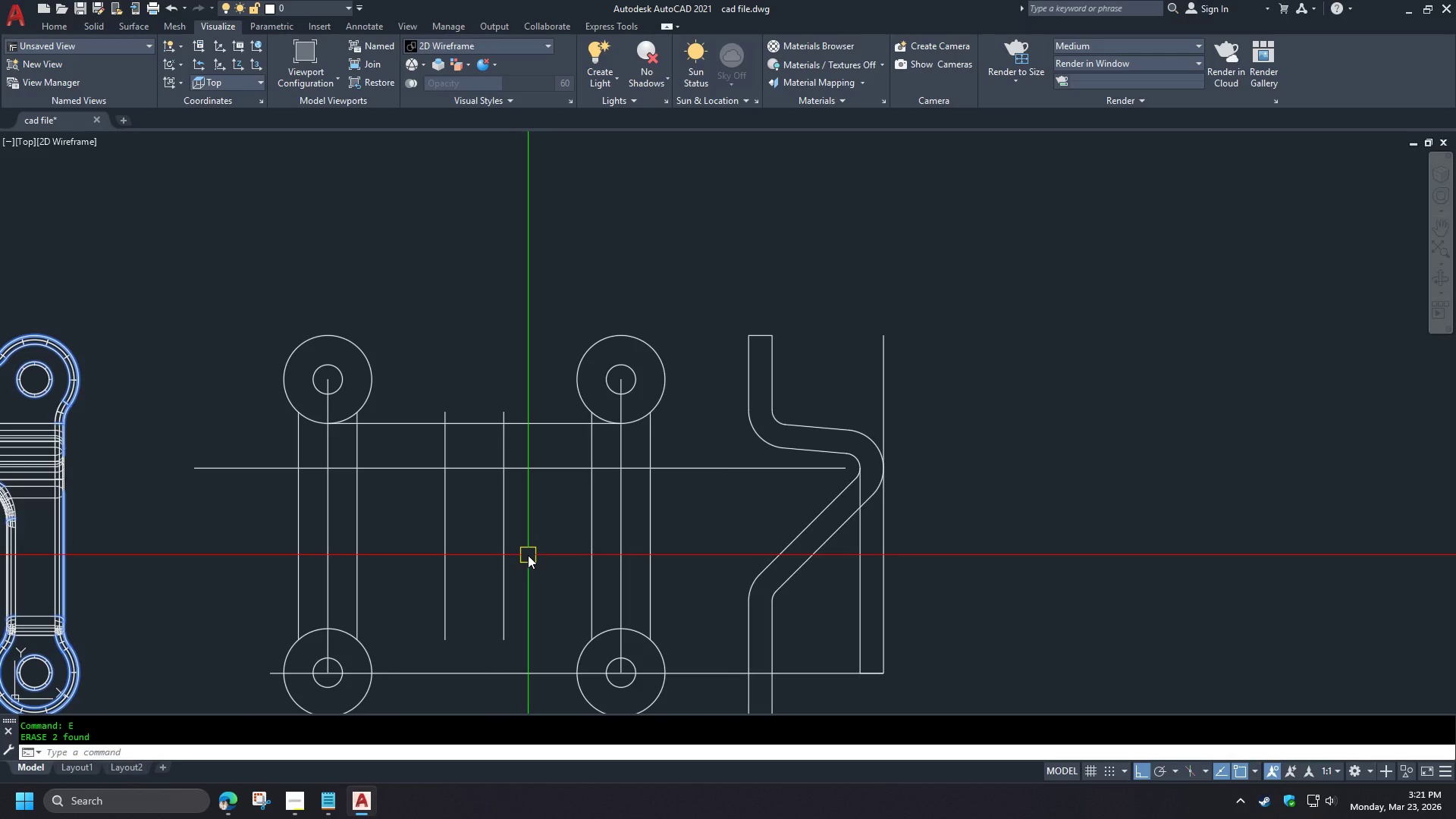 
wait(5.2)
 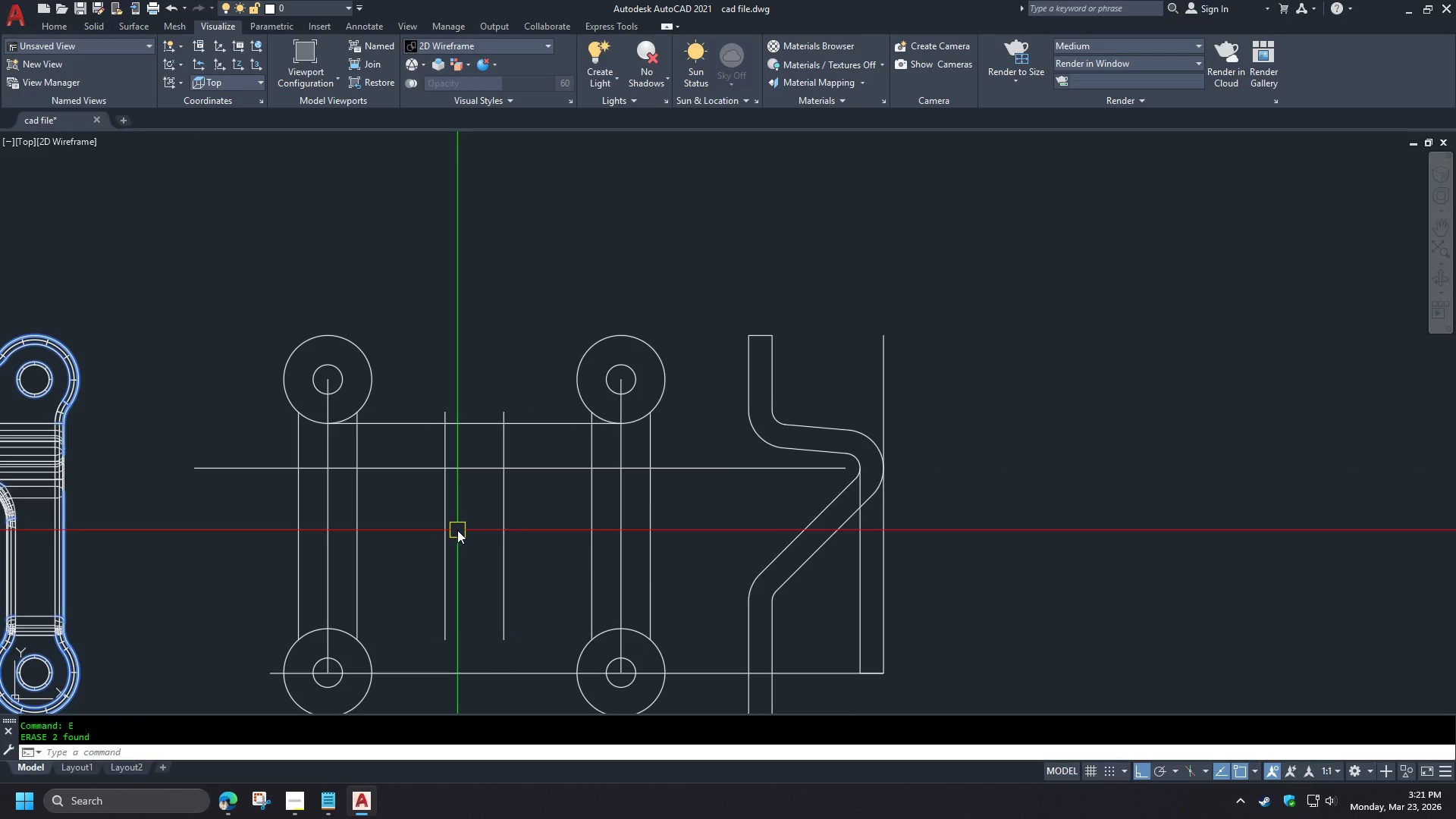 
double_click([411, 554])
 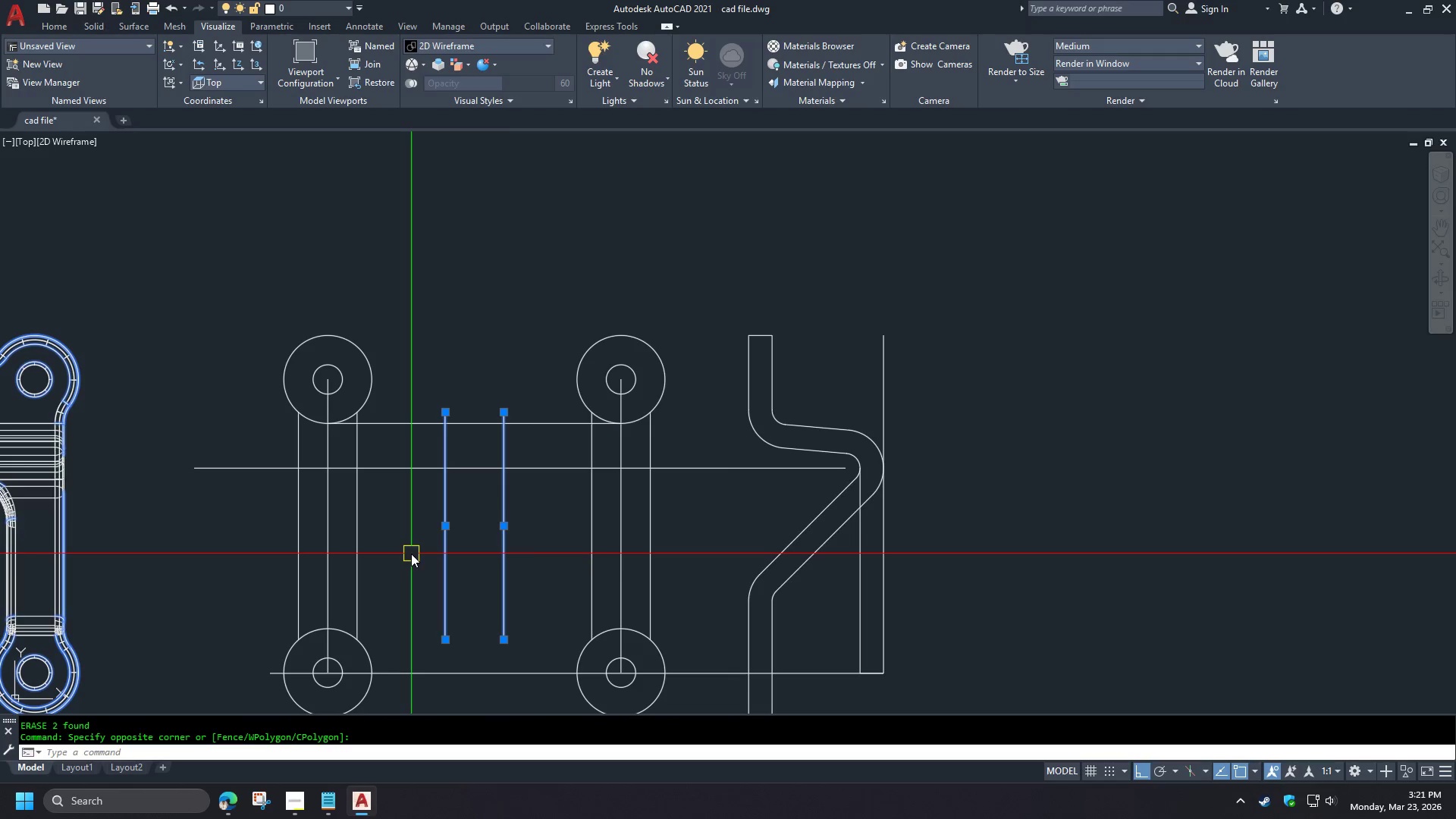 
key(E)
 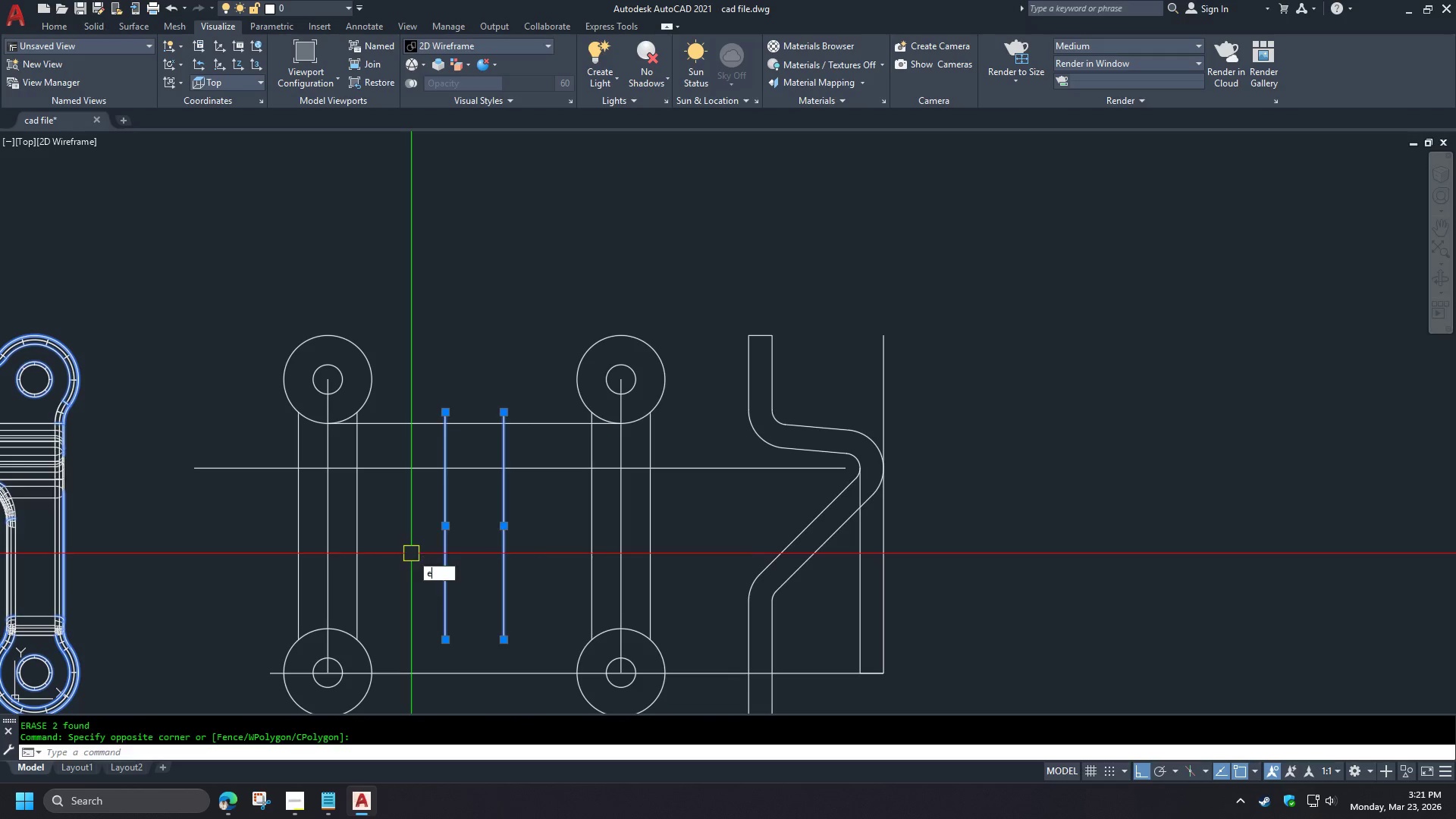 
key(Space)
 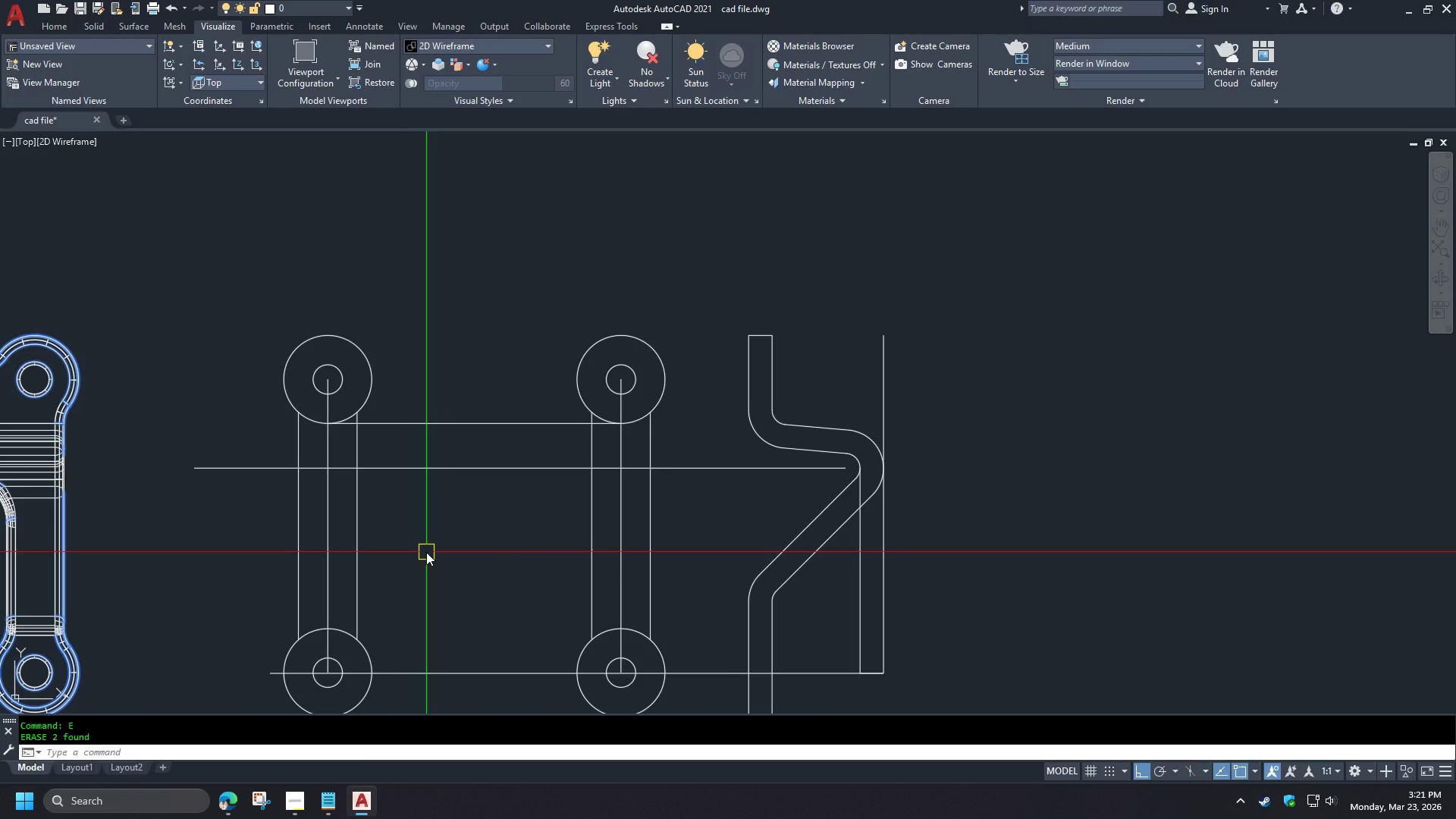 
key(C)
 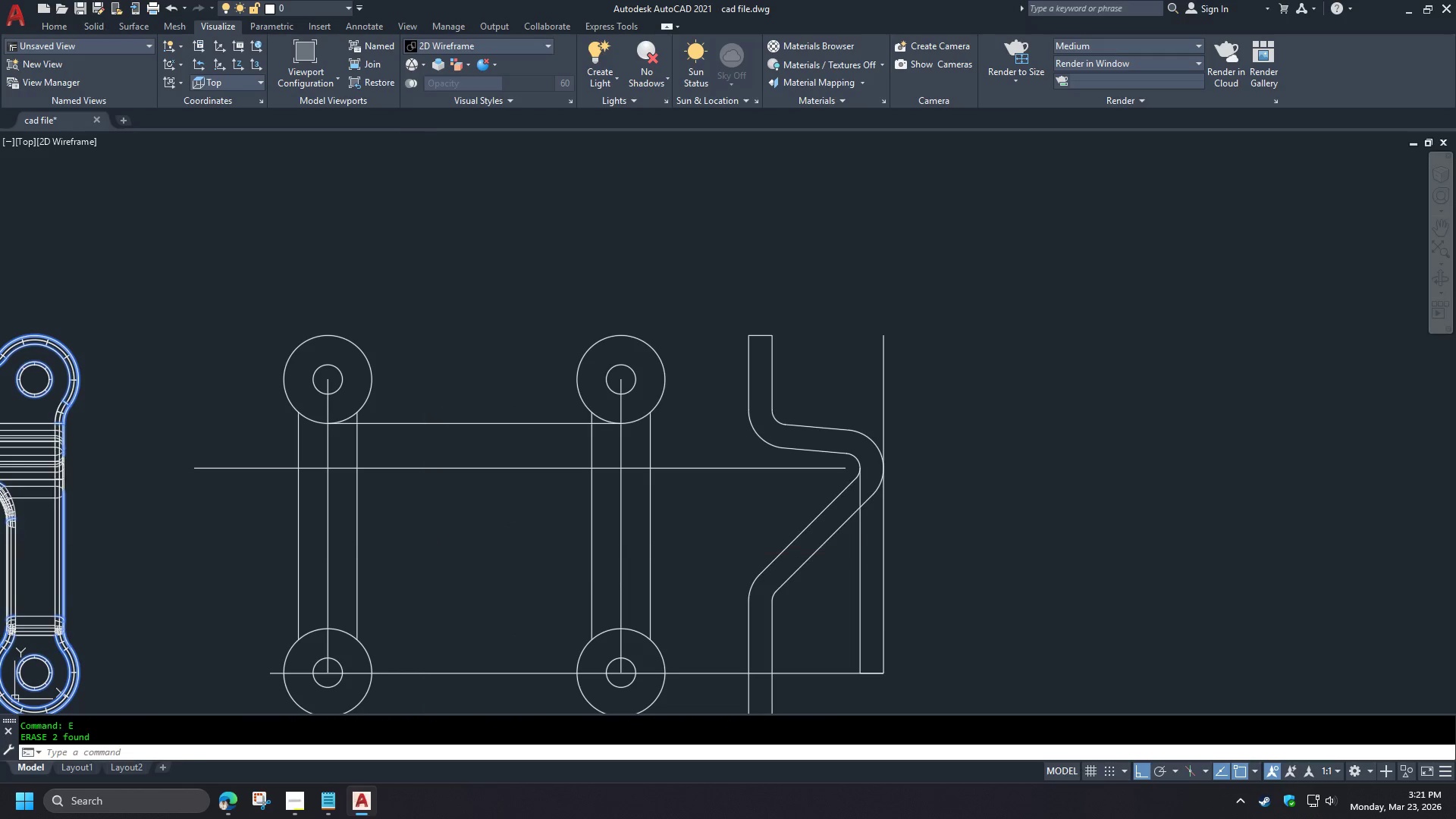 
key(Space)
 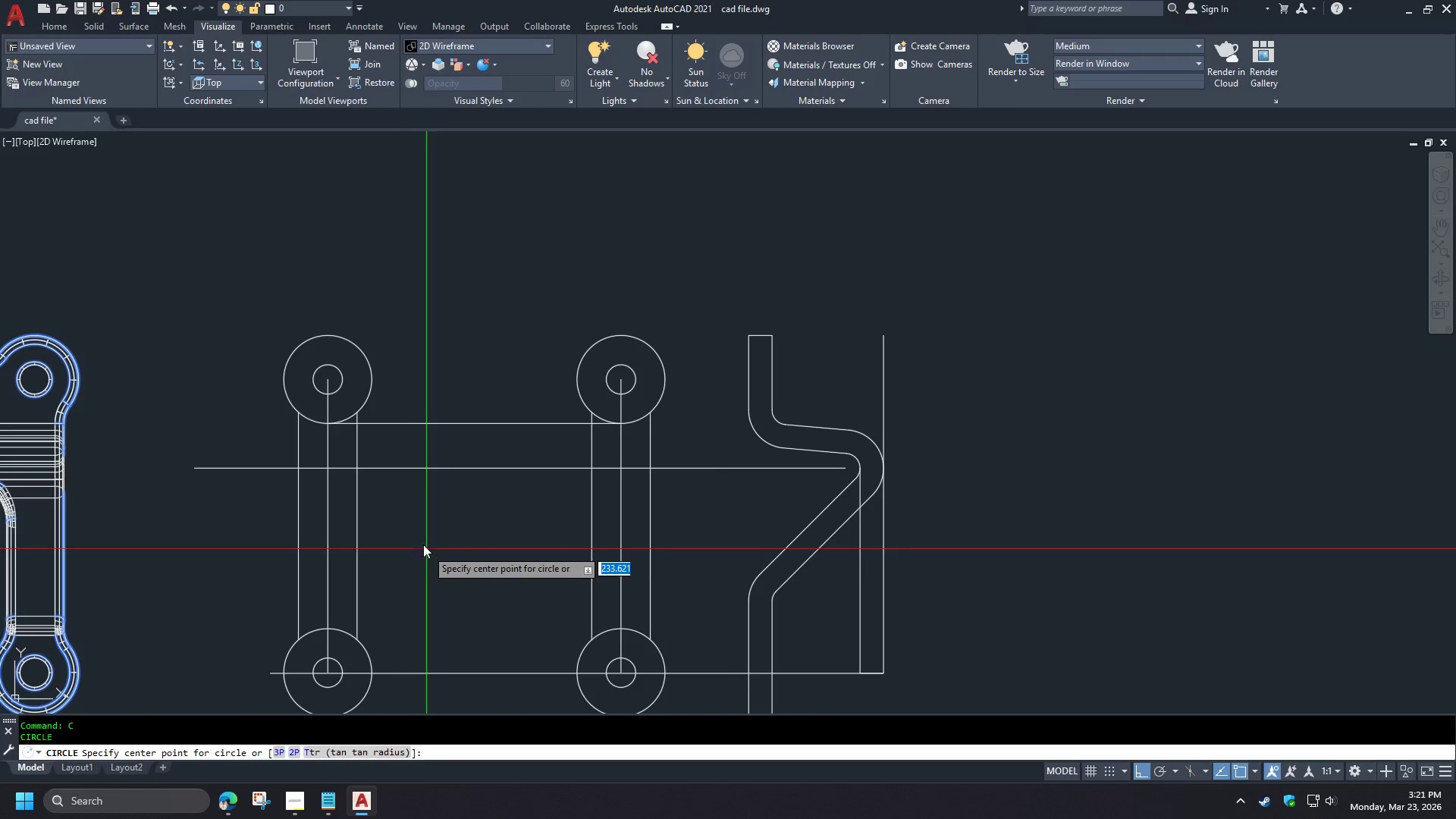 
key(T)
 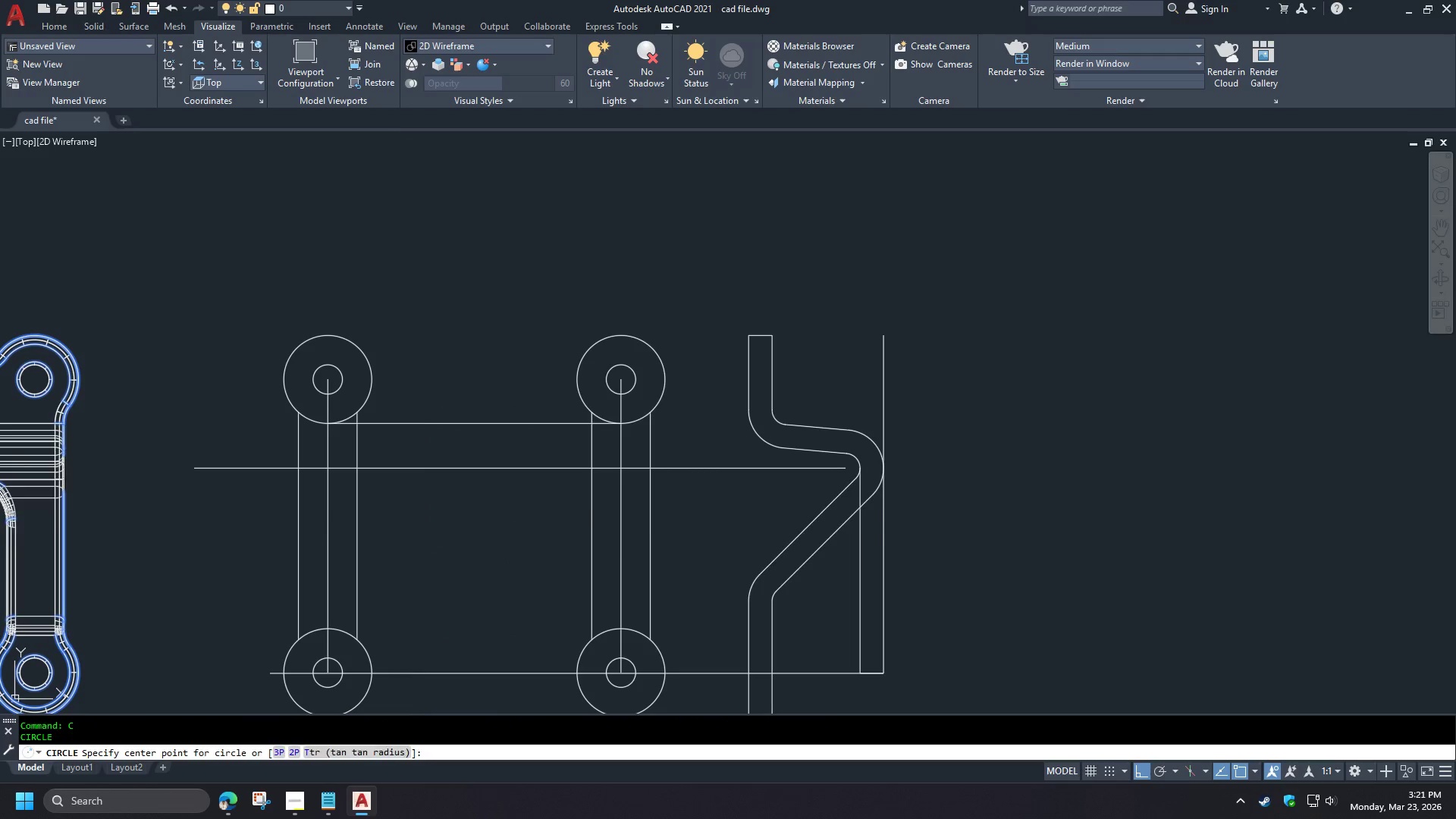 
key(Space)
 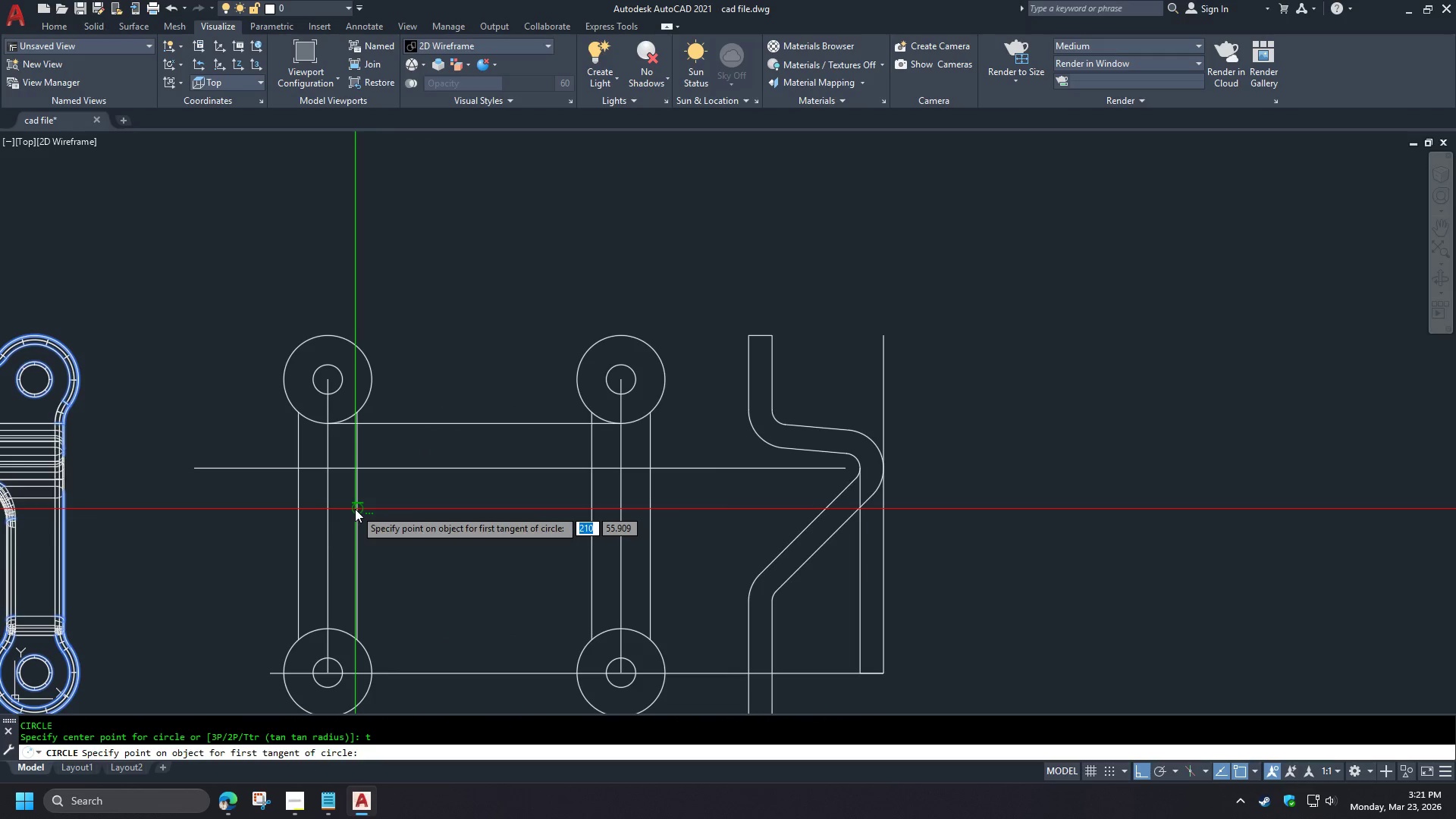 
left_click([355, 509])
 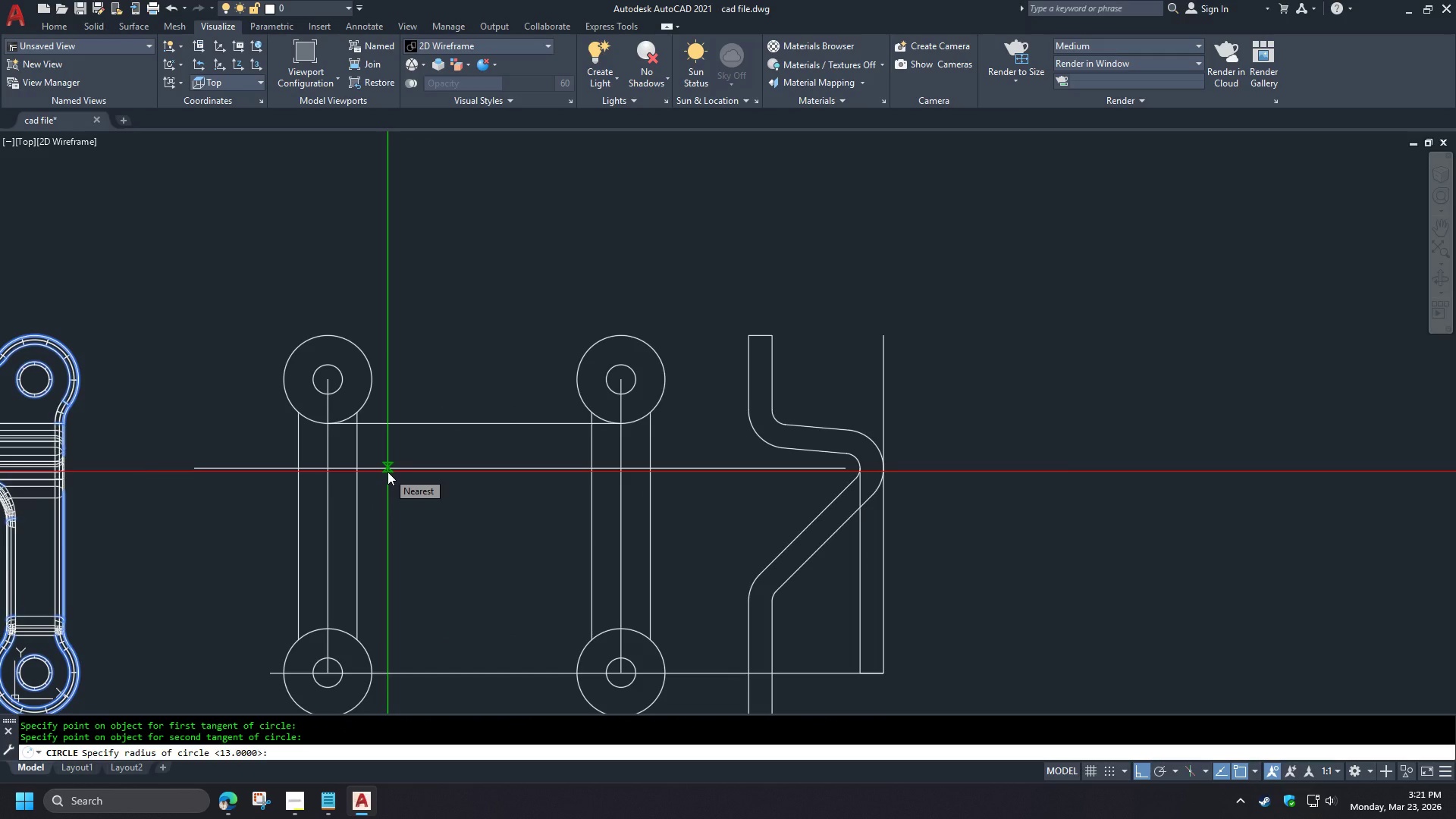 
key(Numpad1)
 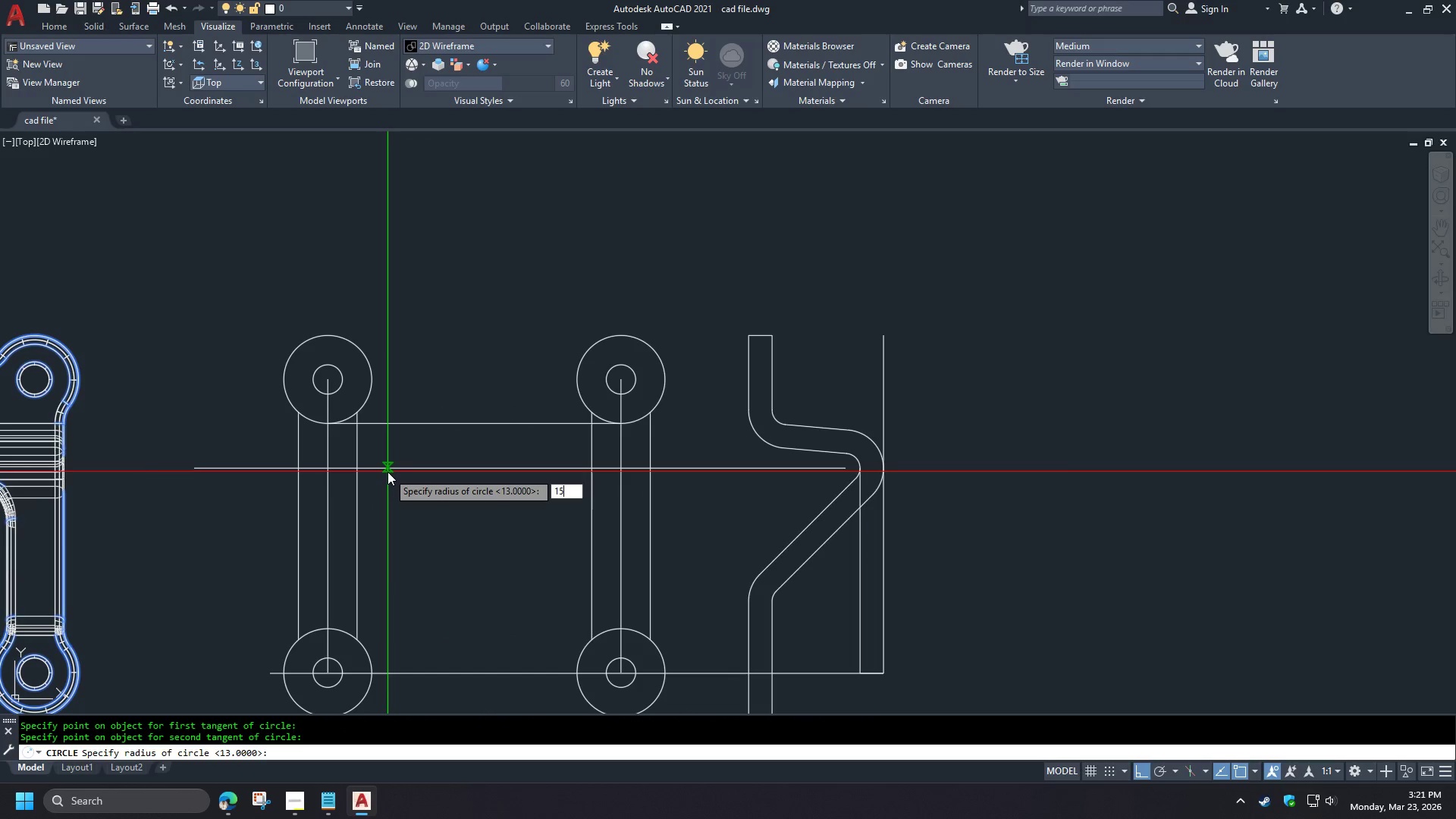 
key(Numpad5)
 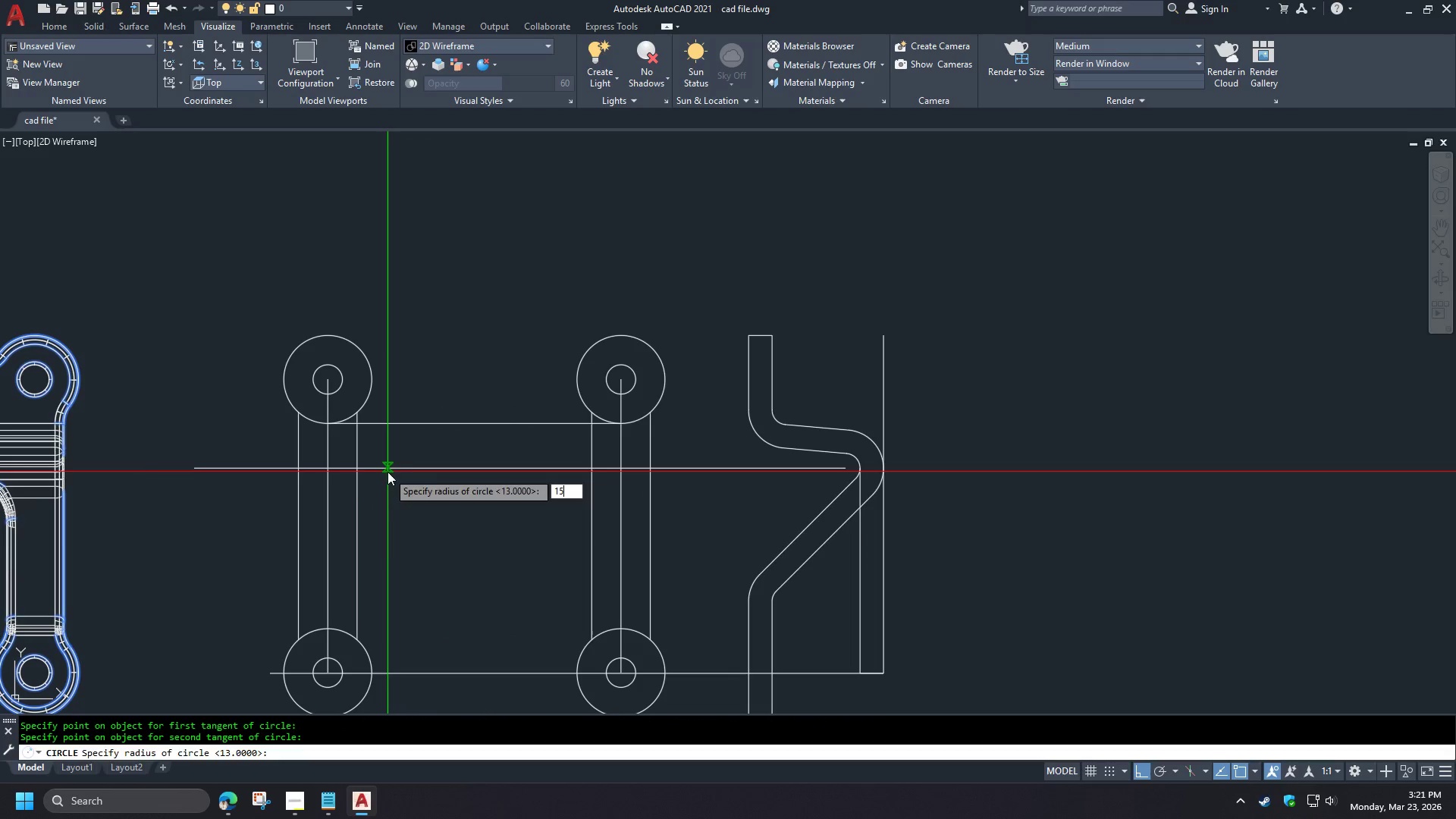 
key(Space)
 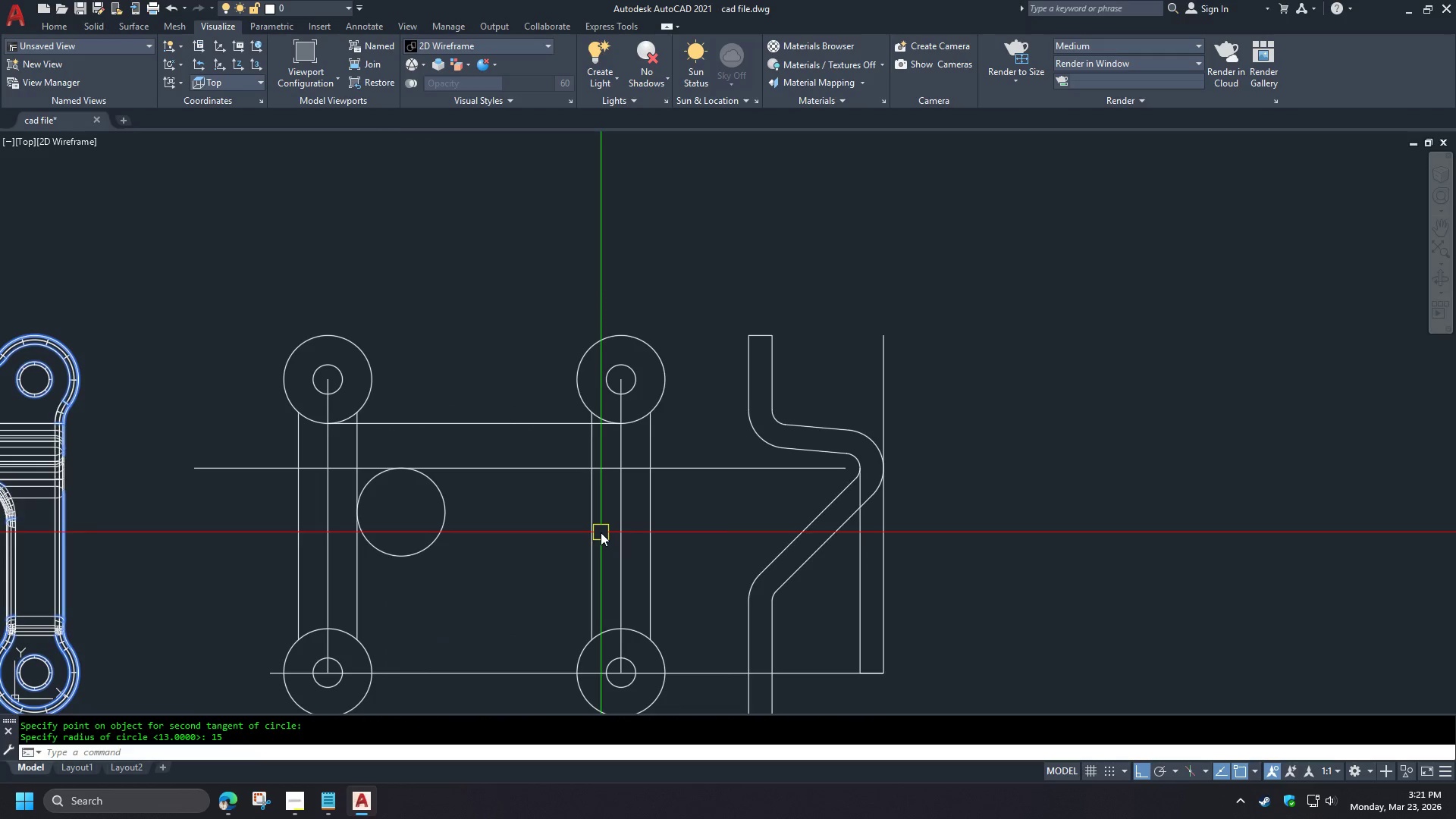 
key(C)
 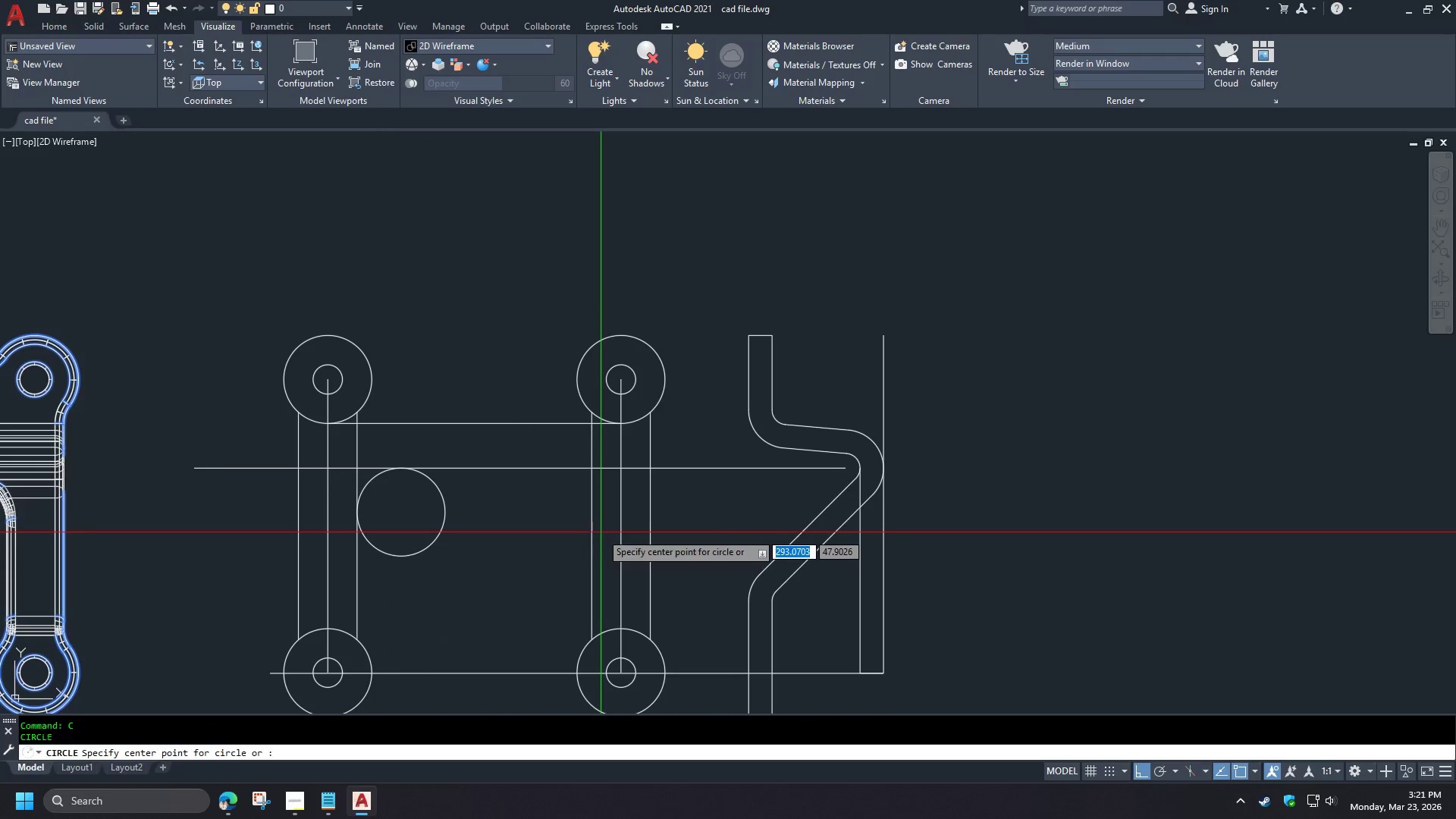 
key(Space)
 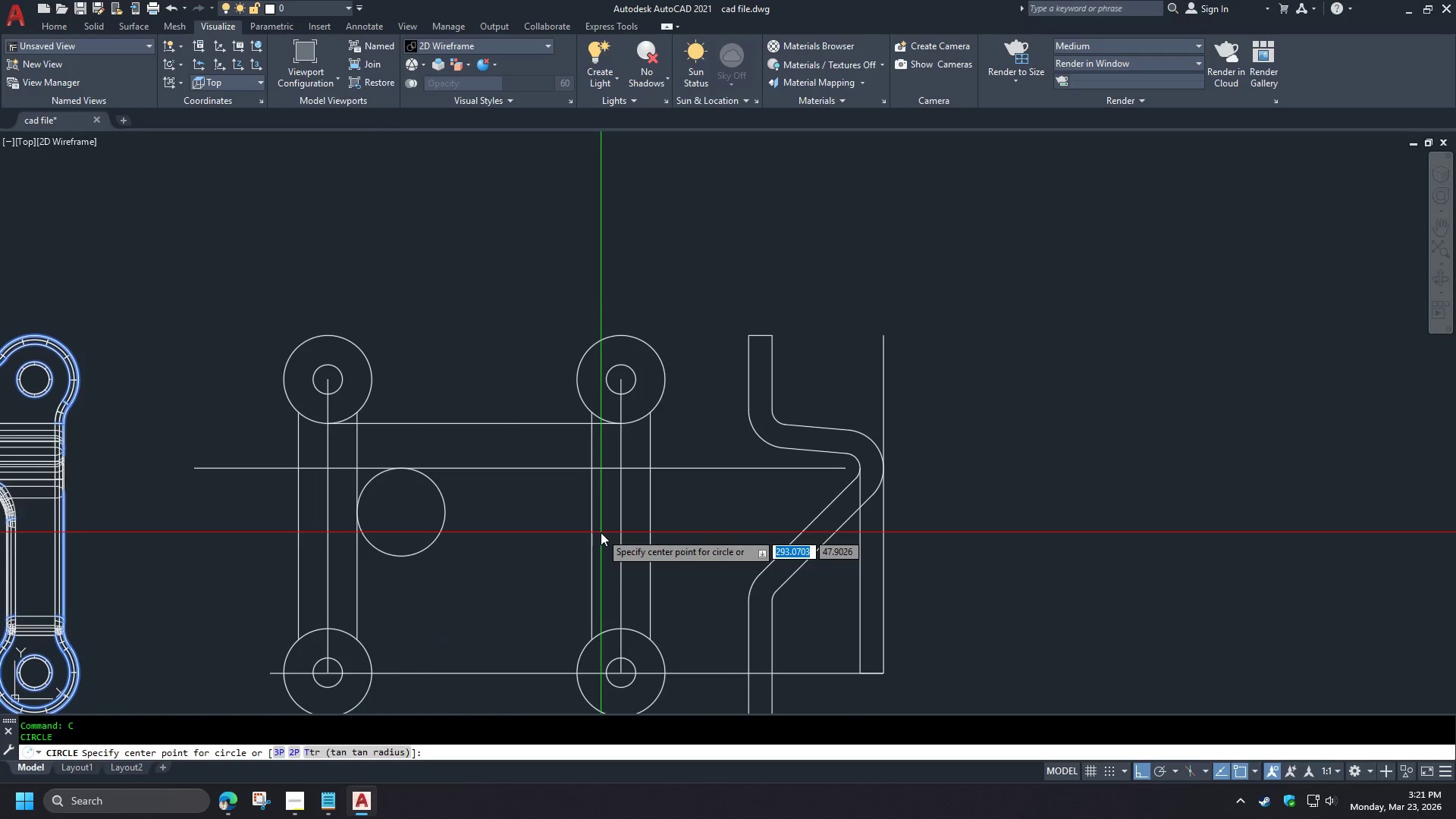 
key(T)
 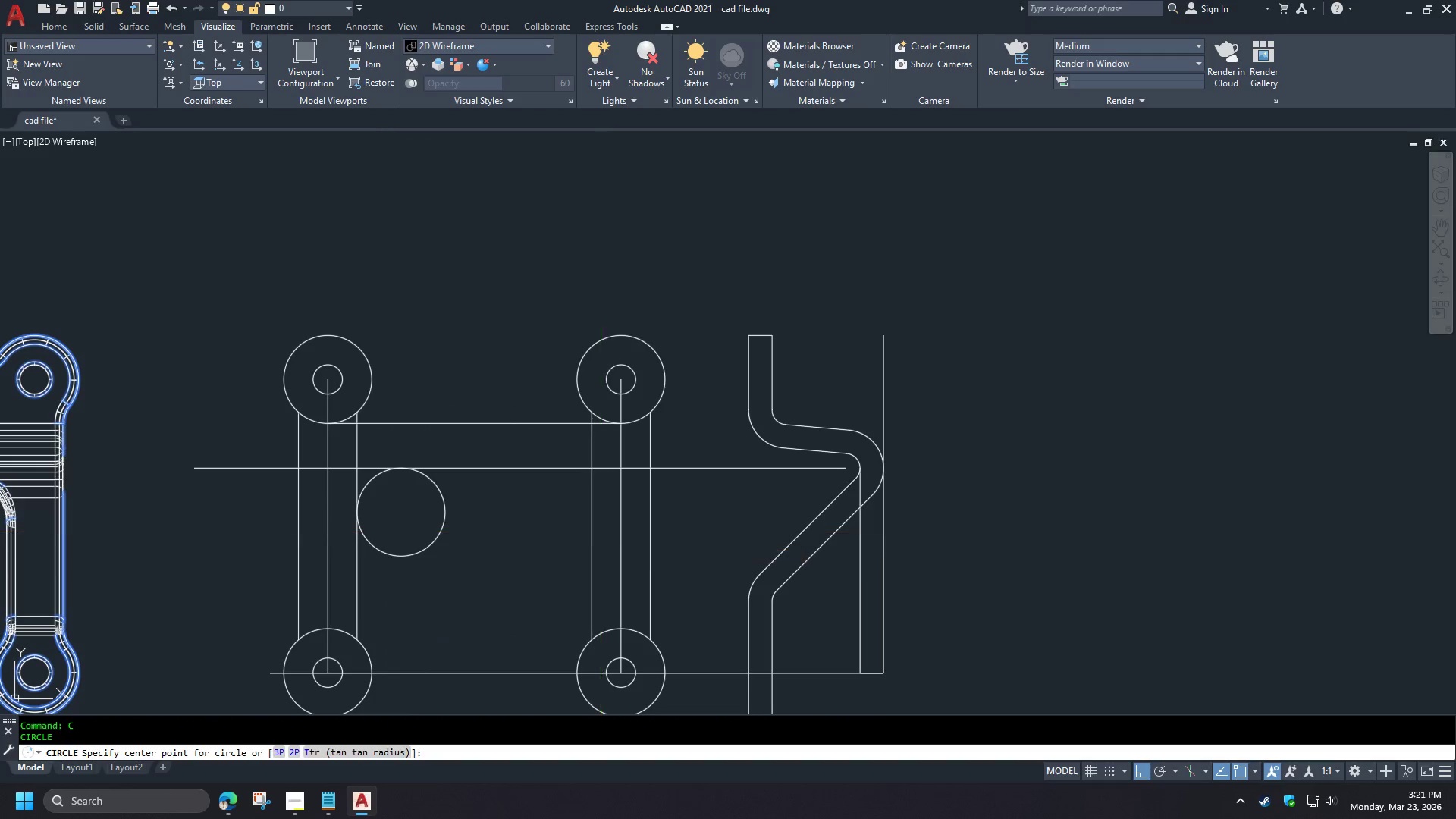 
key(Space)
 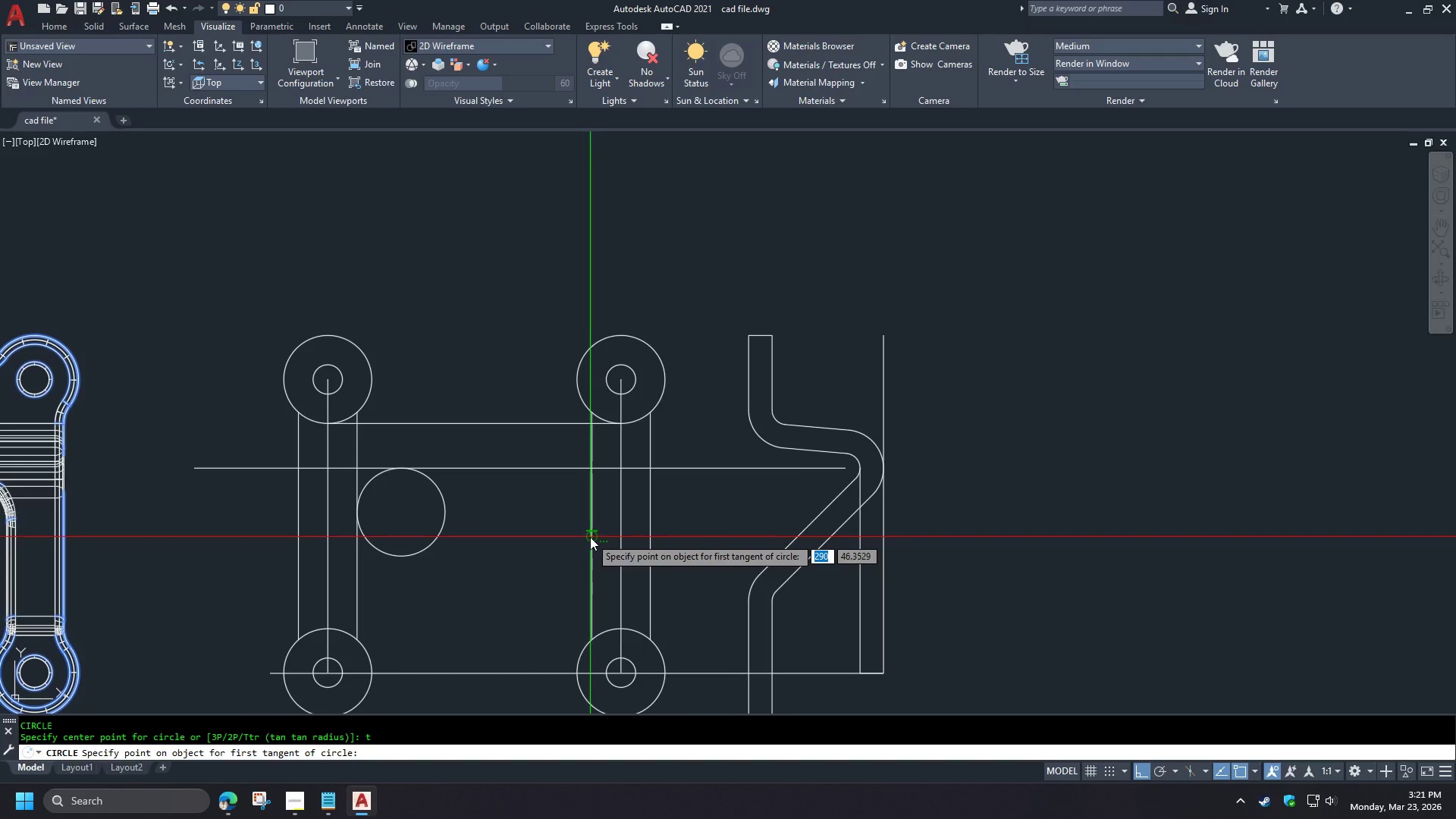 
left_click([590, 537])
 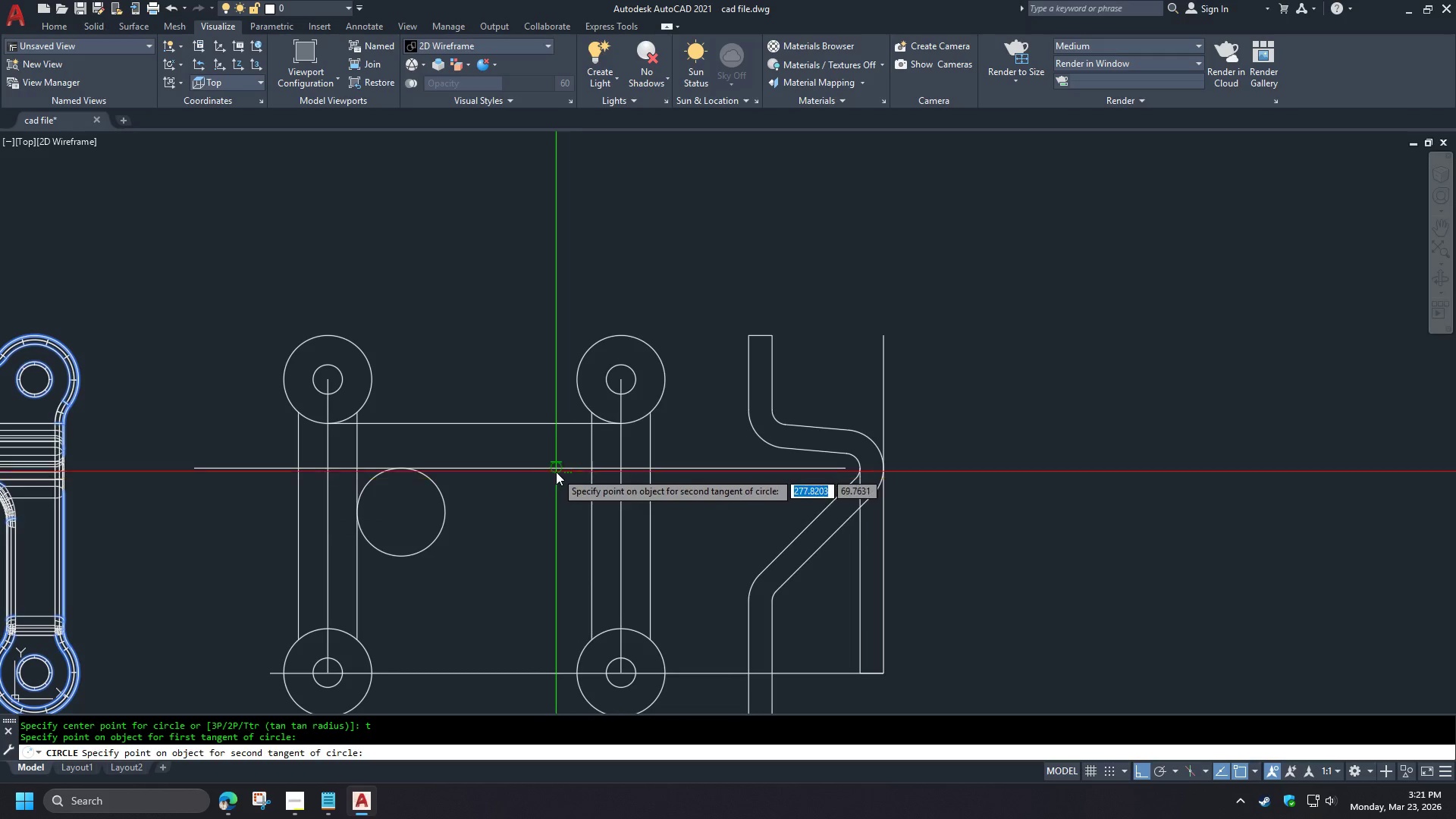 
left_click([555, 470])
 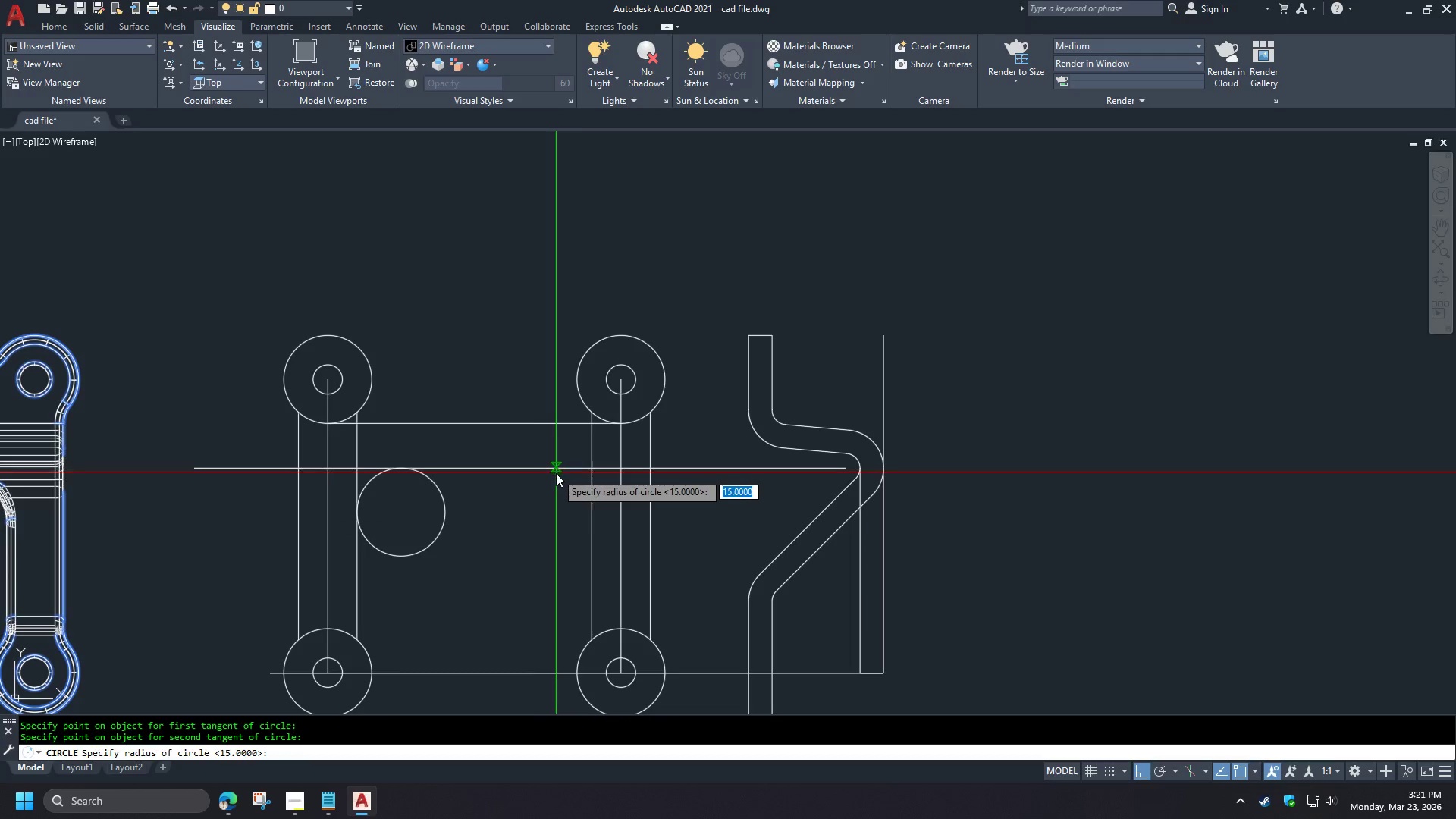 
key(Space)
 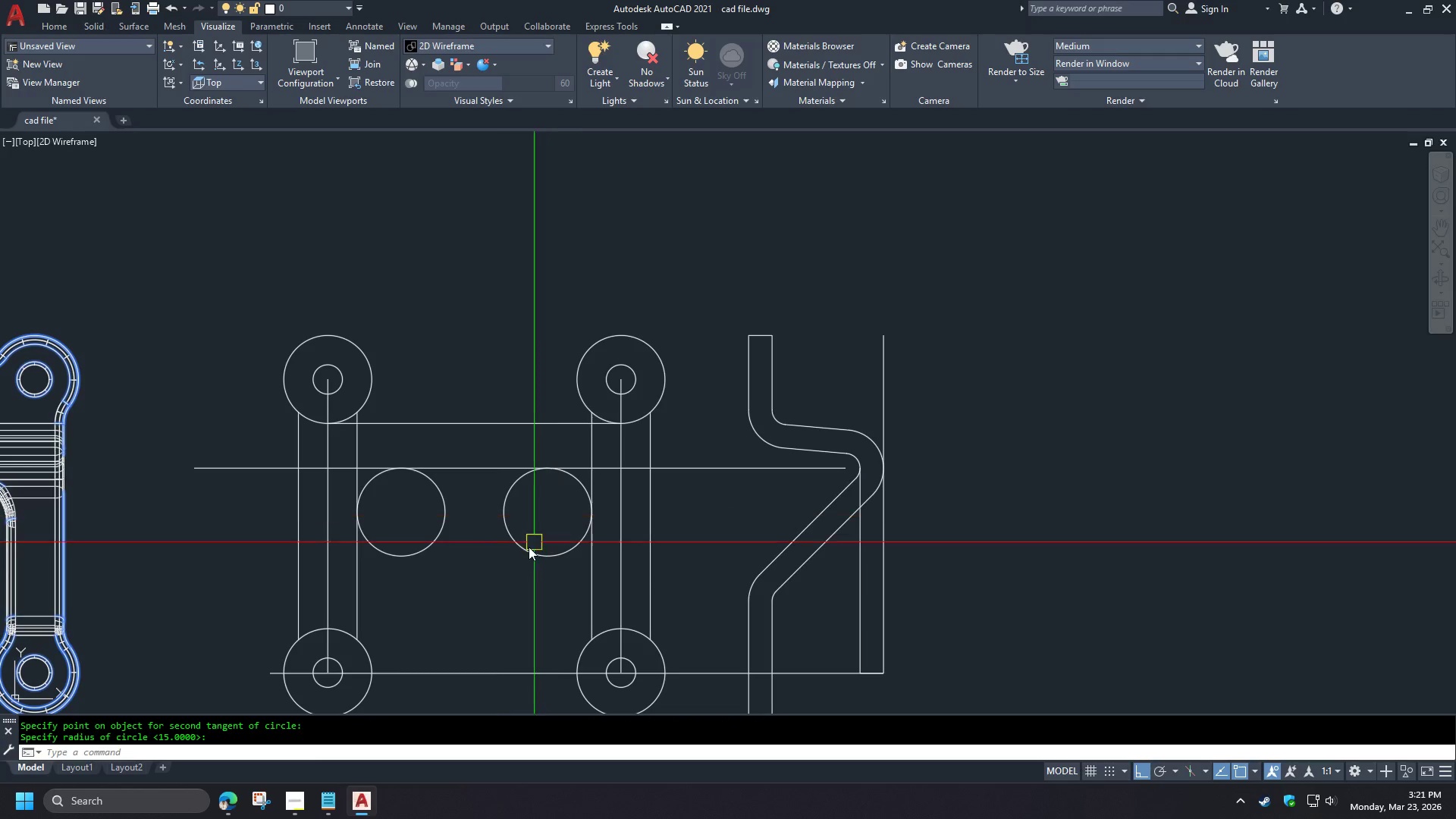 
wait(6.81)
 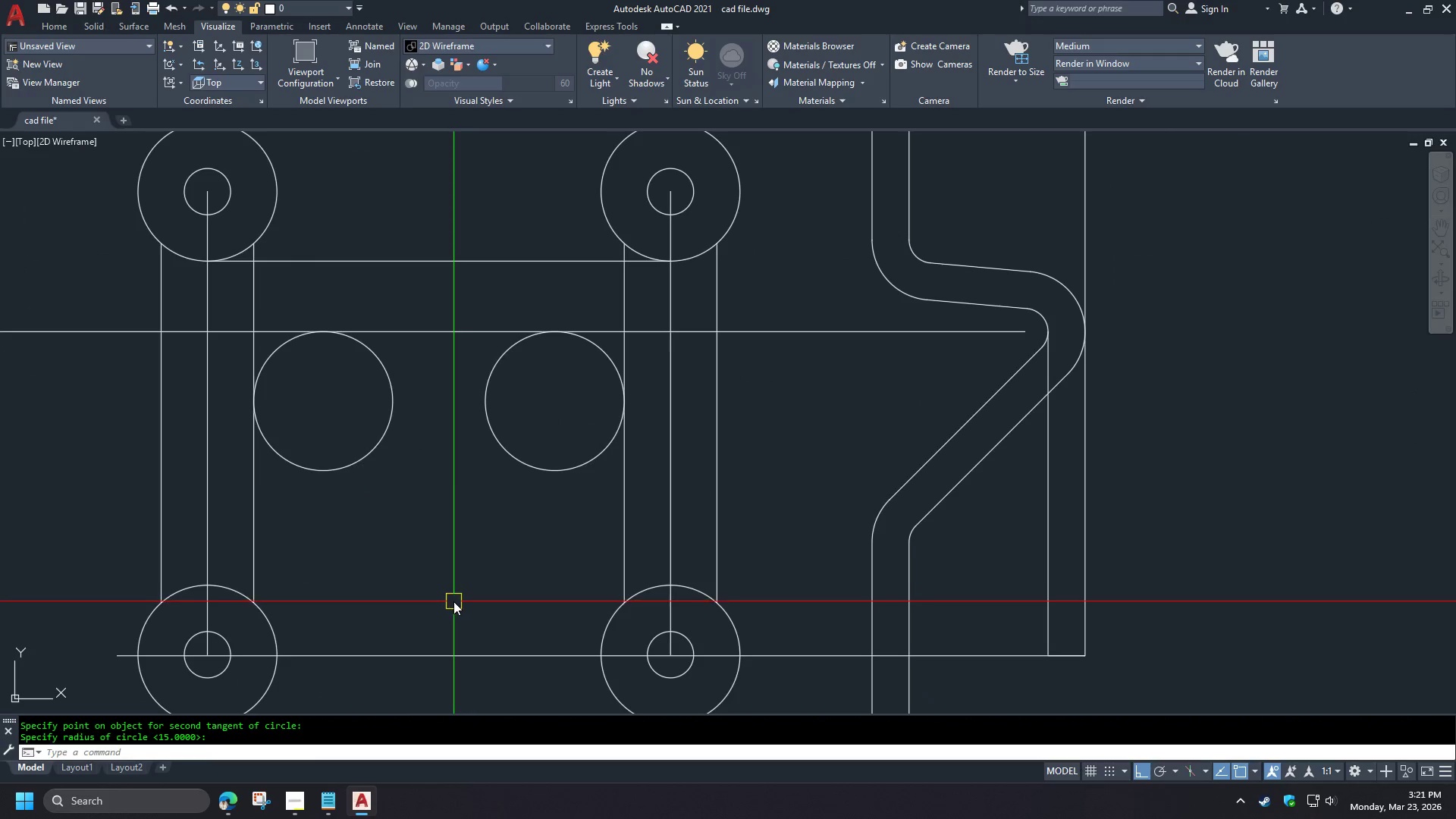 
key(C)
 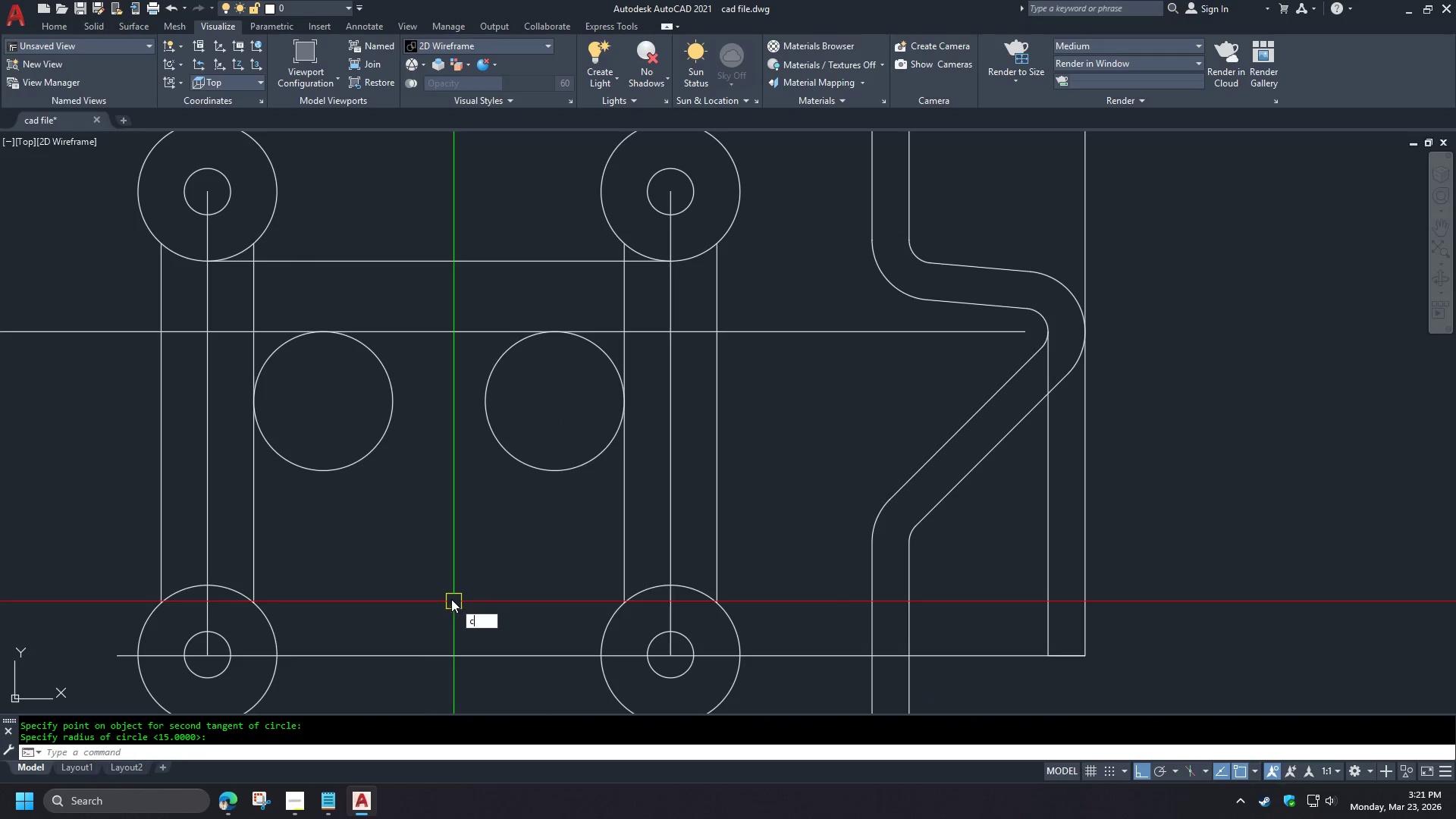 
key(Space)
 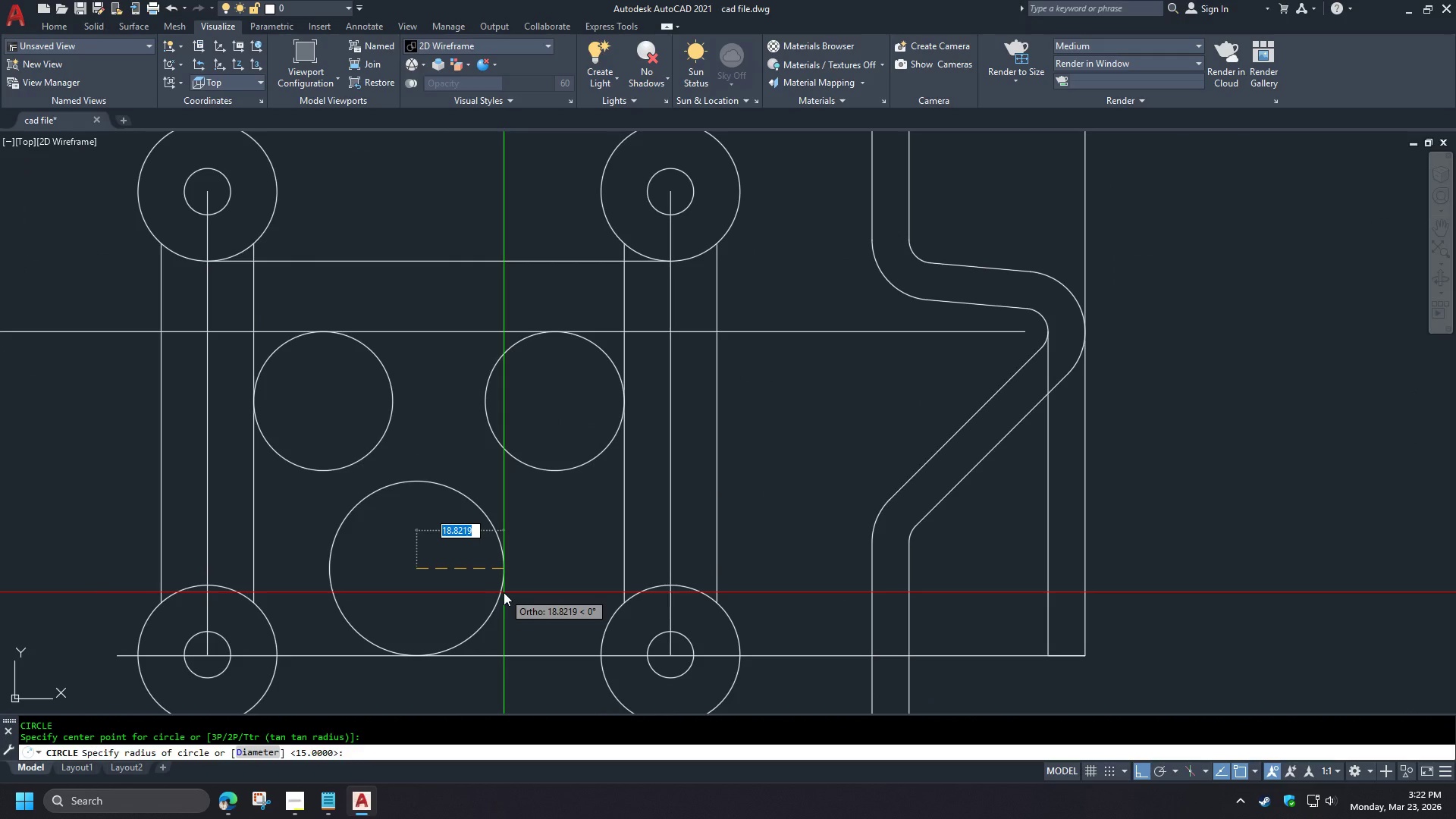 
key(Numpad2)
 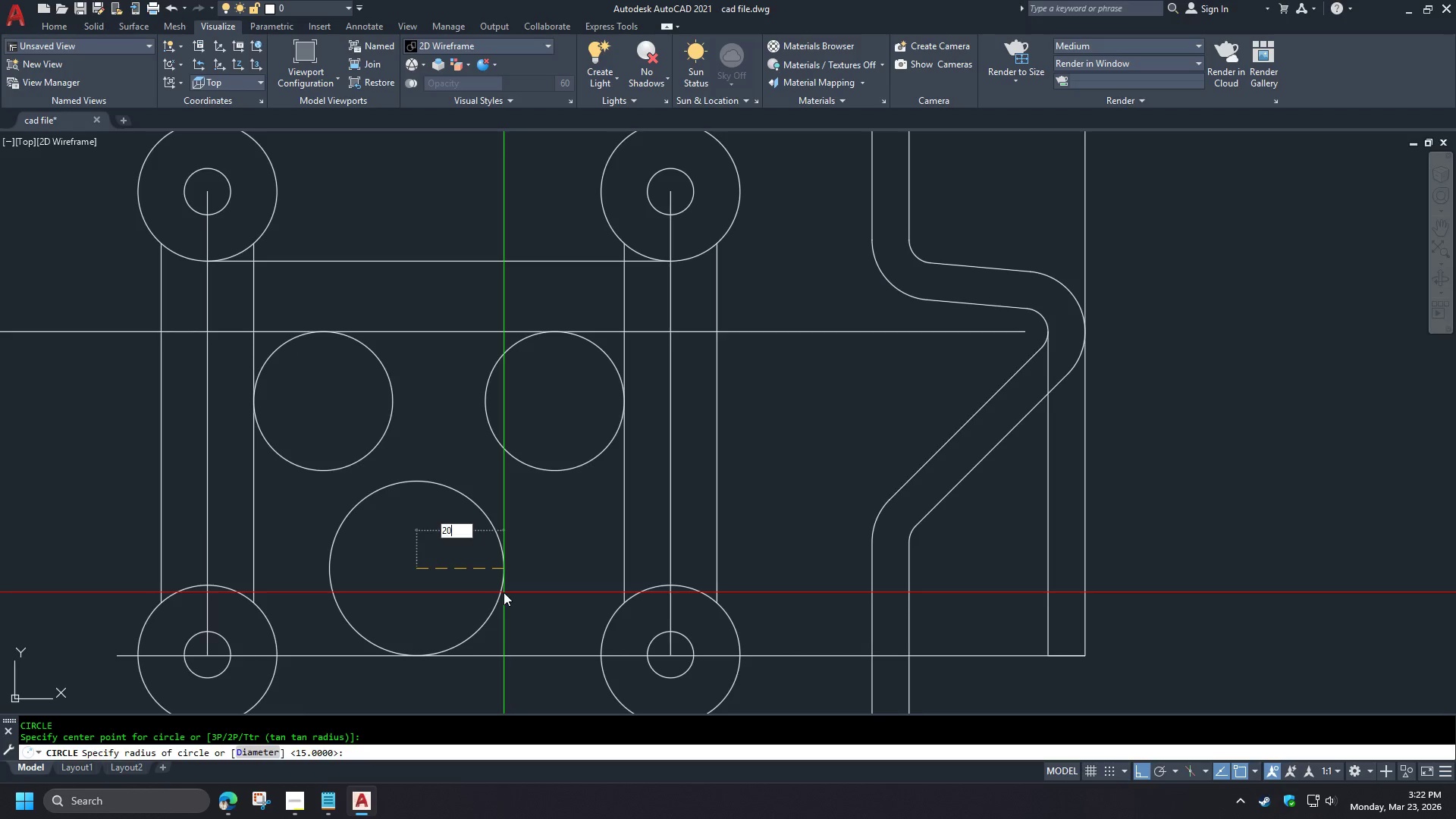 
key(Numpad0)
 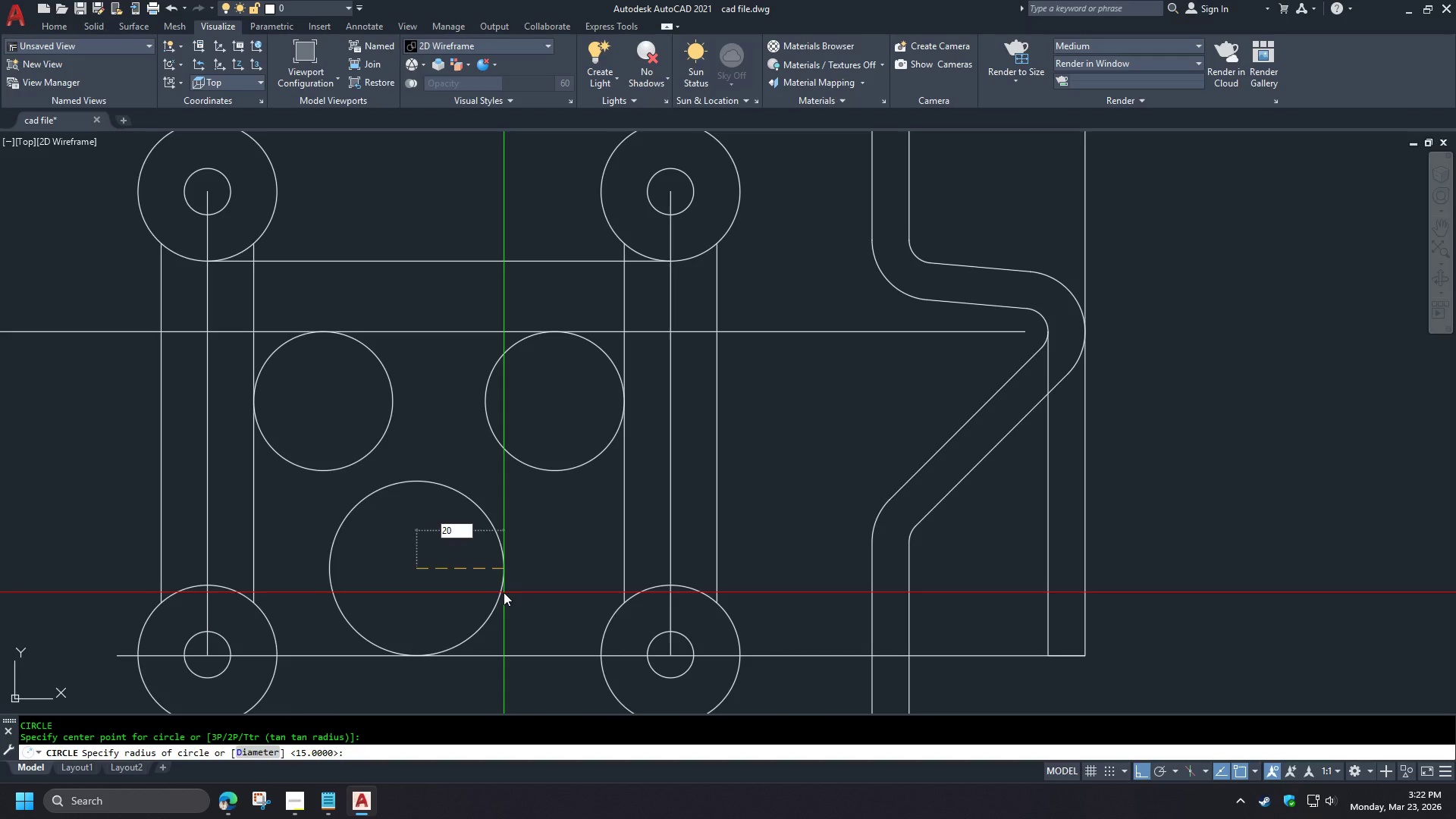 
key(Space)
 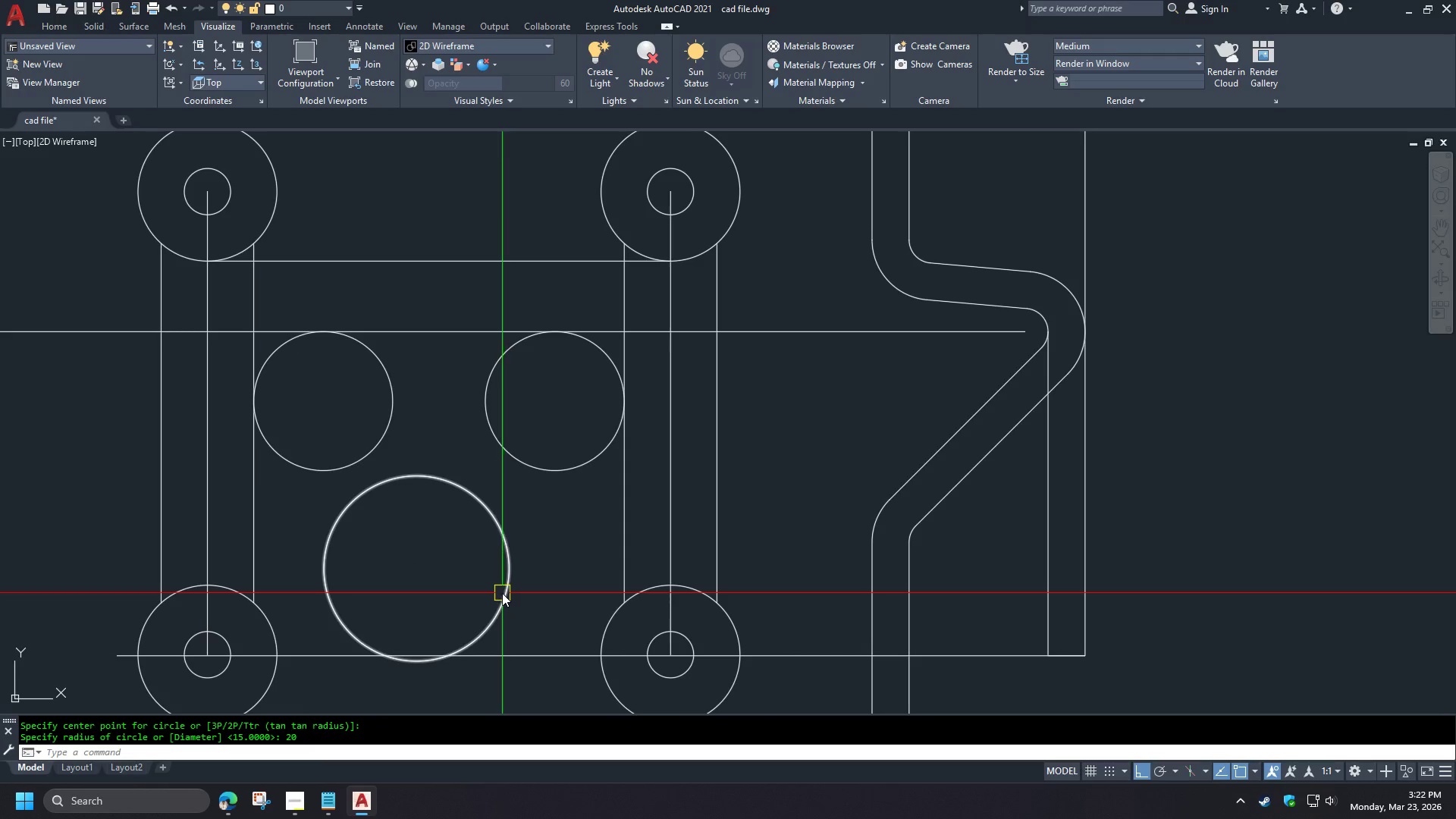 
left_click([502, 593])
 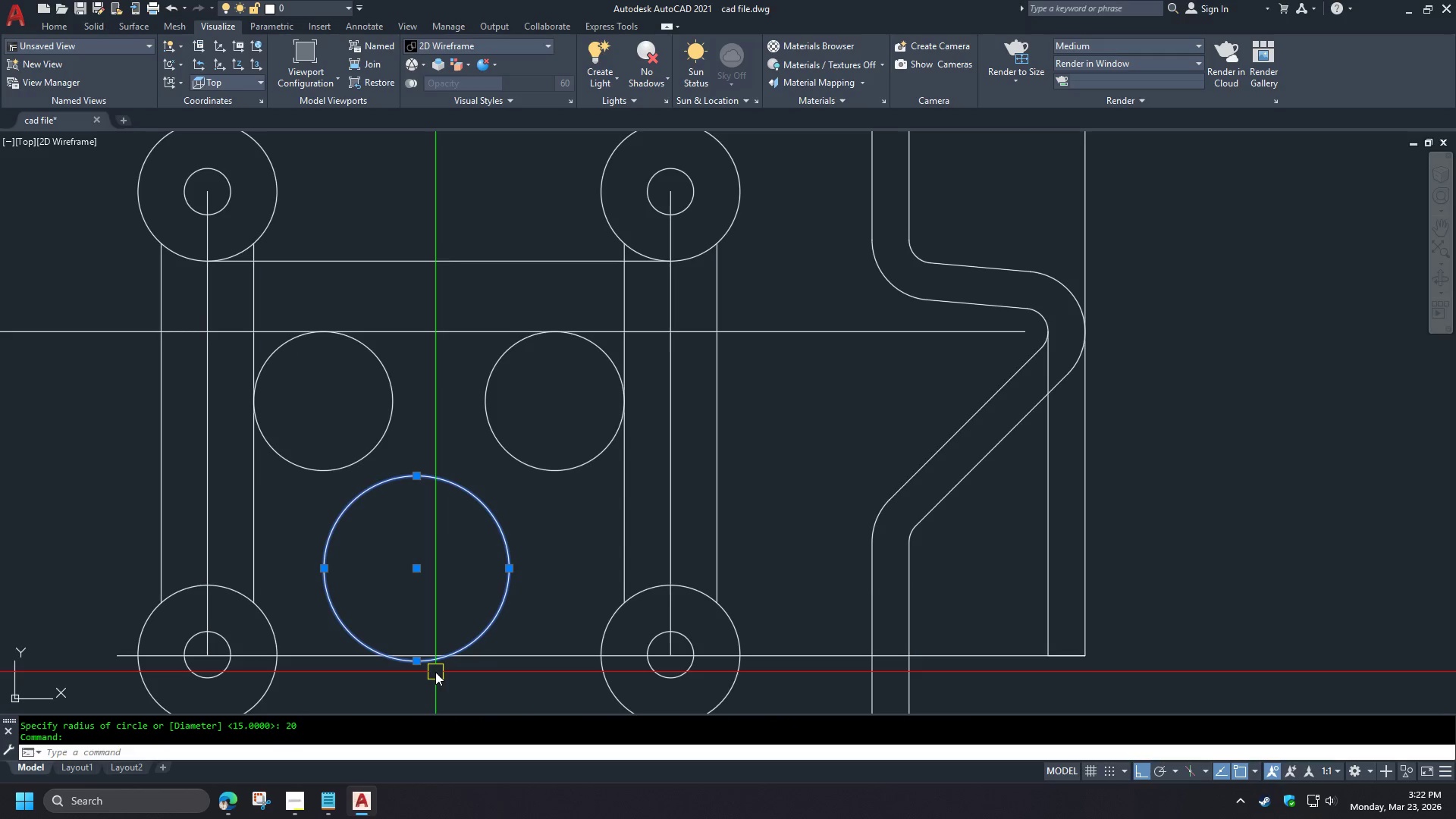 
scroll: coordinate [470, 604], scroll_direction: up, amount: 2.0
 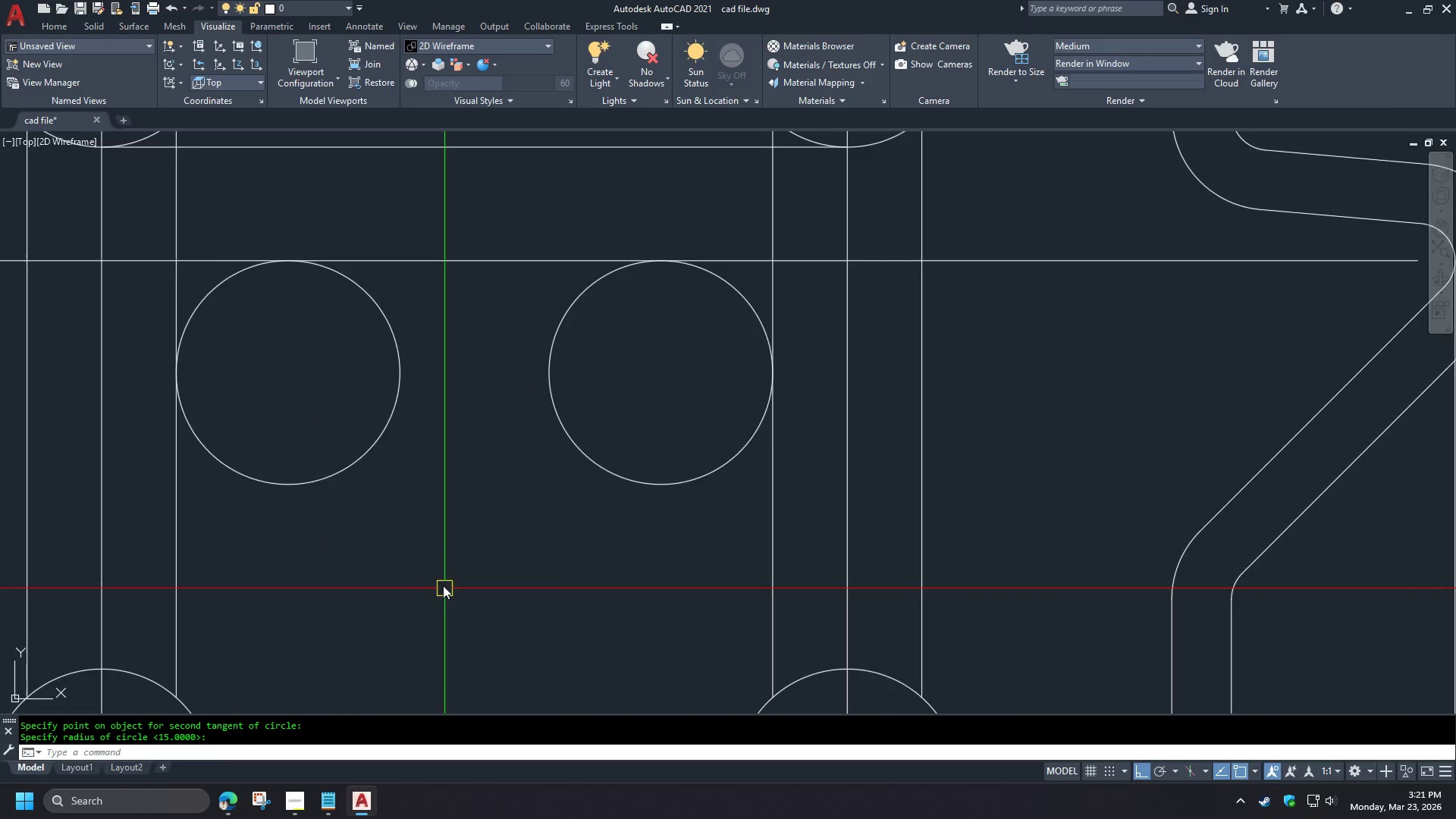 
scroll: coordinate [437, 576], scroll_direction: down, amount: 1.0
 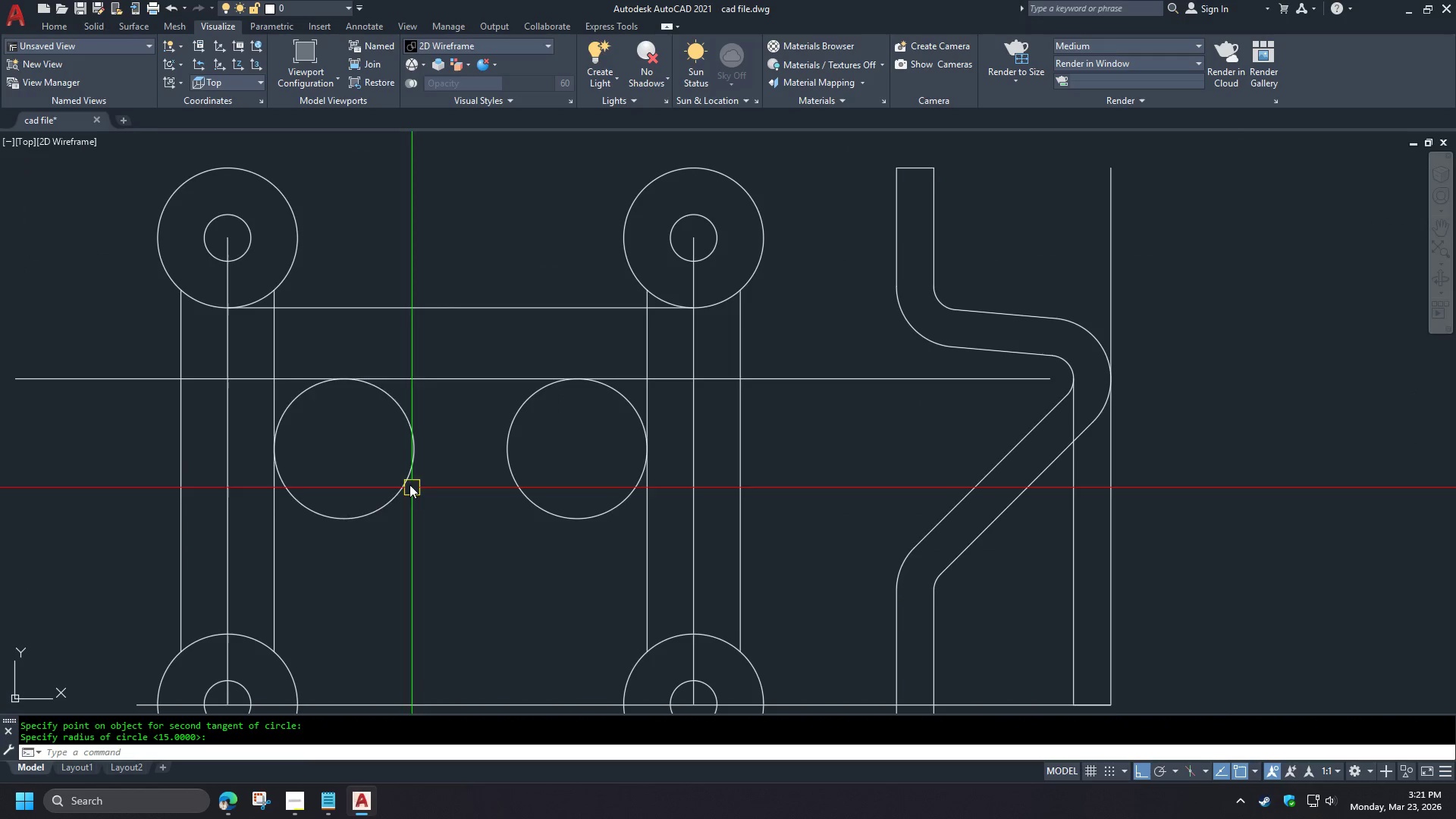 
key(M)
 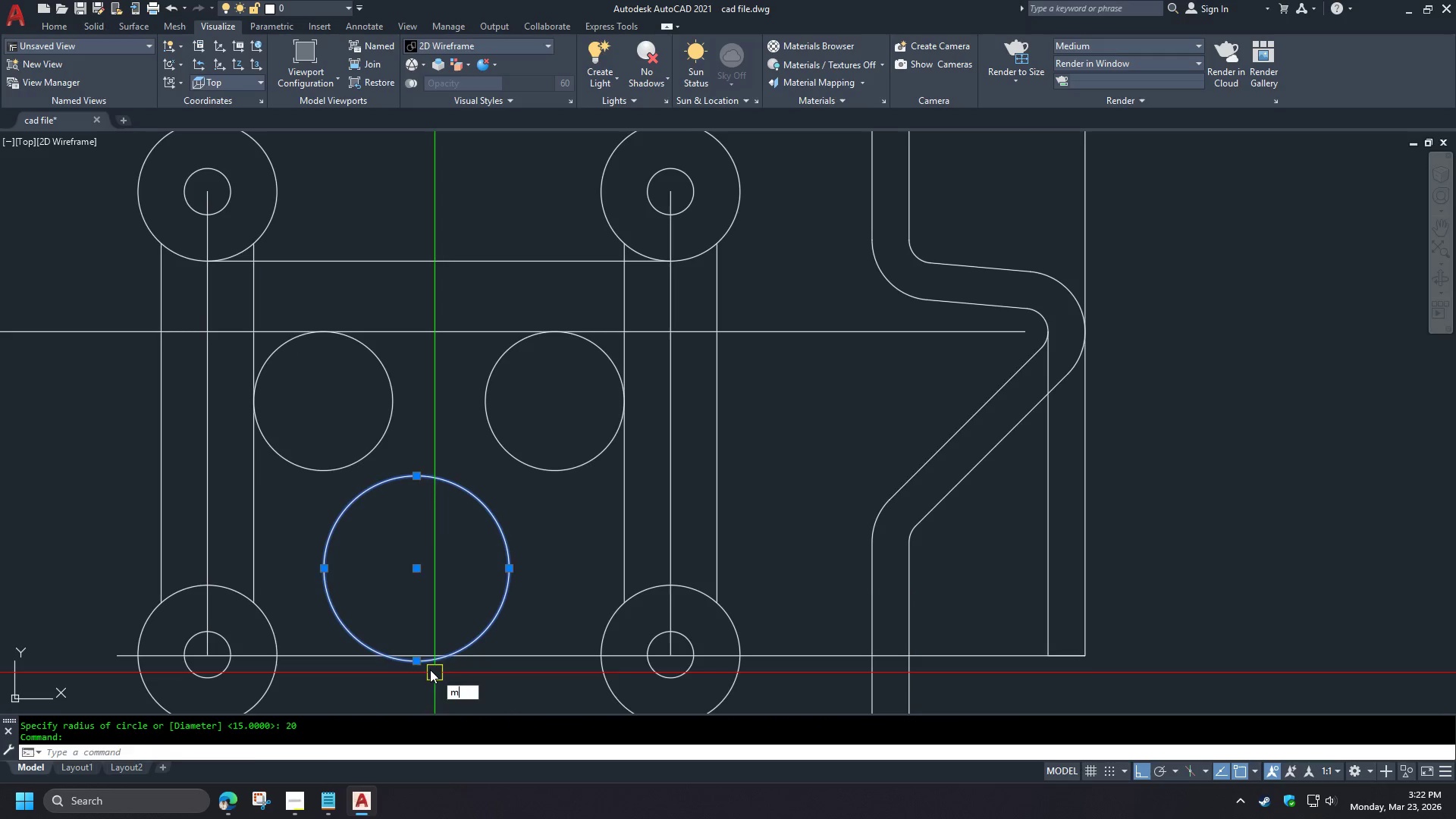 
key(Space)
 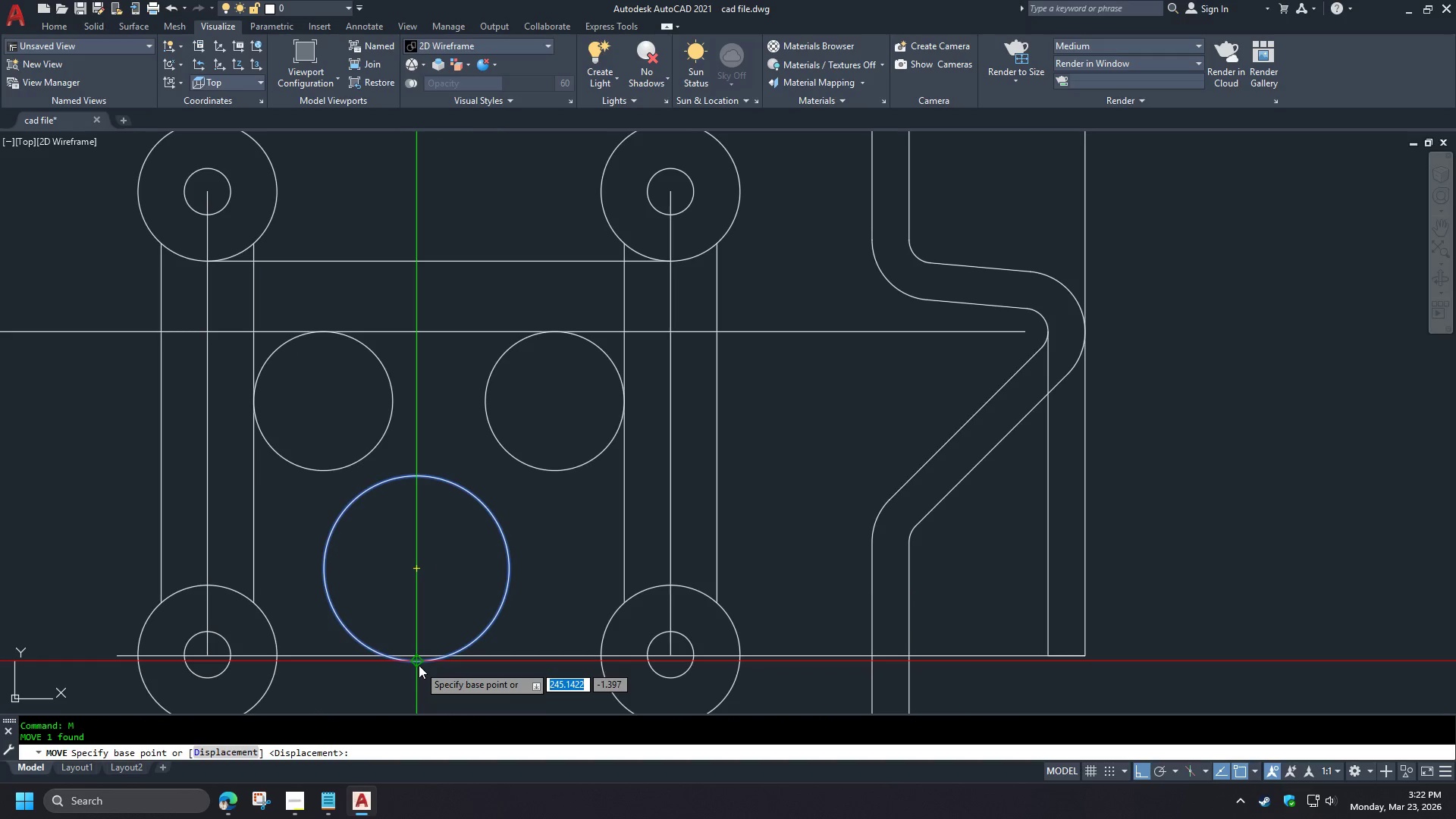 
left_click([419, 665])
 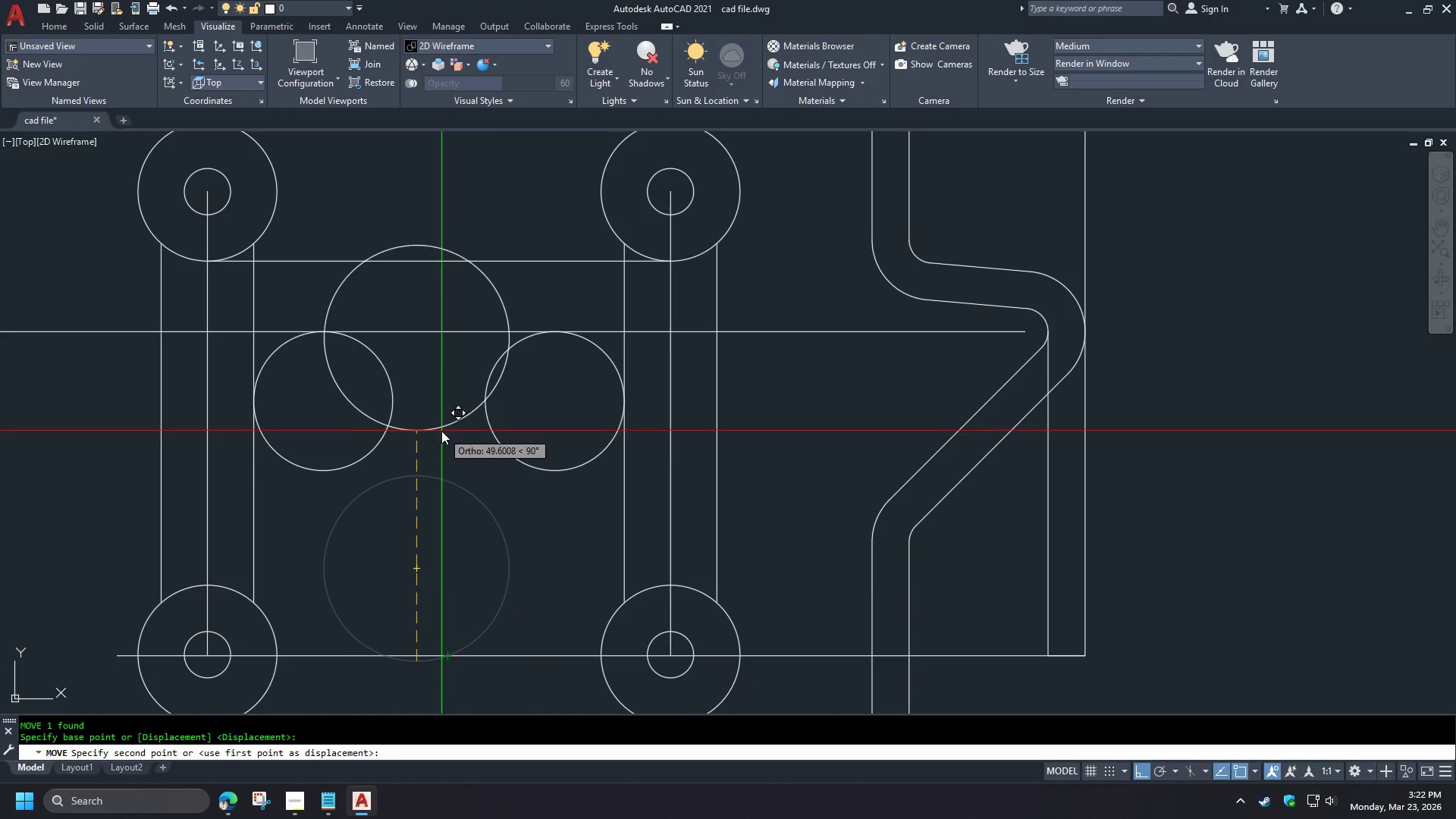 
scroll: coordinate [448, 584], scroll_direction: down, amount: 1.0
 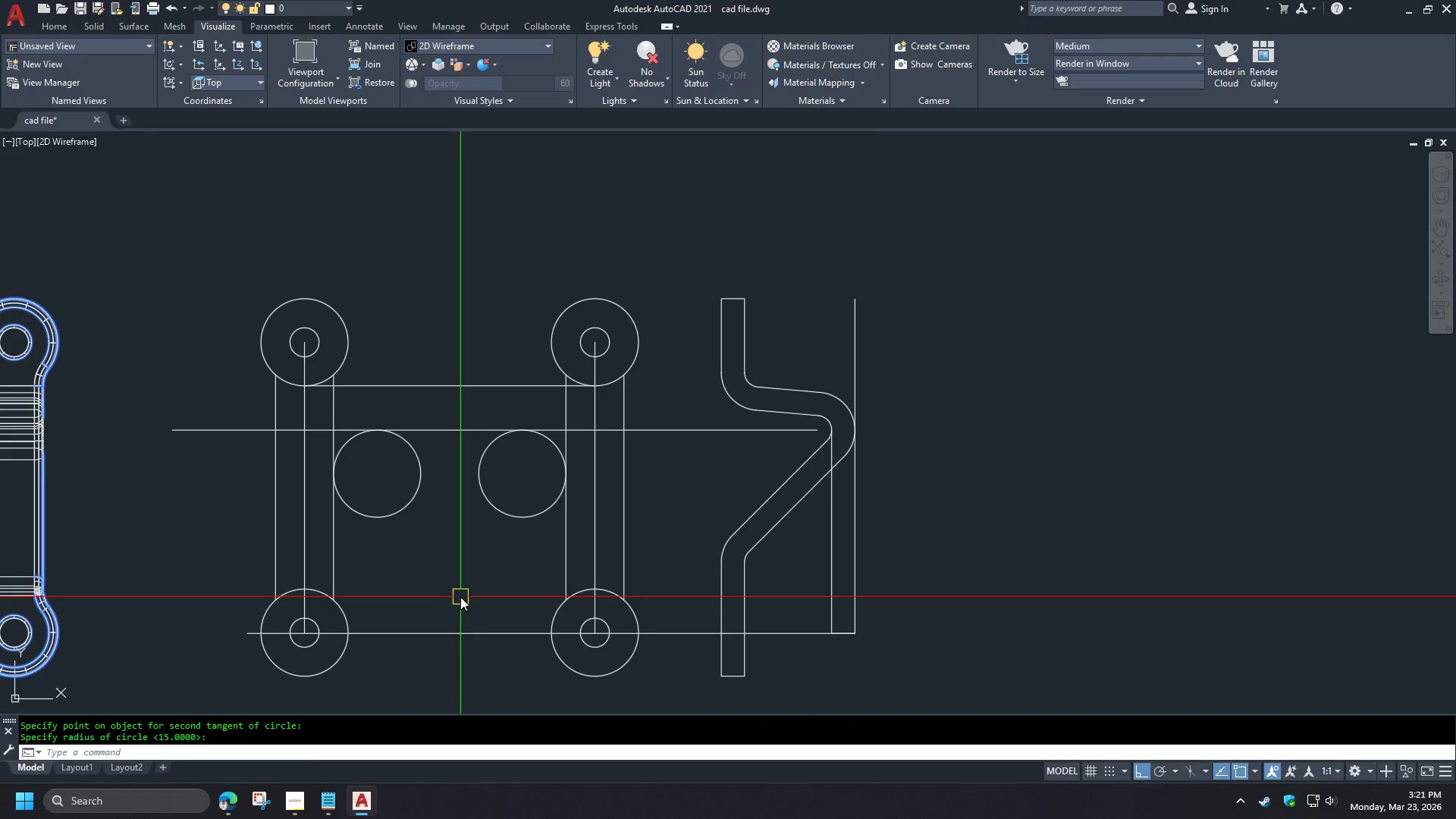 
scroll: coordinate [465, 596], scroll_direction: up, amount: 1.0
 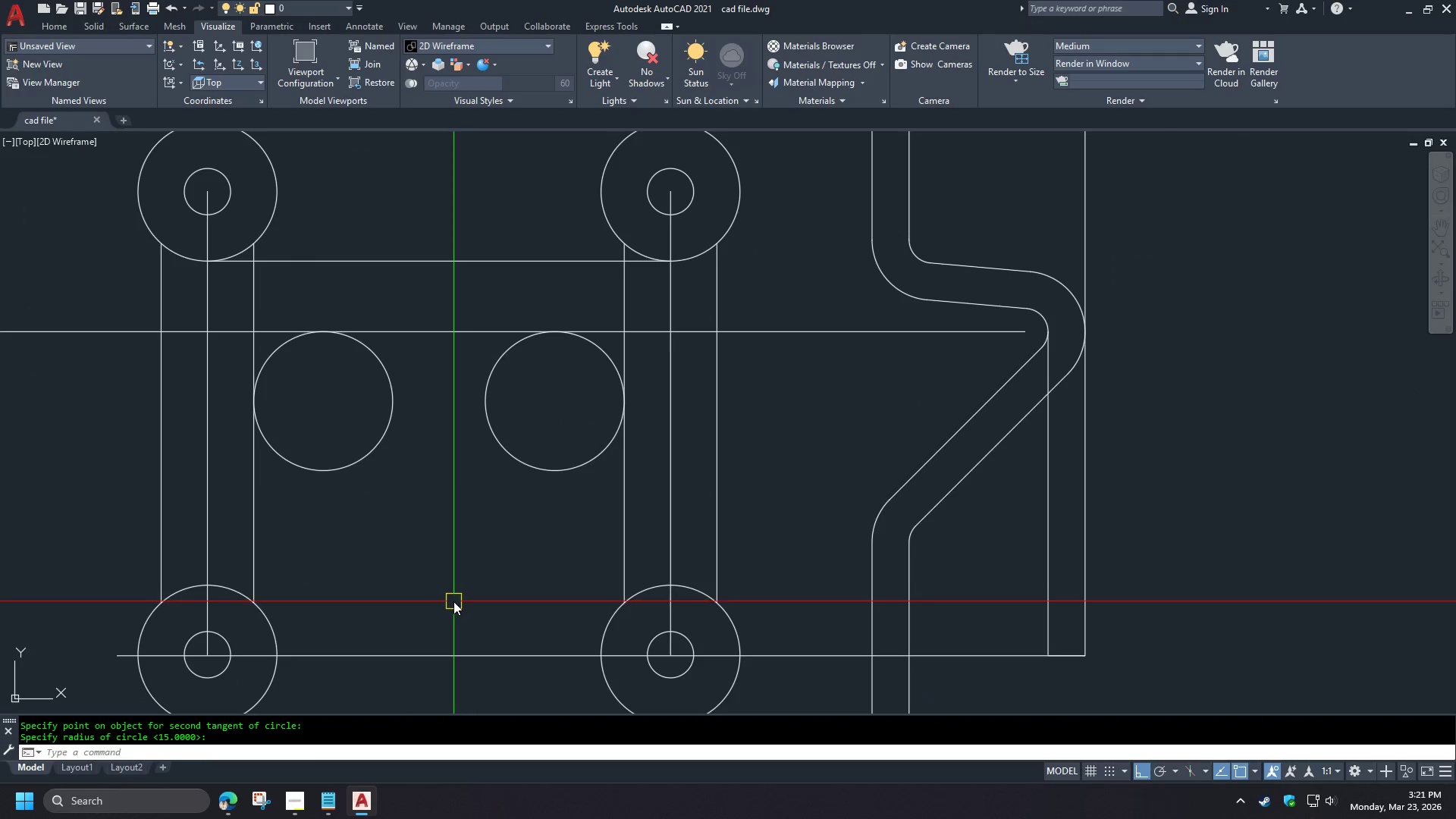 
key(Shift+ShiftLeft)
 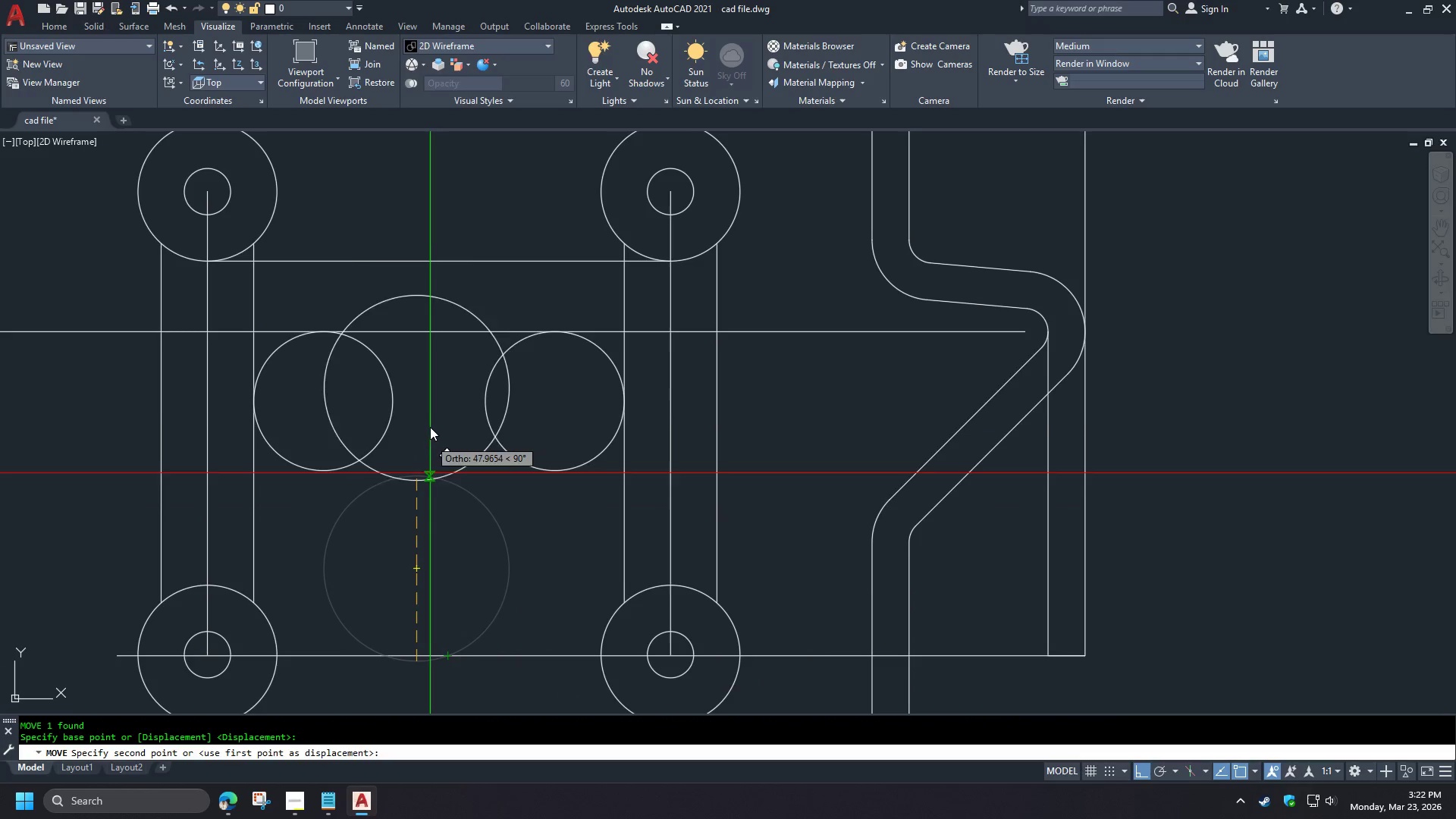 
right_click([430, 425])
 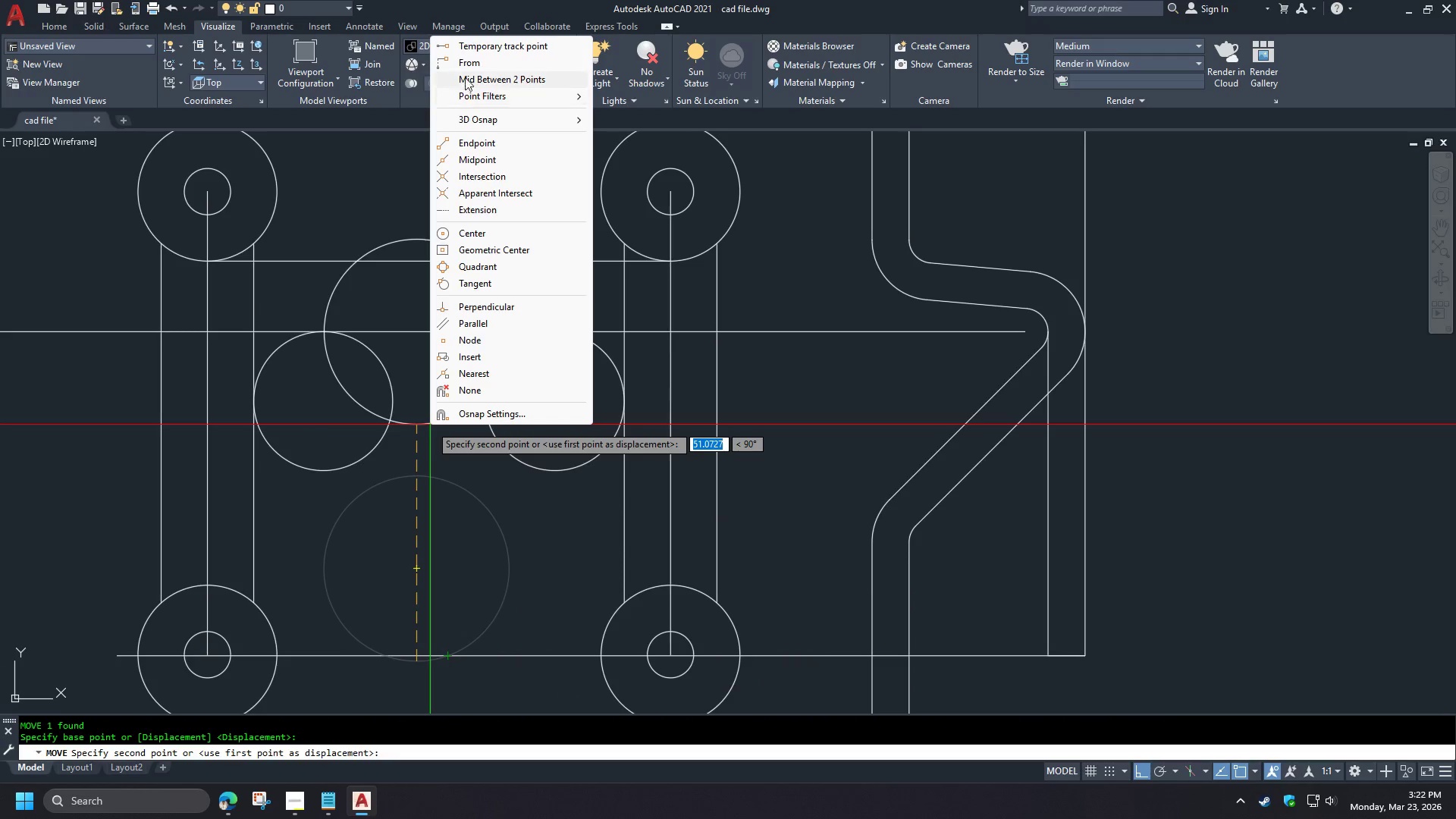 
left_click([467, 64])
 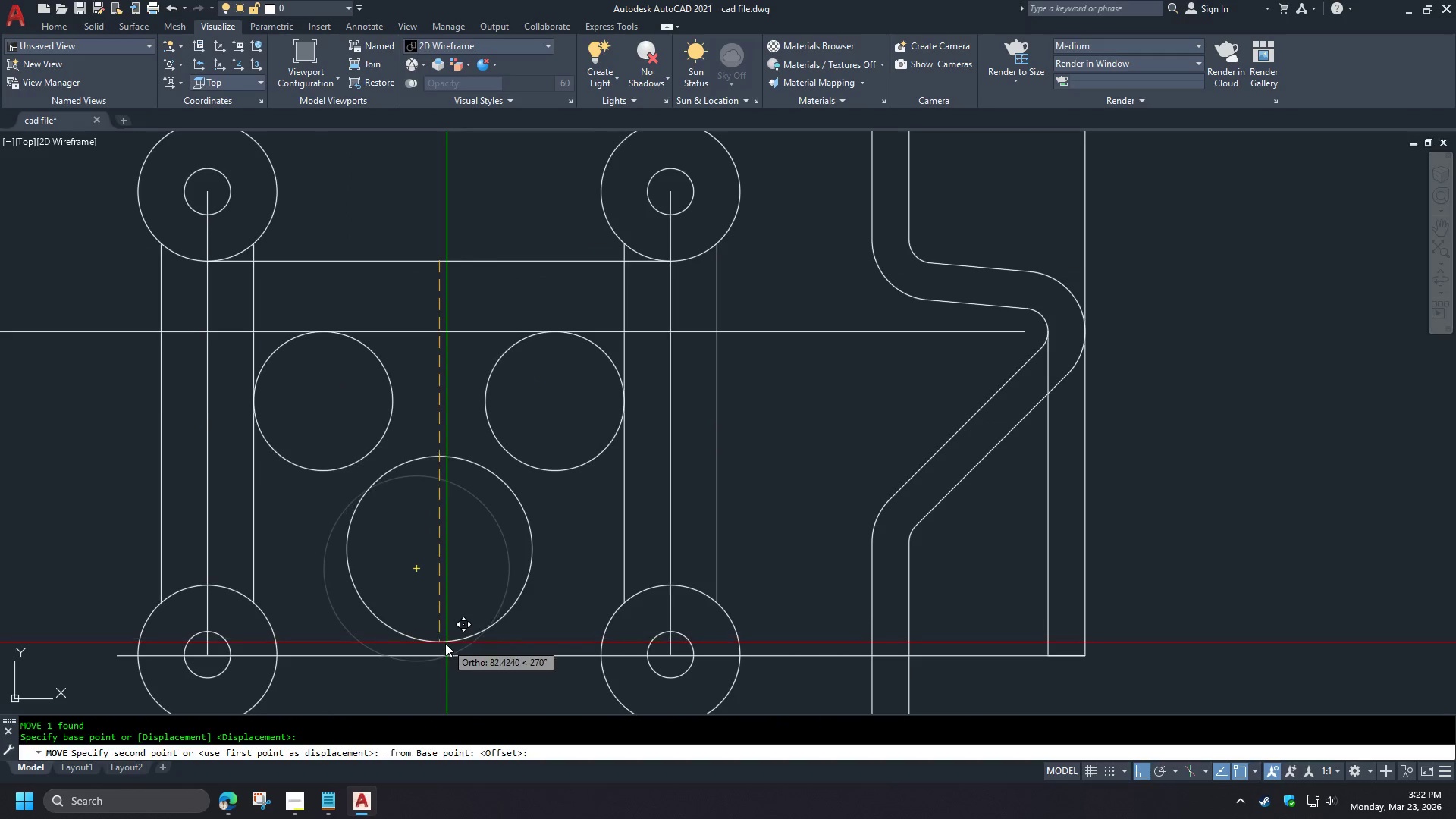 
left_click([435, 652])
 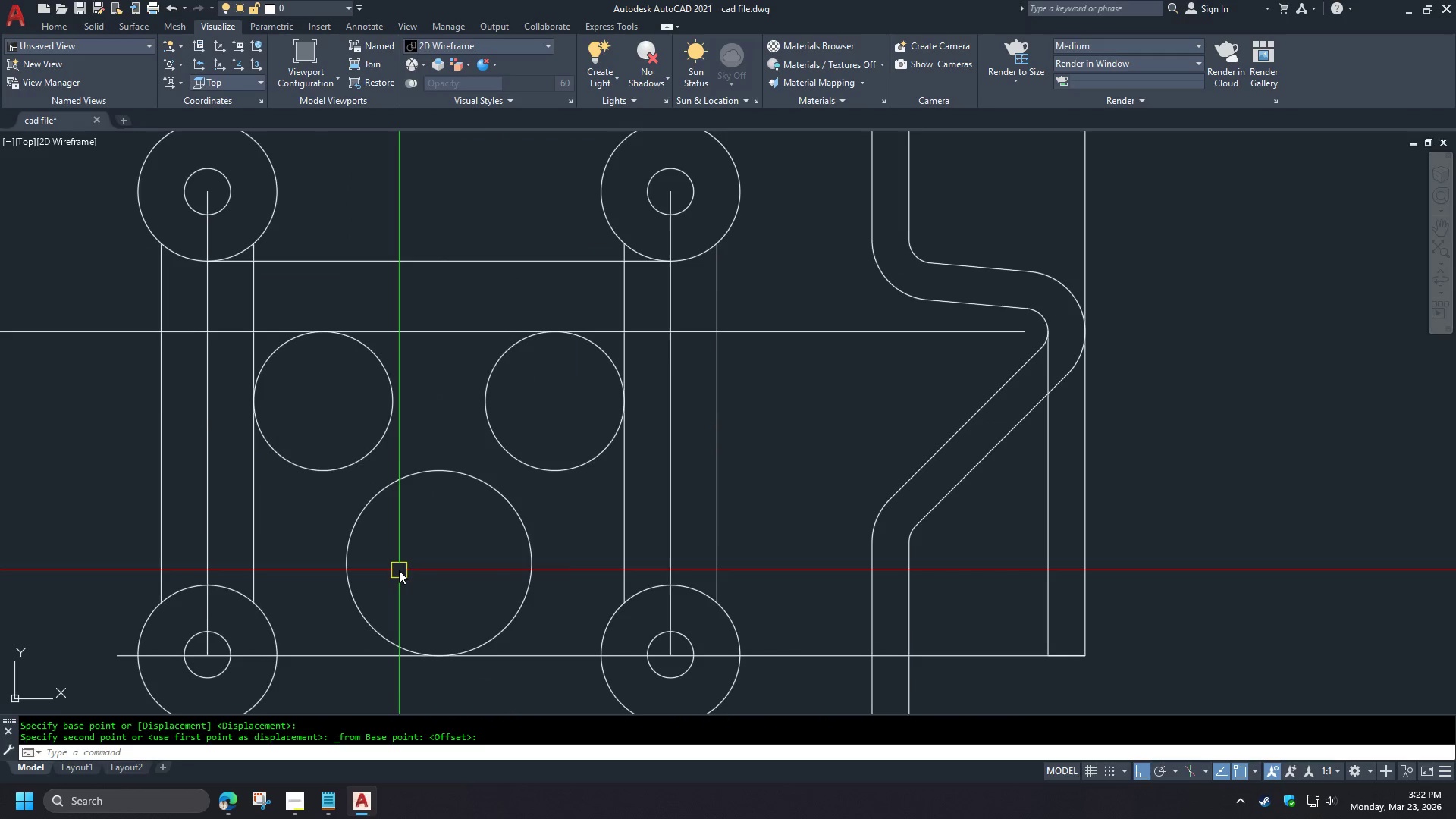 
type(di )
 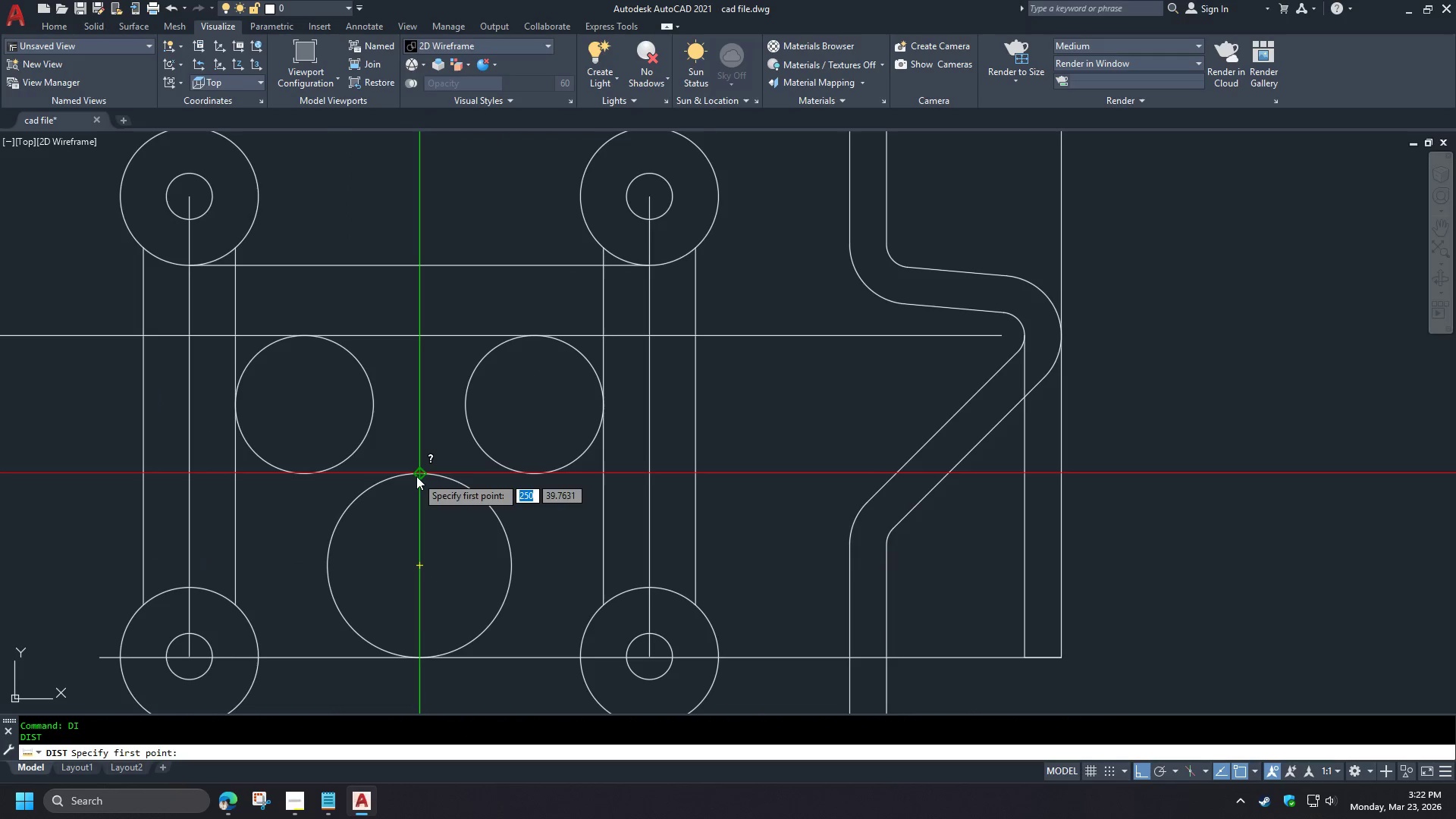 
left_click([416, 476])
 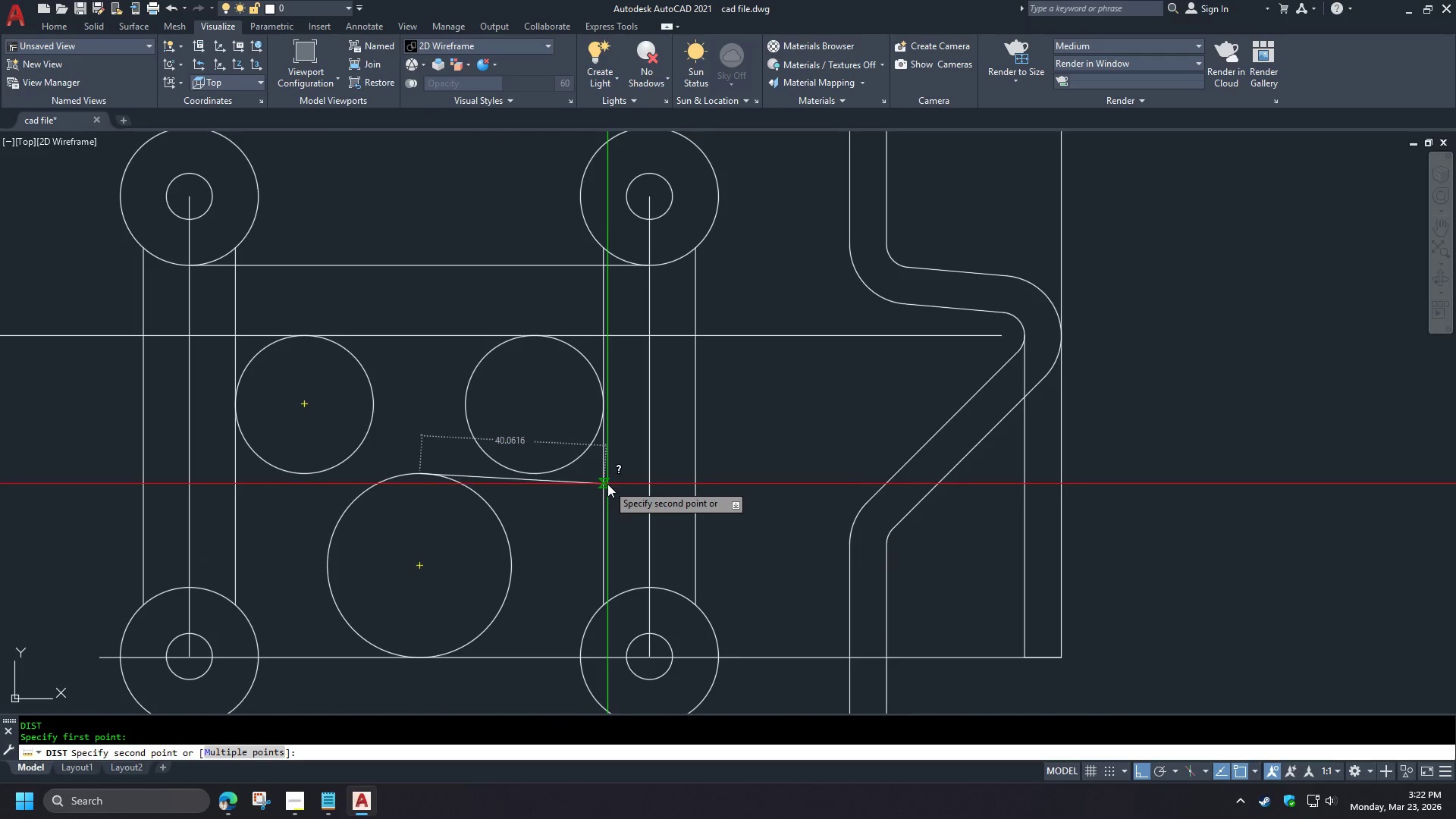 
key(Escape)
 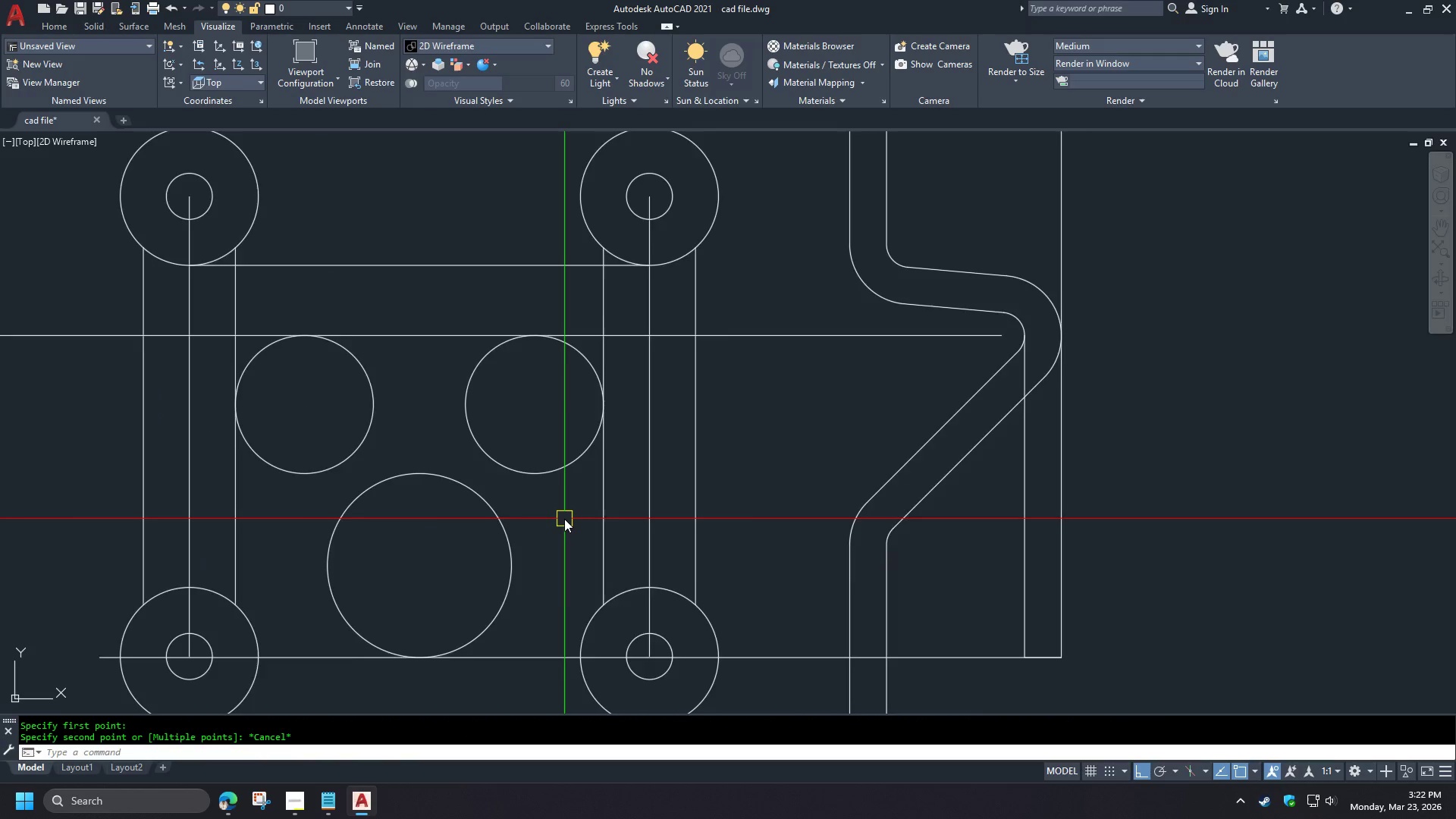 
scroll: coordinate [415, 570], scroll_direction: down, amount: 2.0
 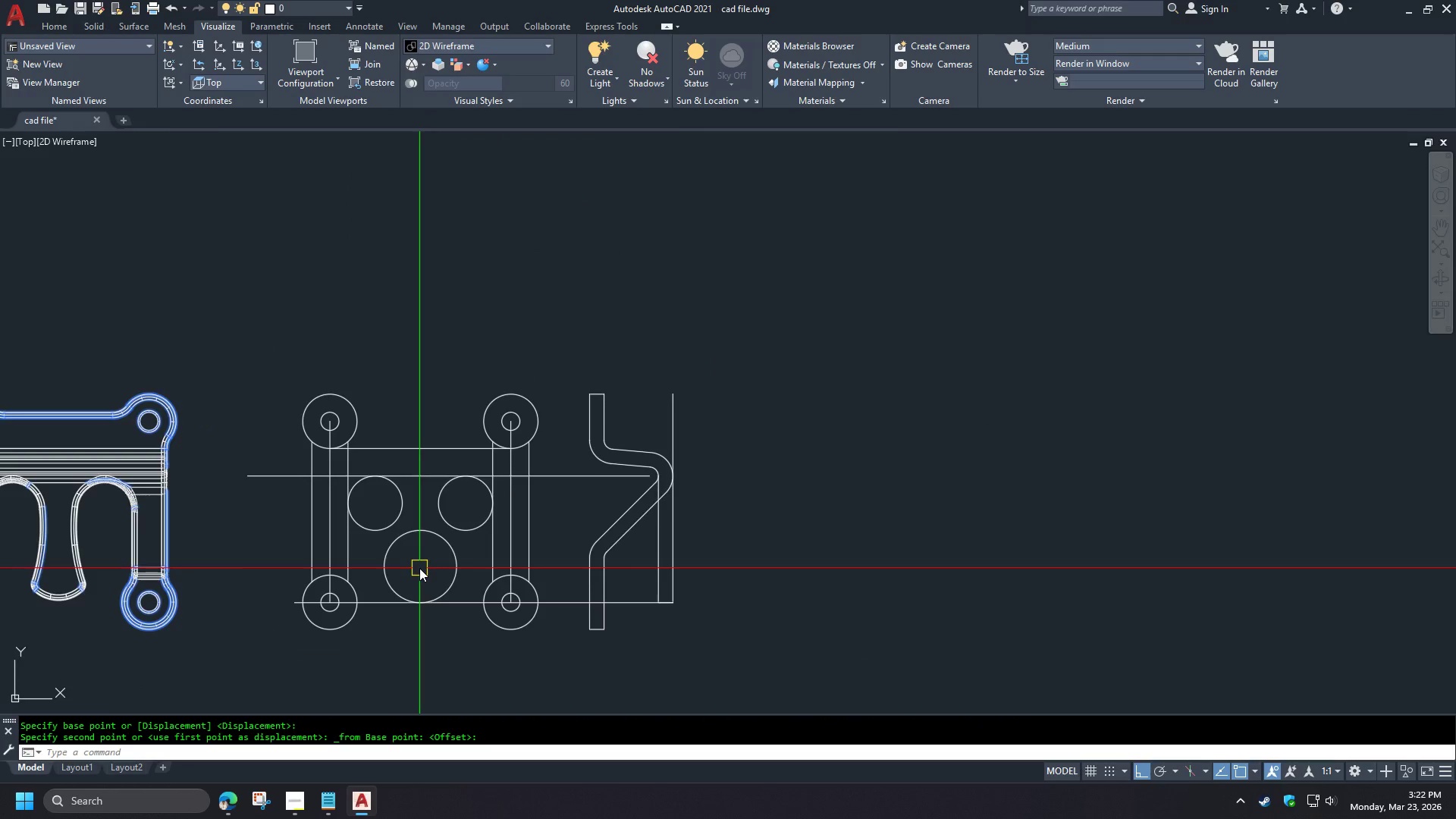 
scroll: coordinate [419, 568], scroll_direction: up, amount: 2.0
 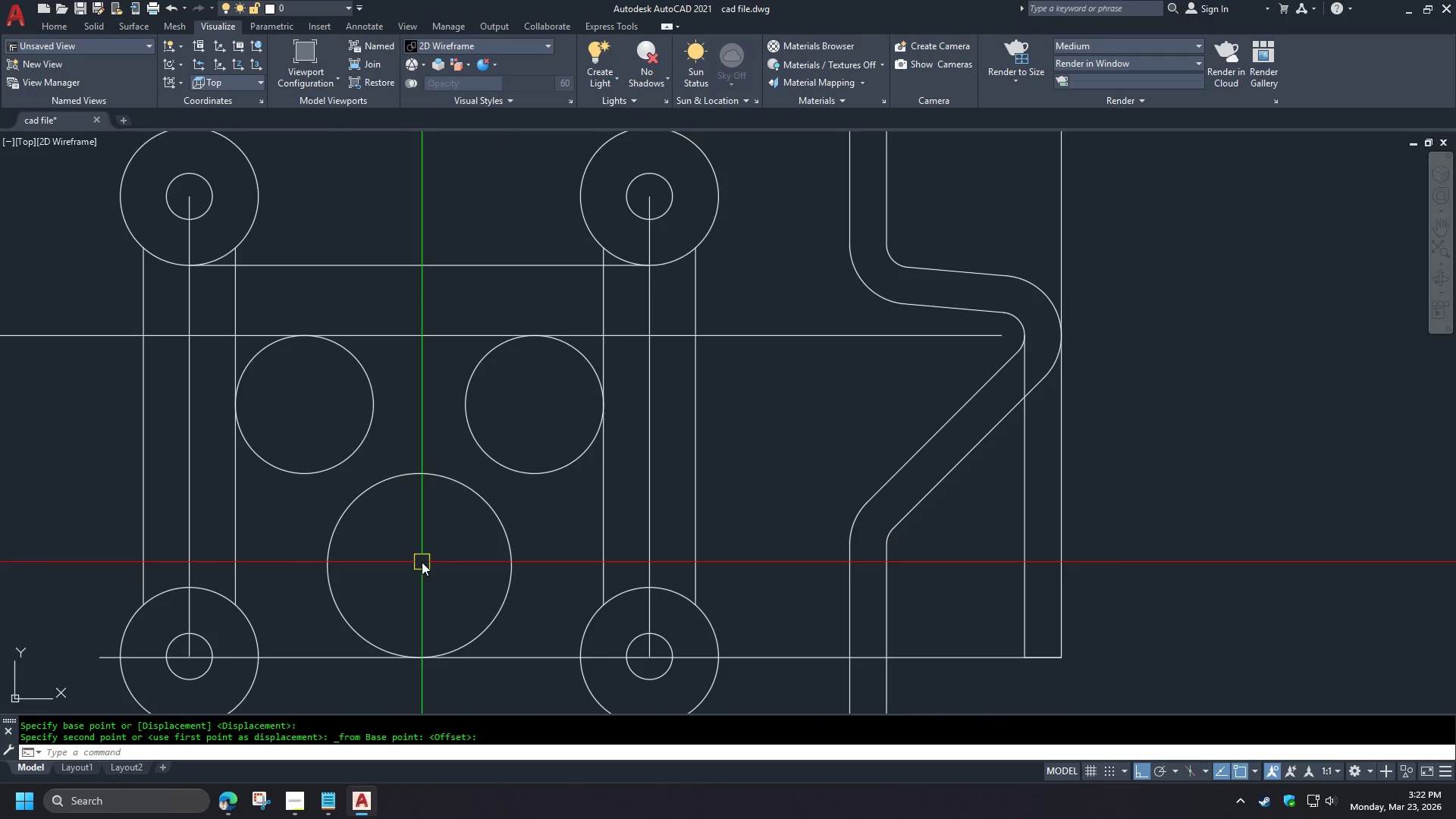 
wait(7.81)
 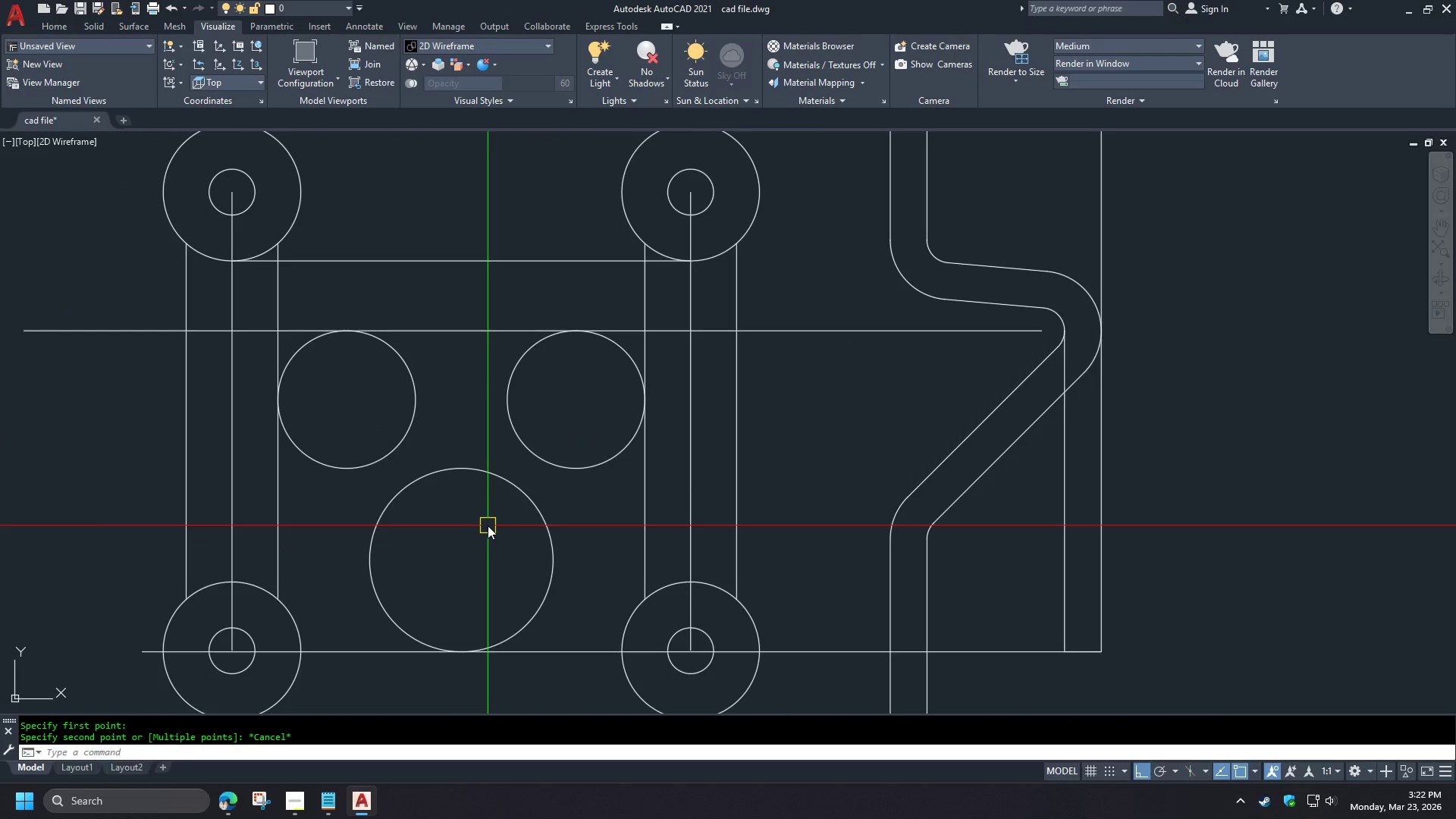 
left_click([448, 467])
 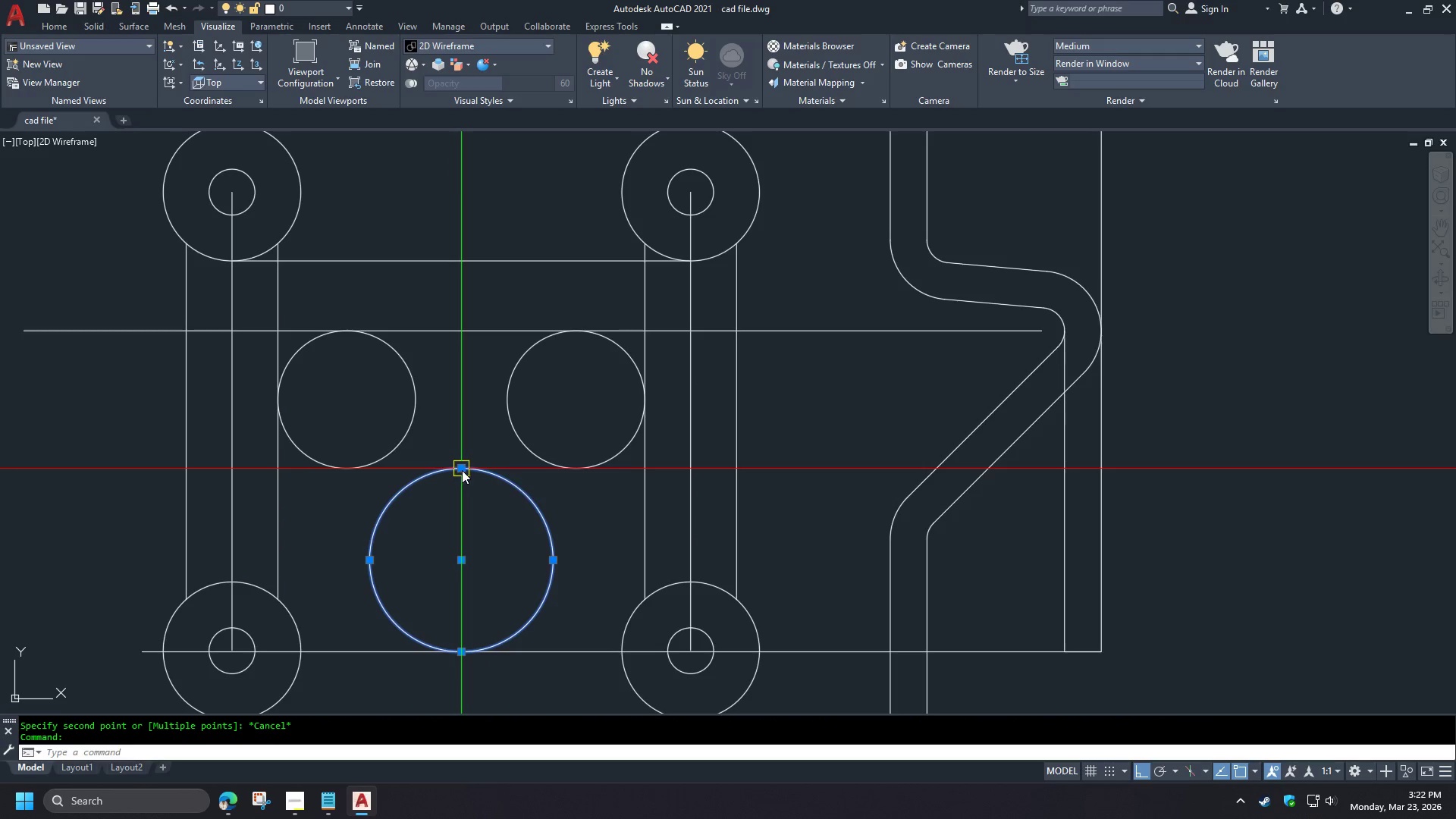 
left_click([462, 470])
 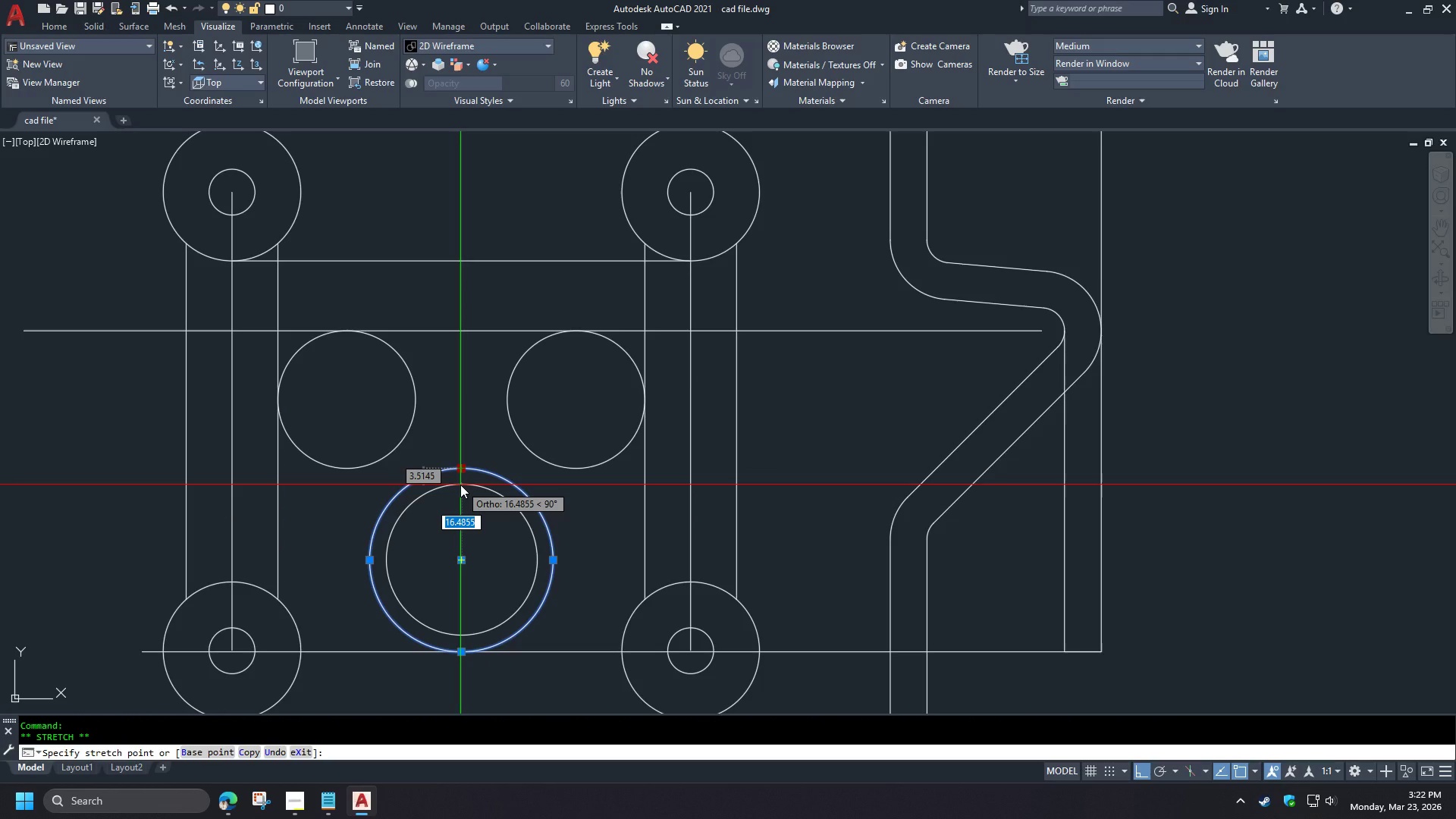 
scroll: coordinate [564, 519], scroll_direction: down, amount: 1.0
 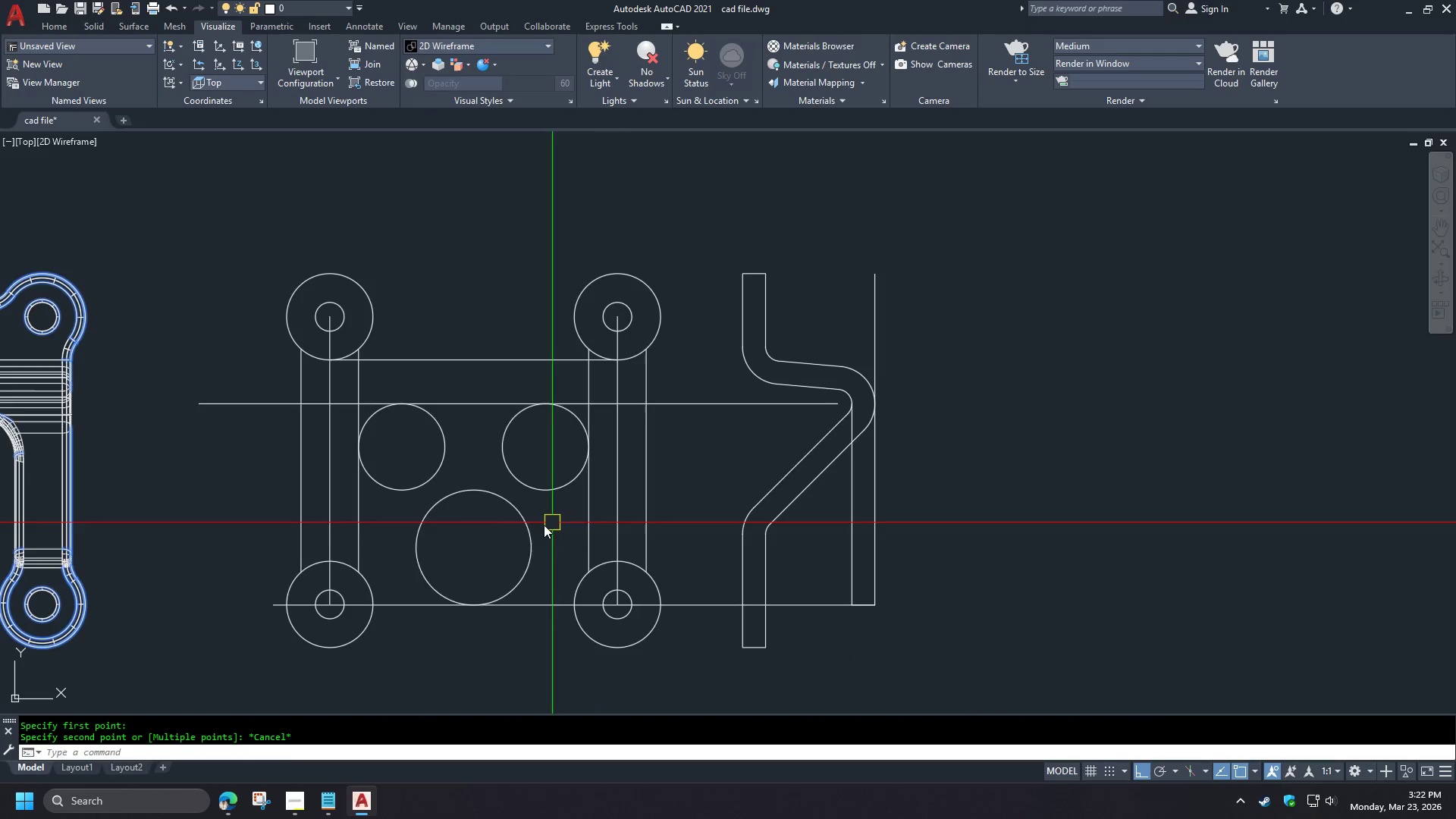 
scroll: coordinate [492, 528], scroll_direction: up, amount: 1.0
 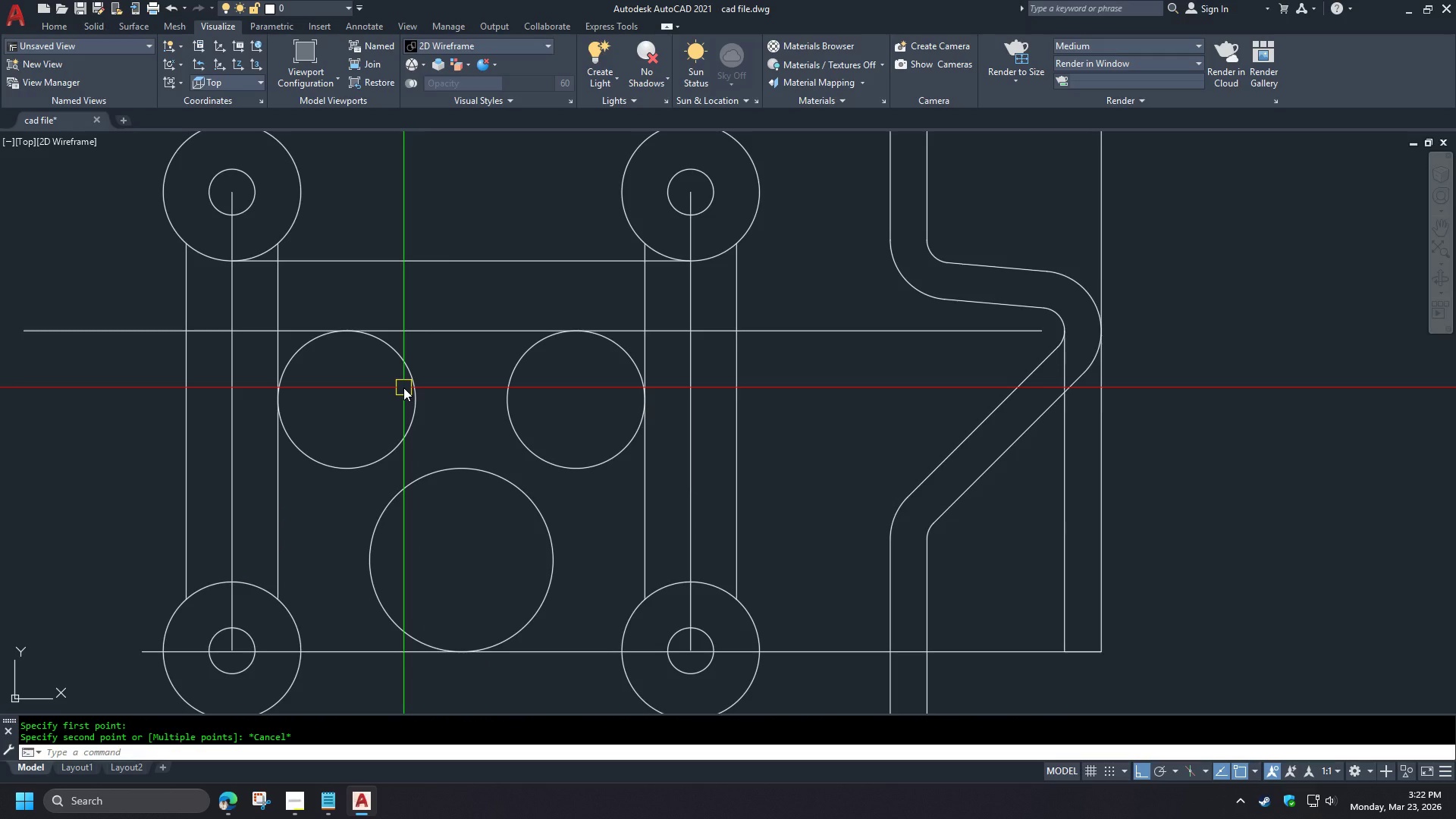 
key(Numpad1)
 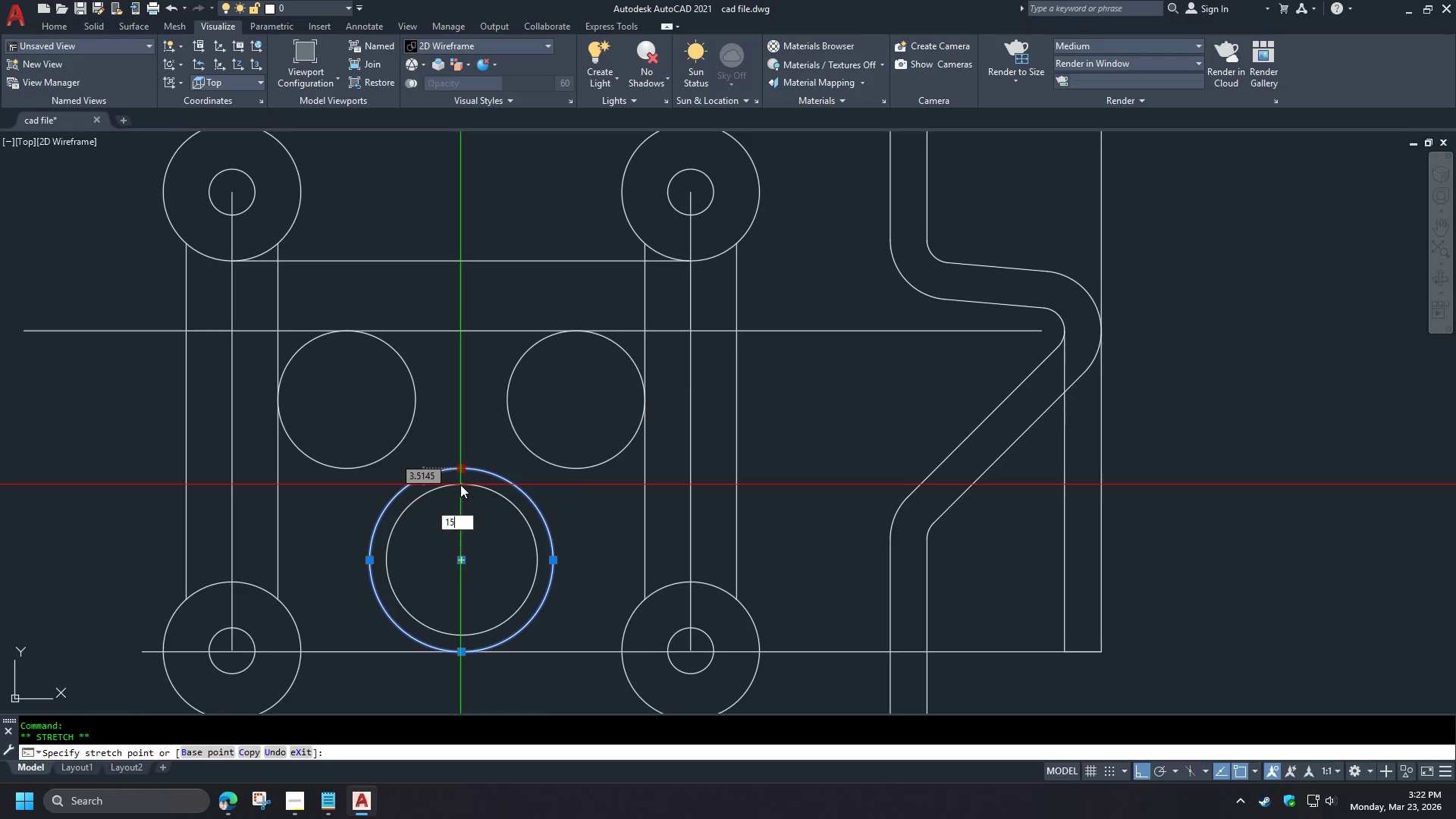 
key(Numpad5)
 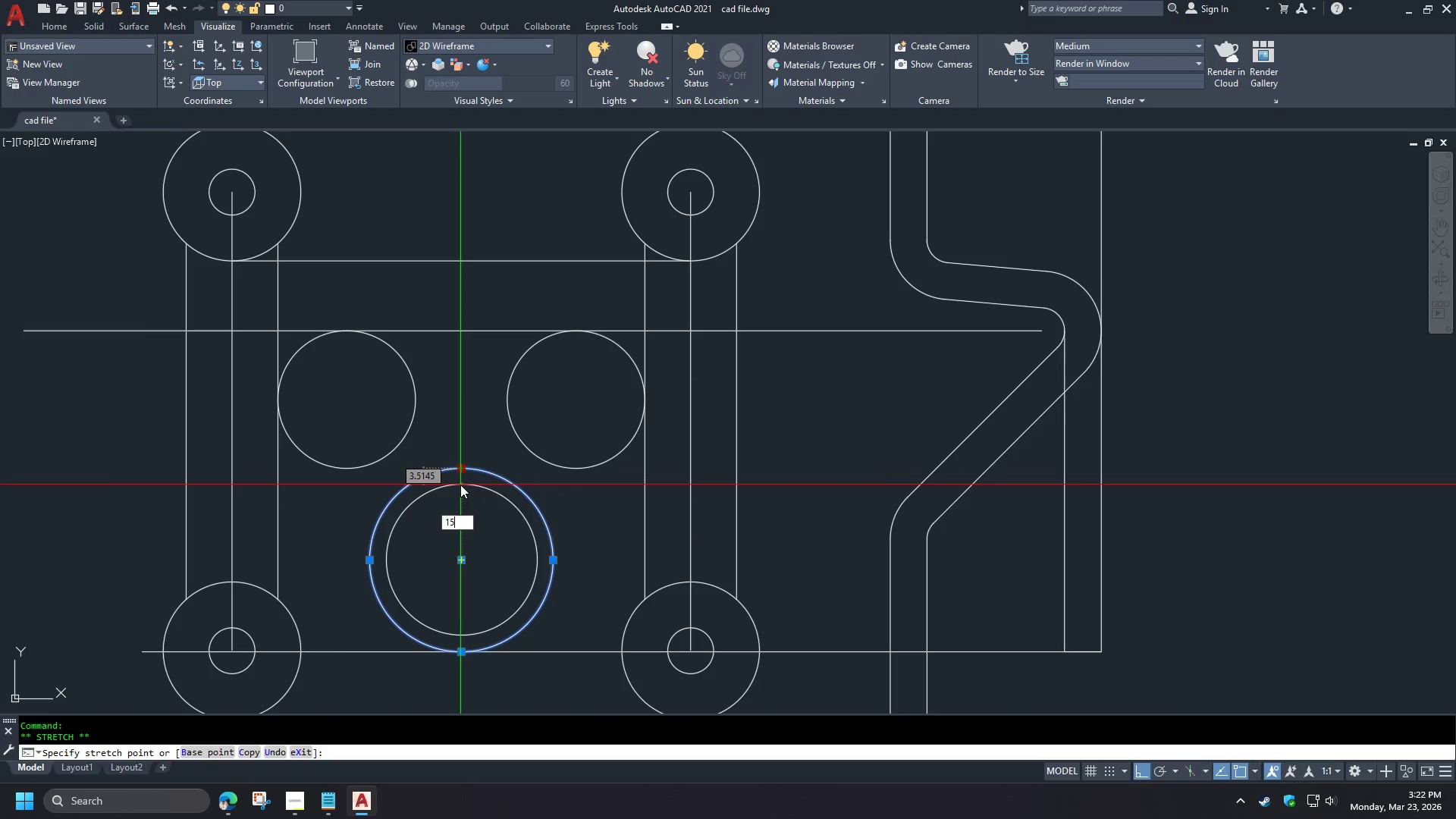 
key(Space)
 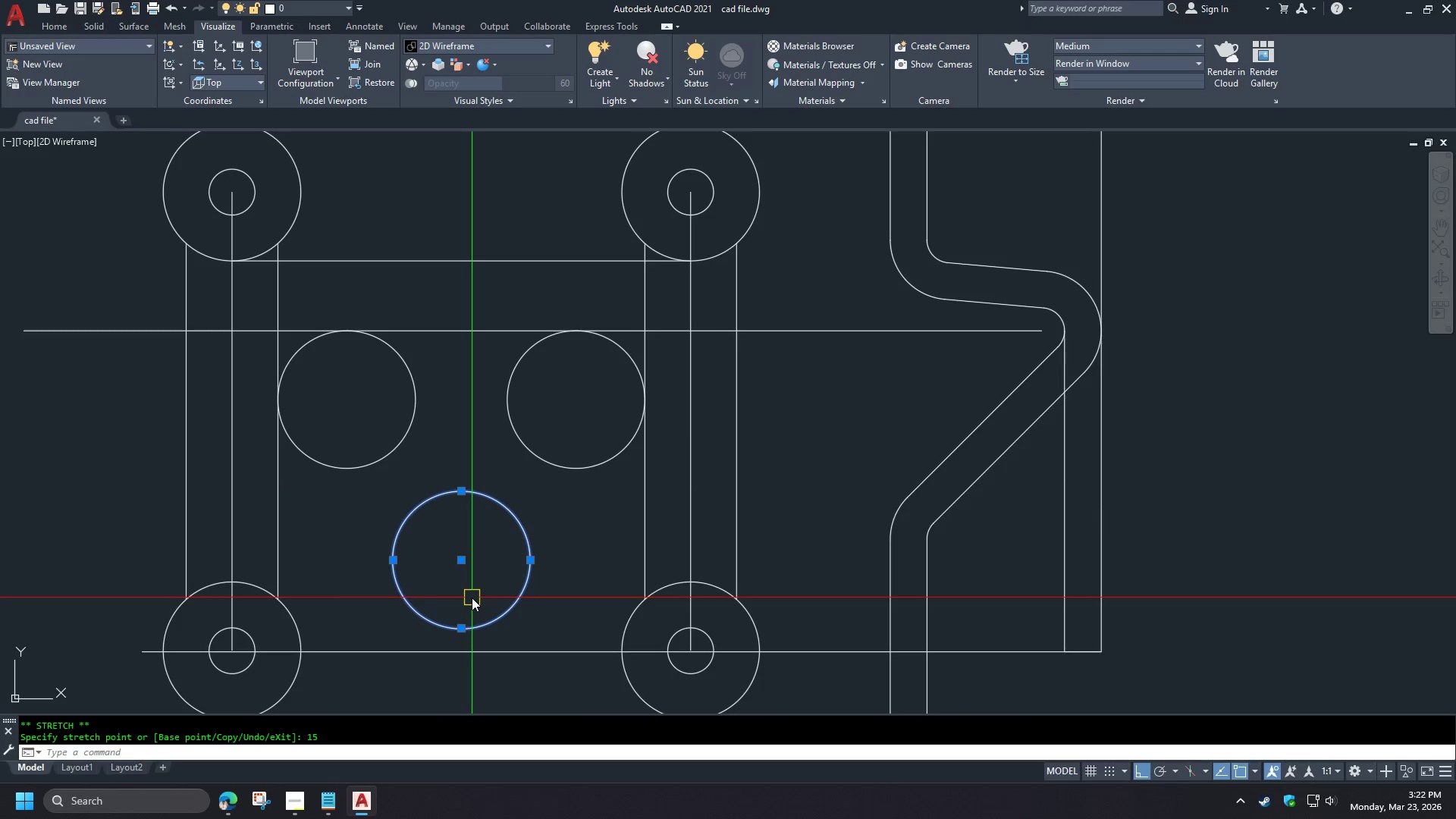 
key(M)
 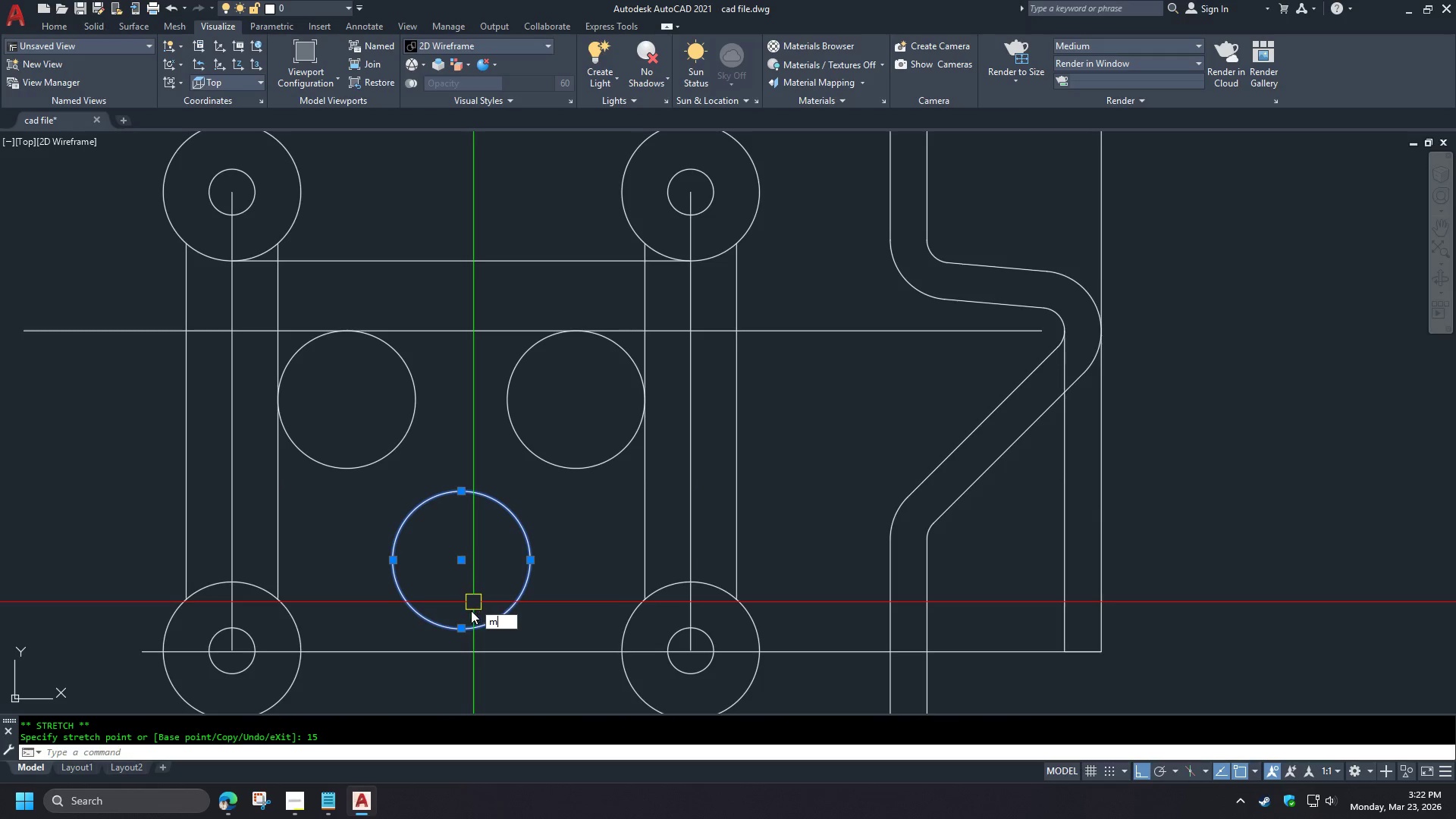 
key(Space)
 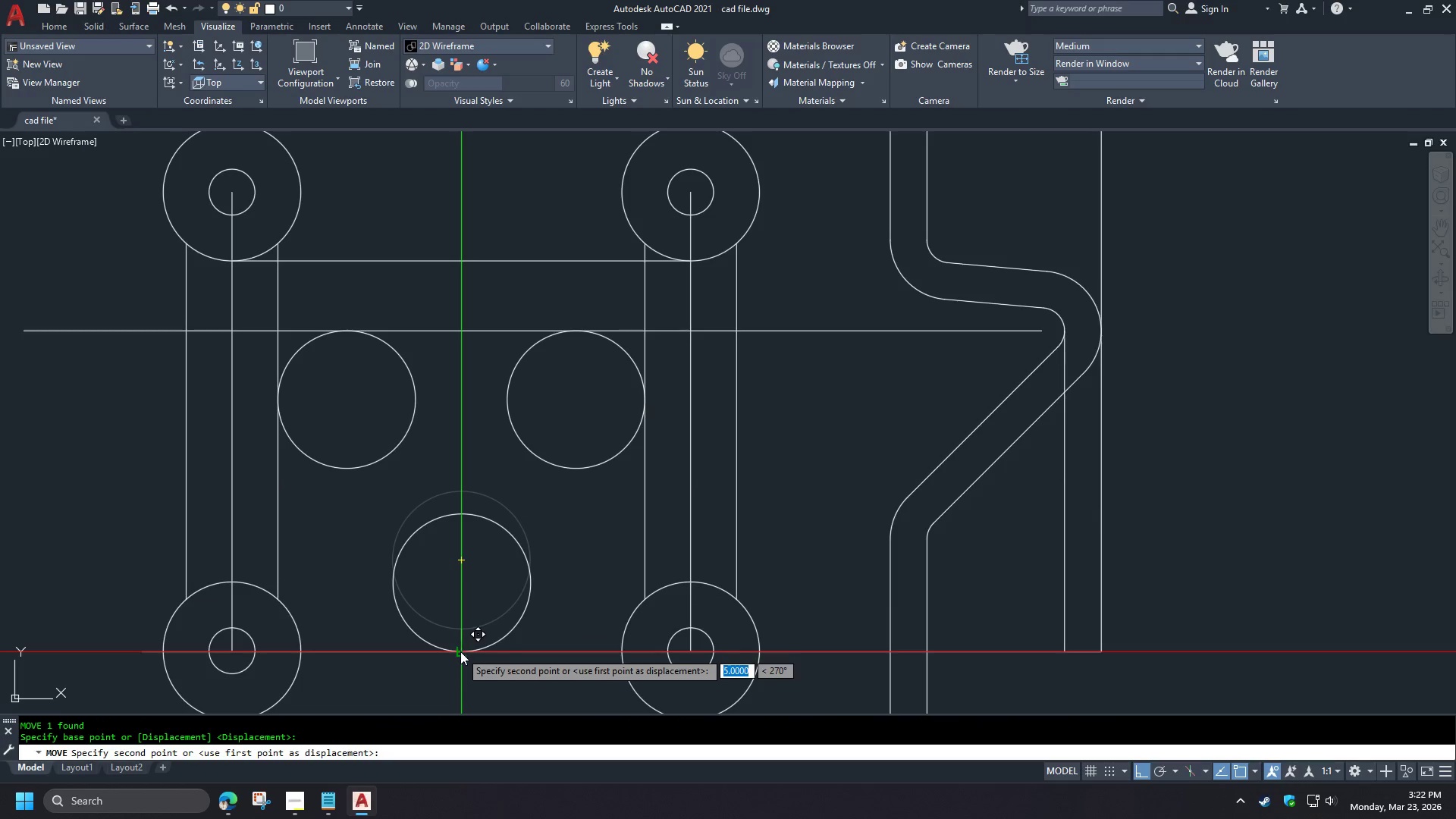 
left_click([460, 651])
 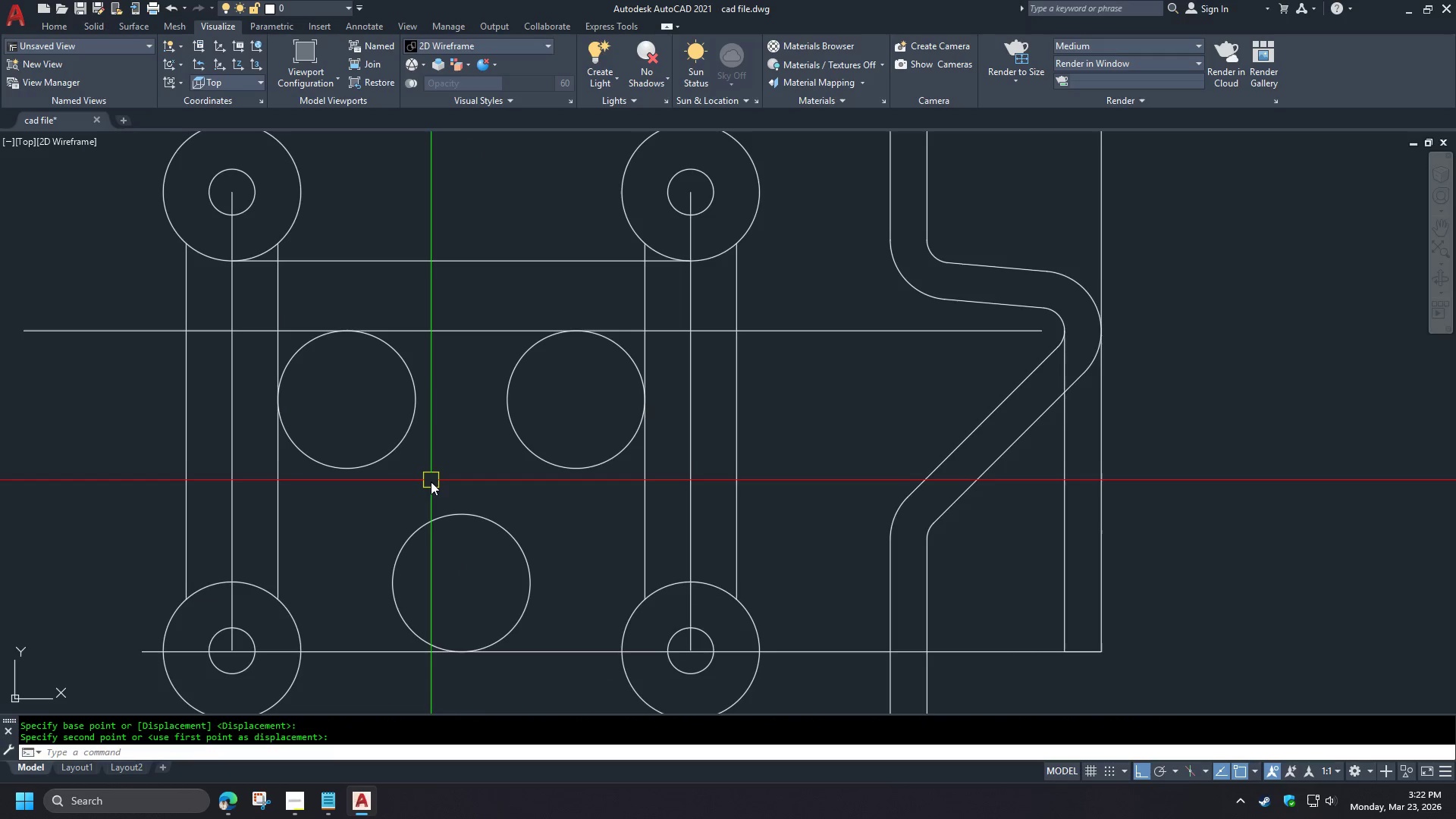 
key(C)
 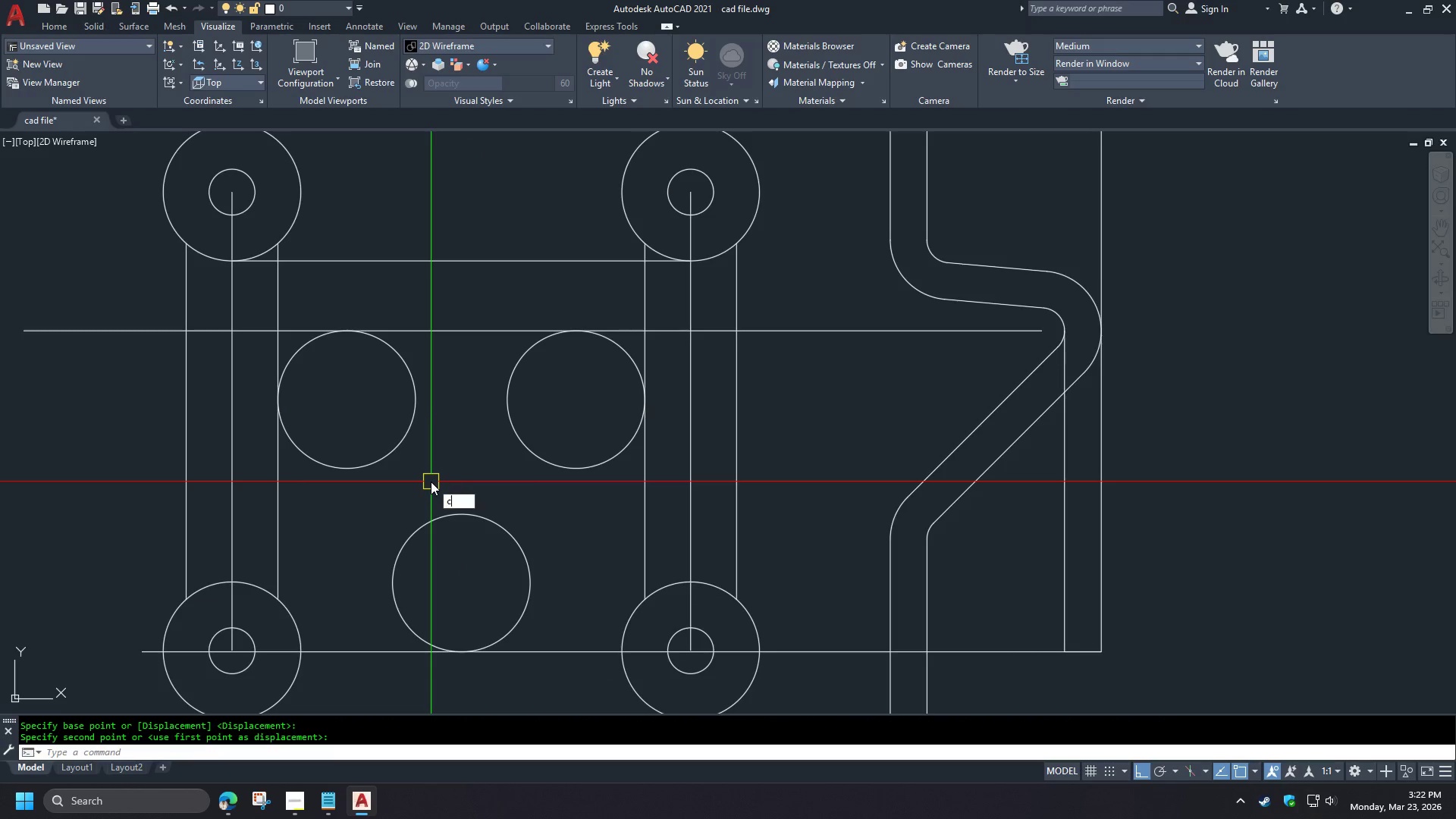 
key(Space)
 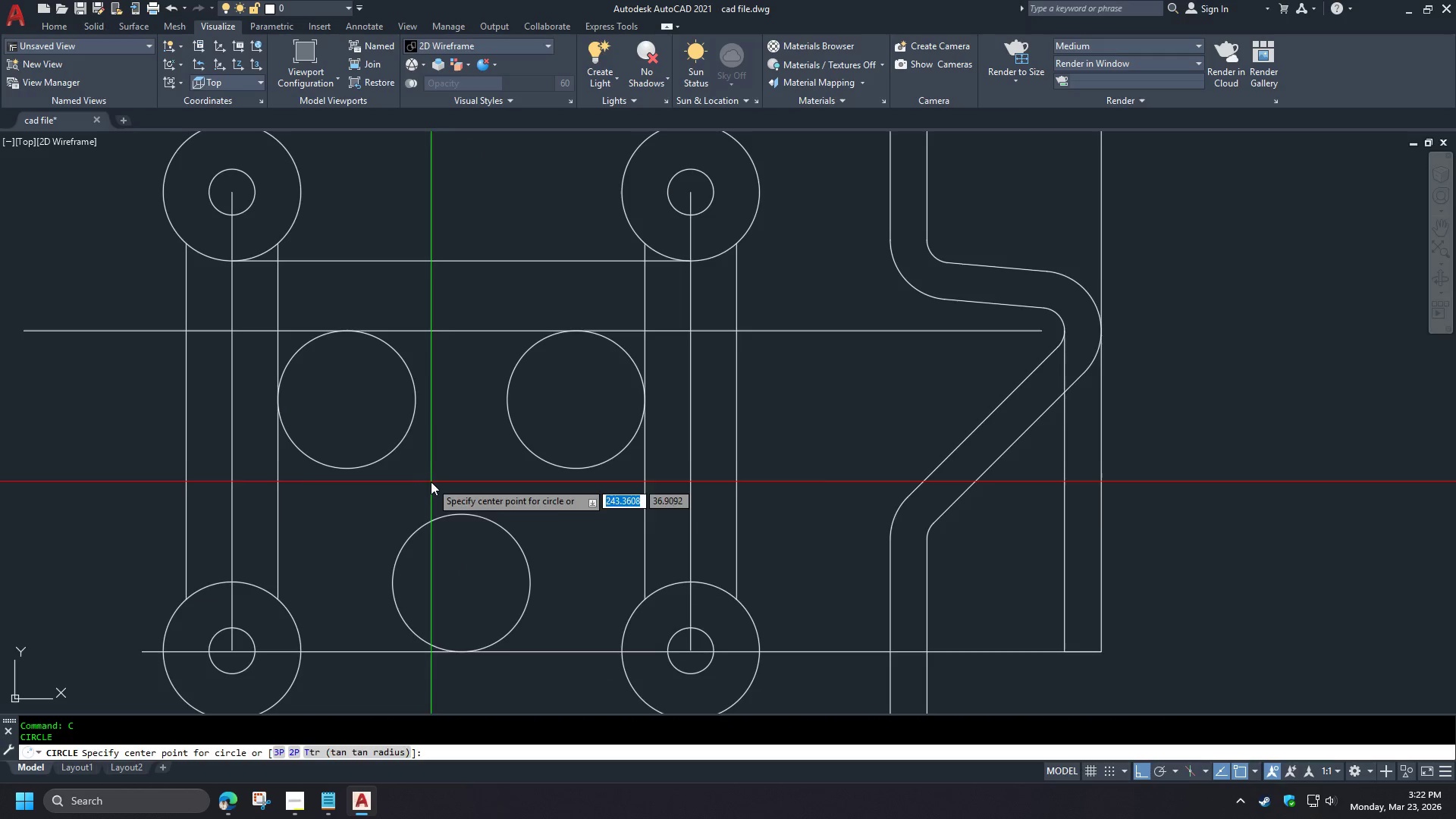 
key(T)
 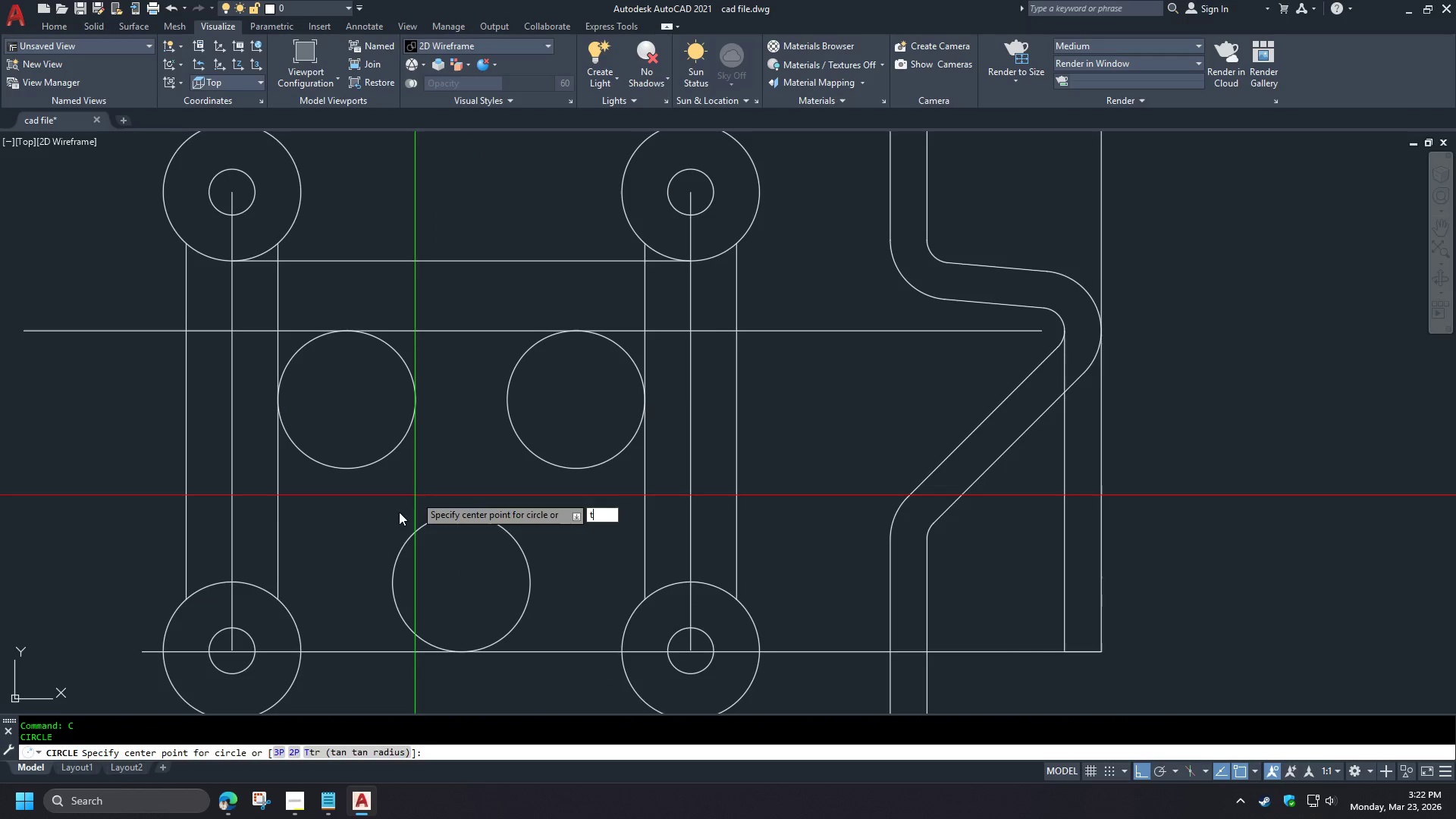 
key(Space)
 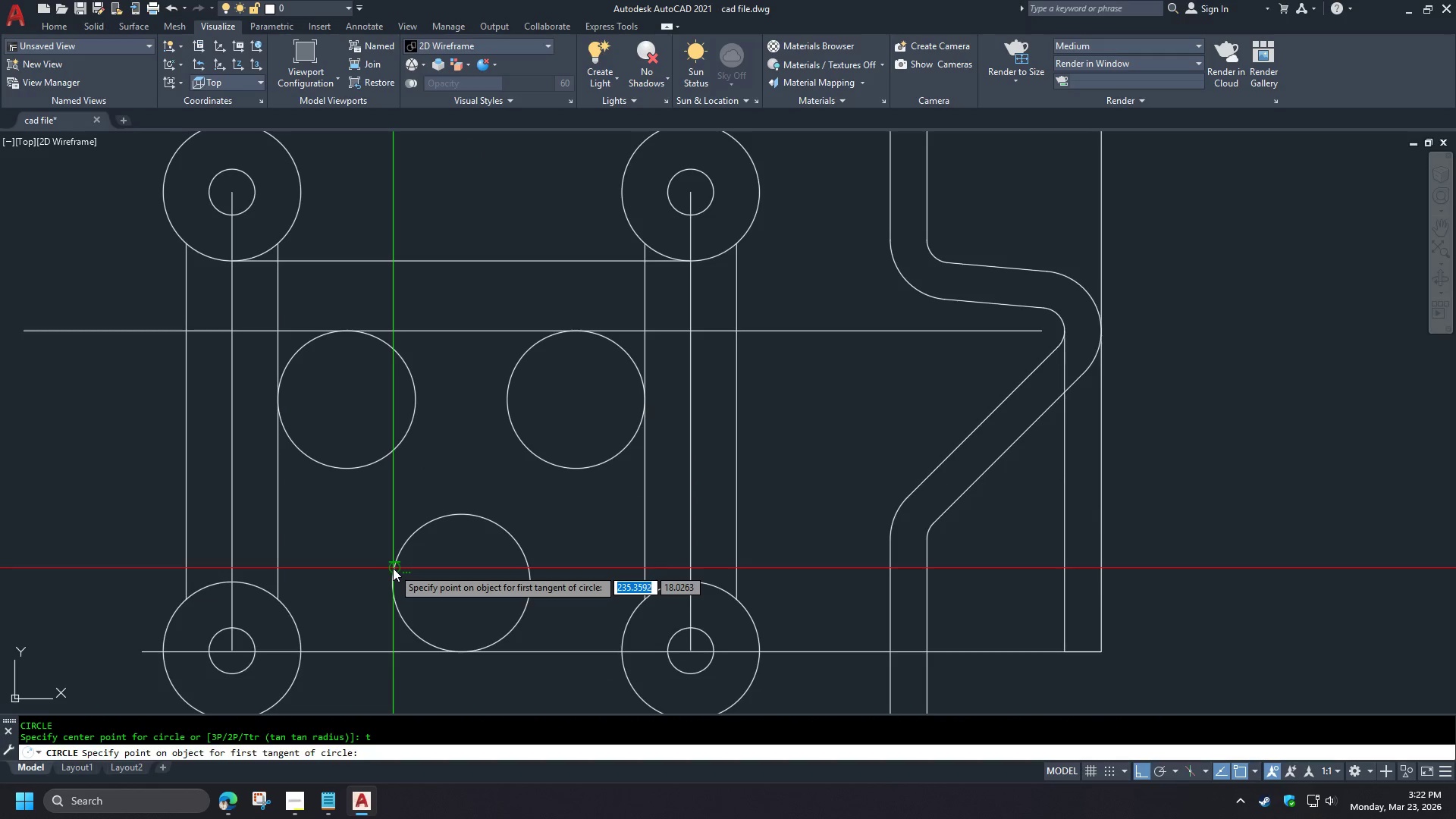 
left_click([393, 569])
 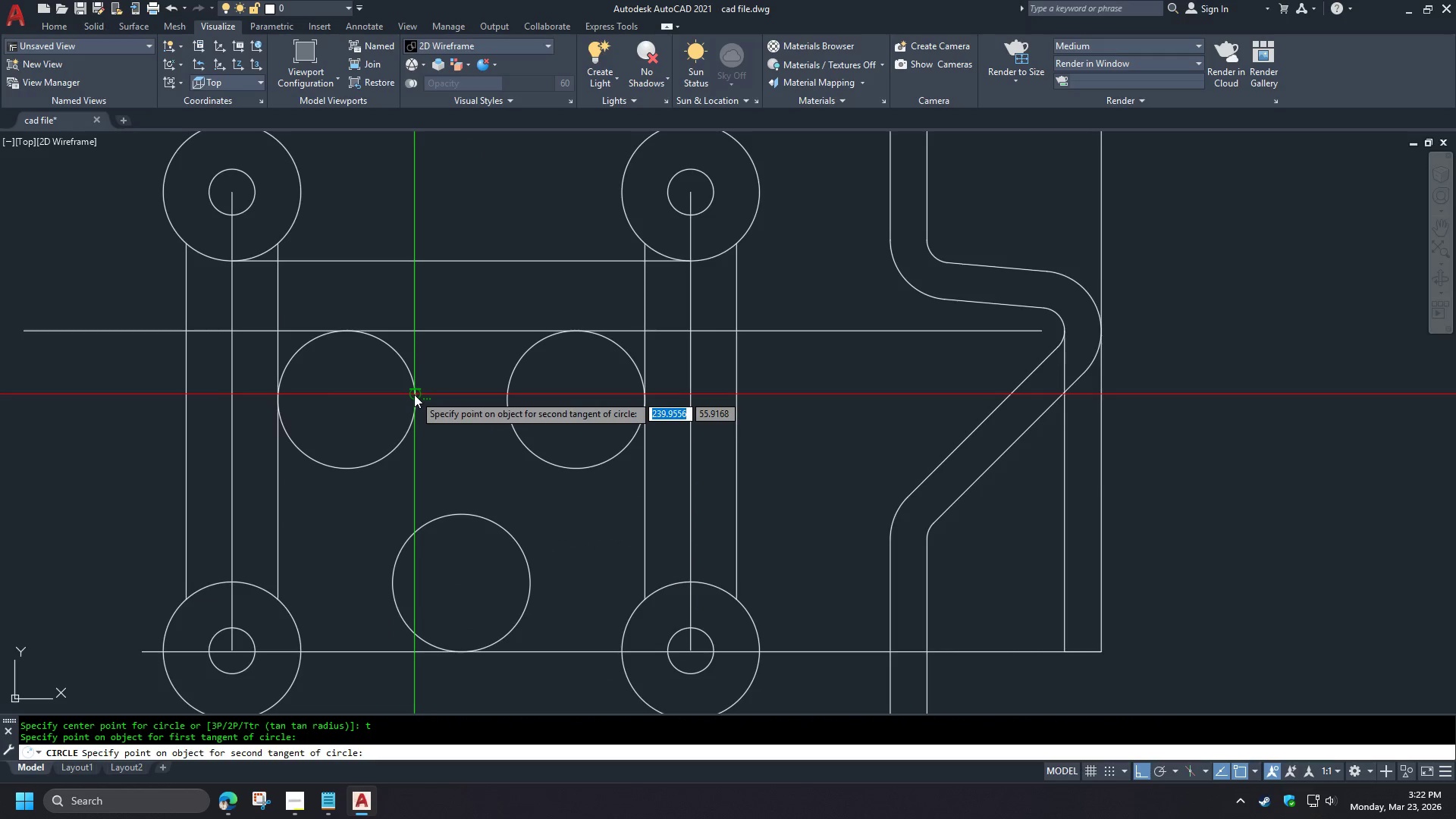 
key(Escape)
type(di )
 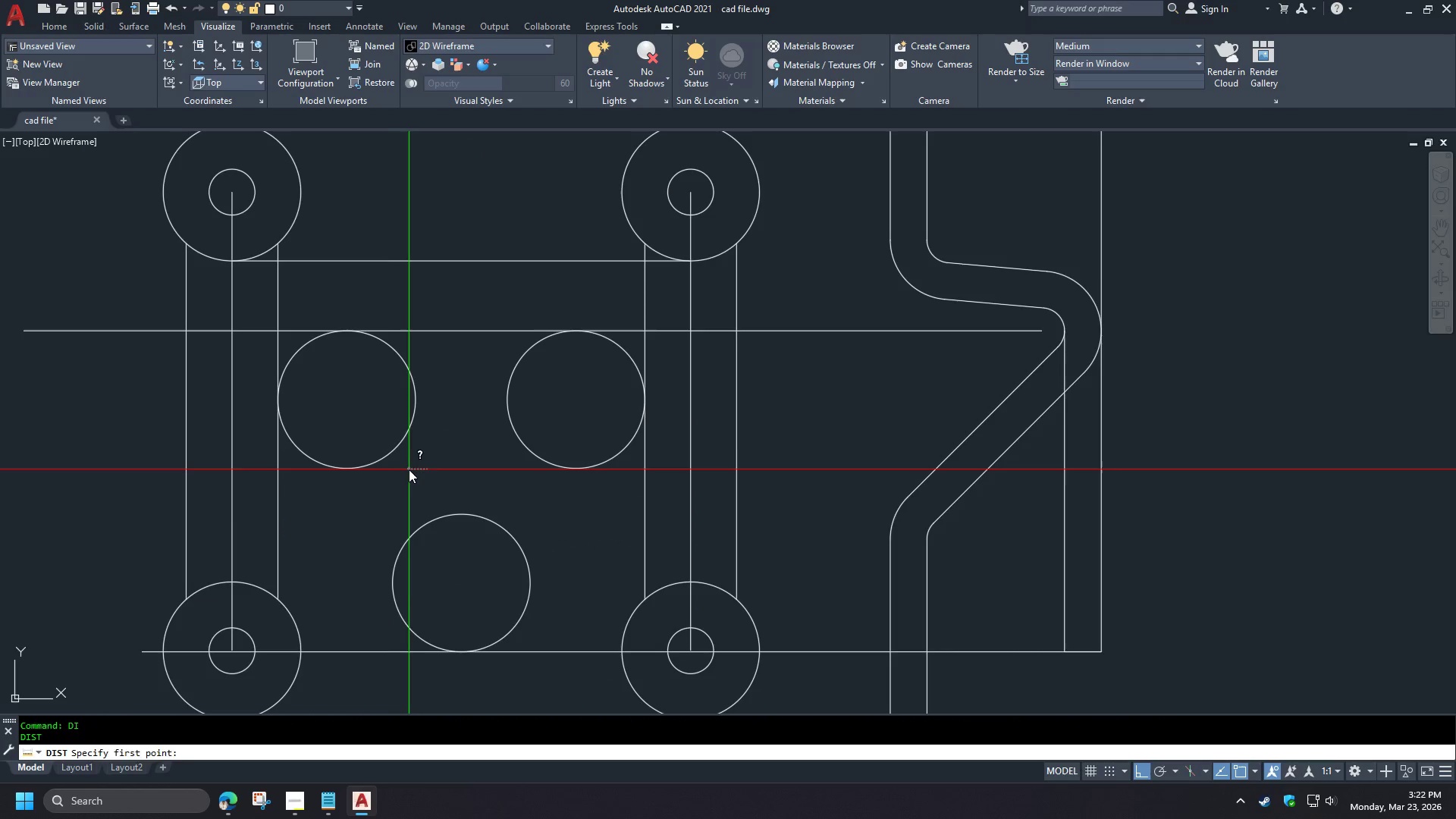 
left_click([409, 469])
 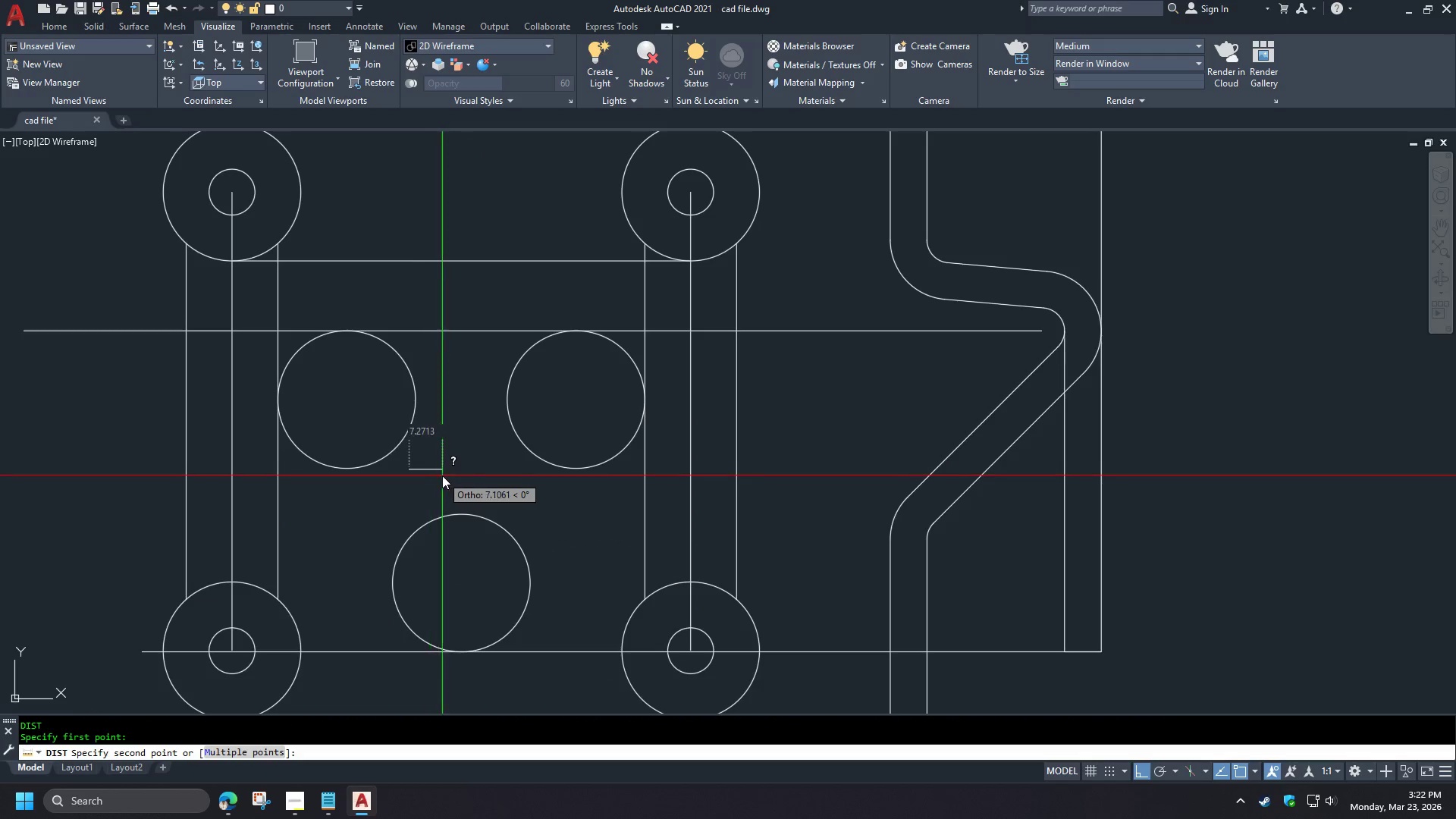 
key(Escape)
 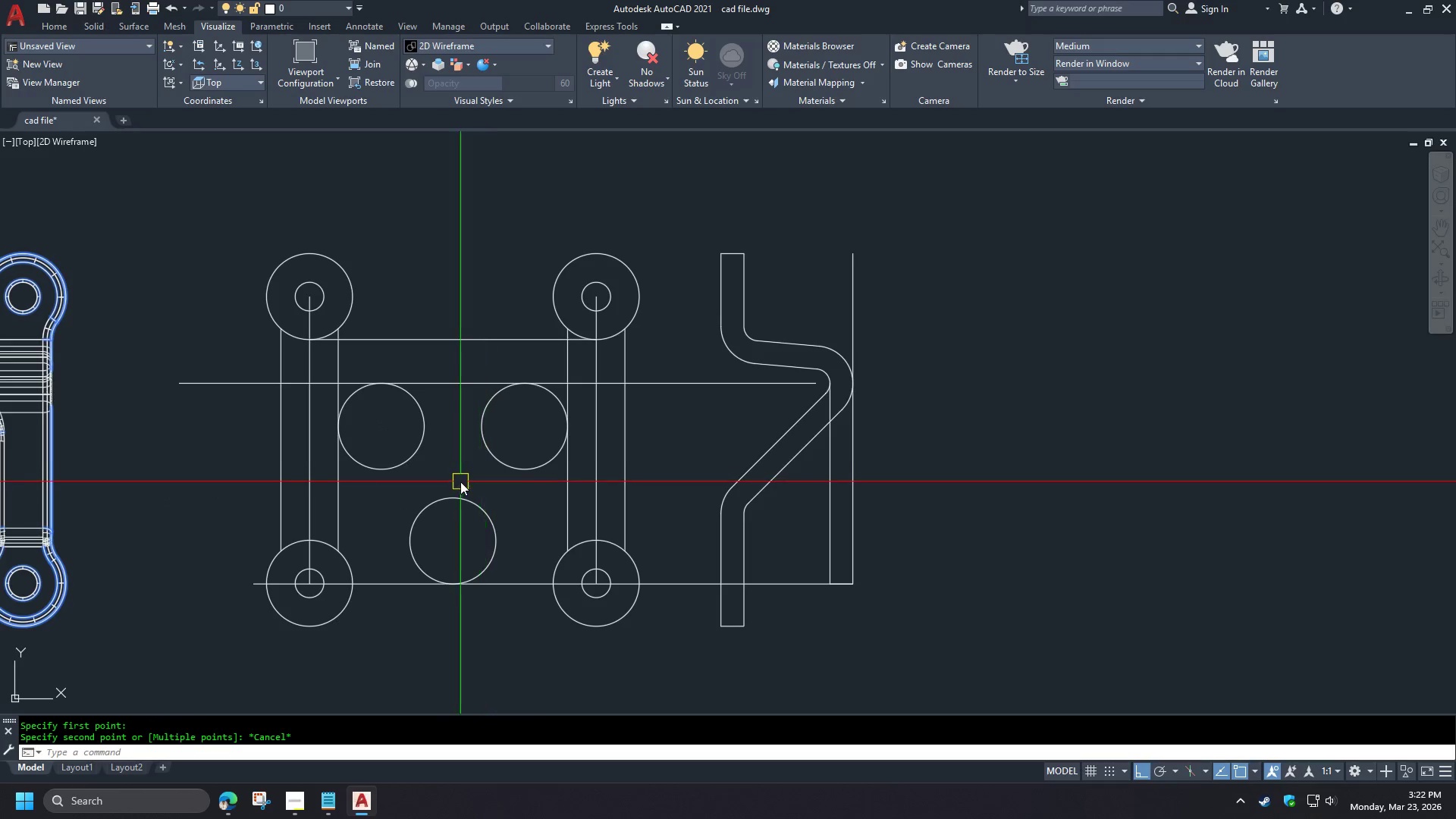 
key(C)
 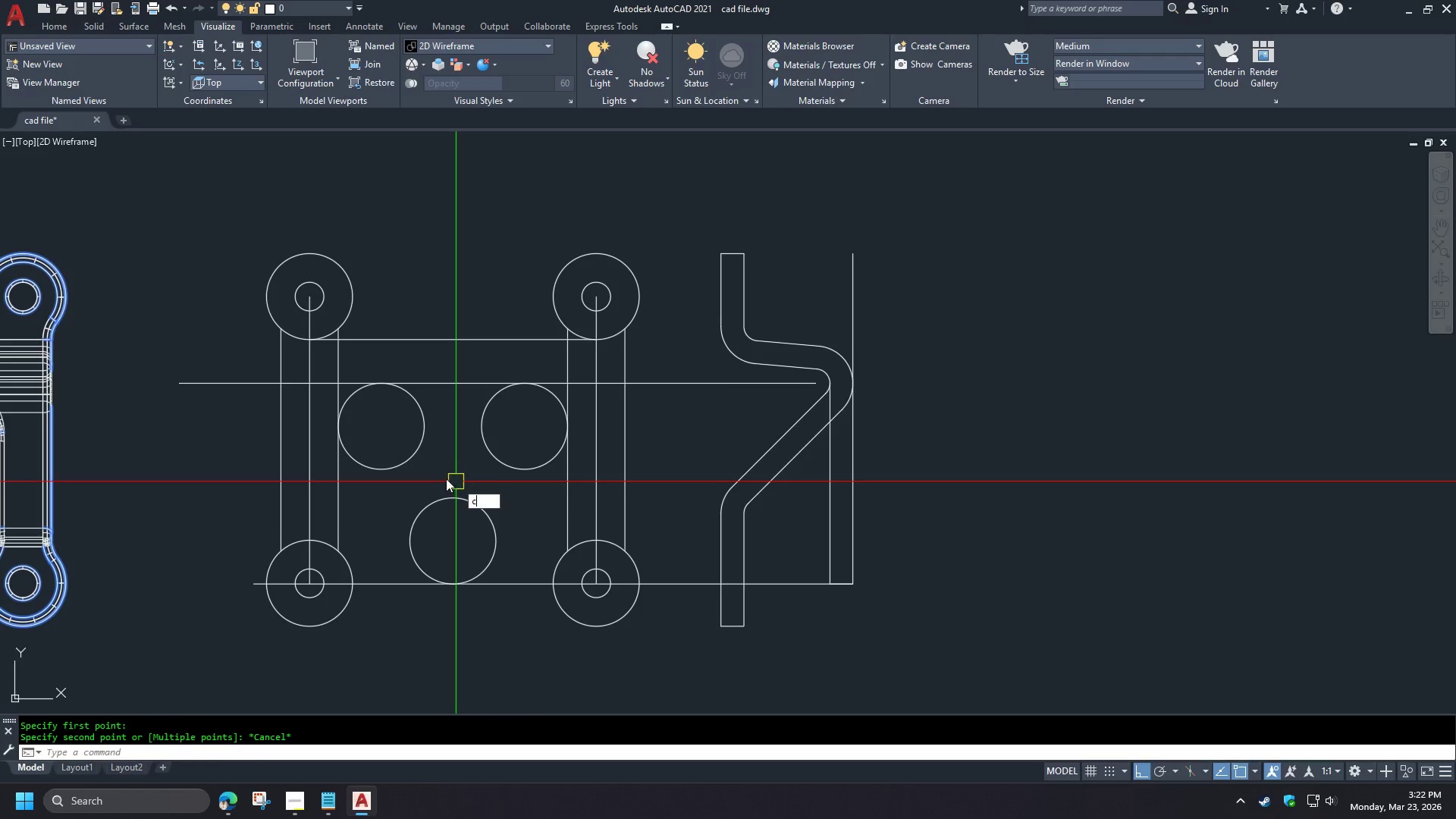 
key(Space)
 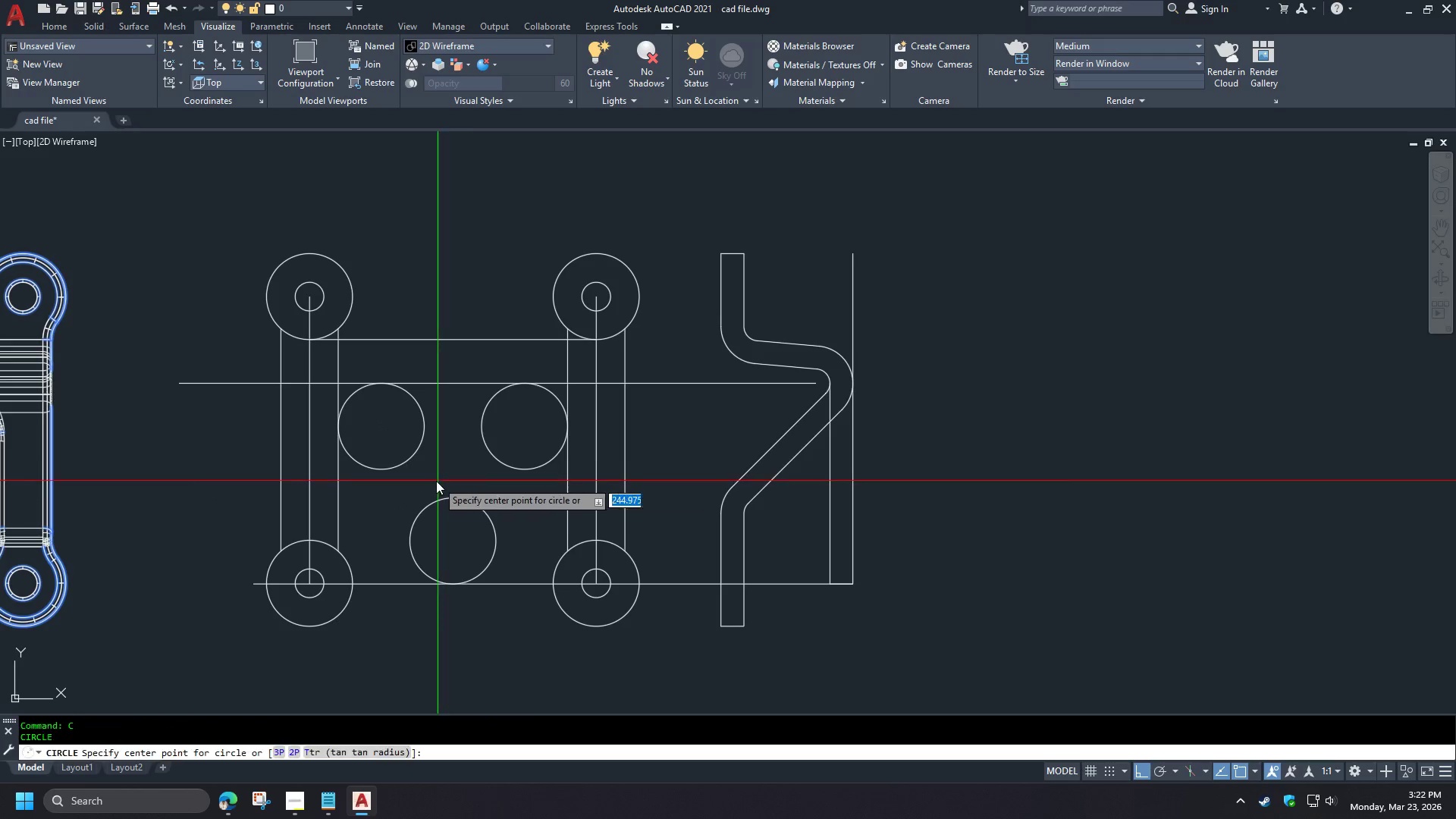 
key(T)
 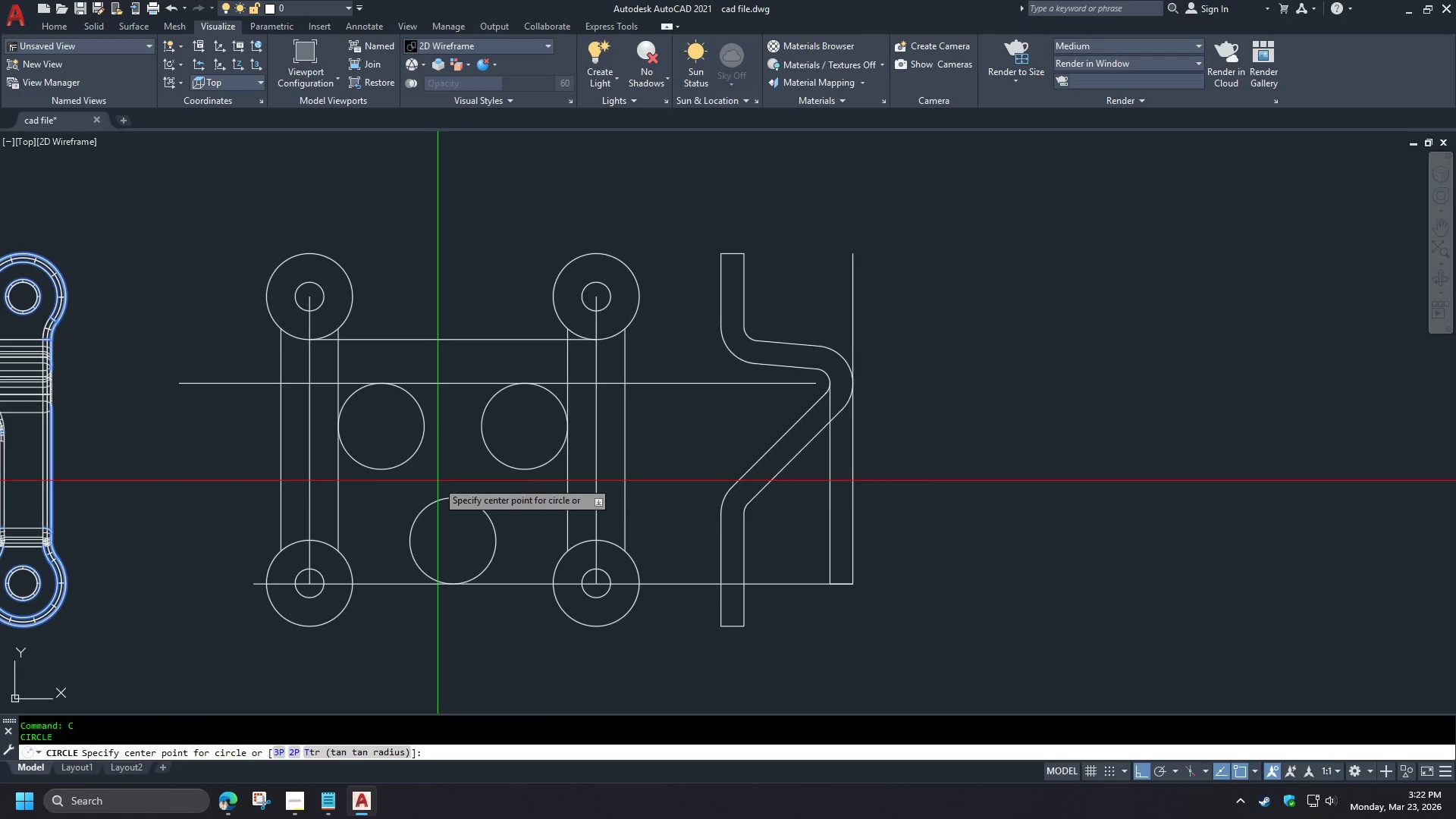 
key(Space)
 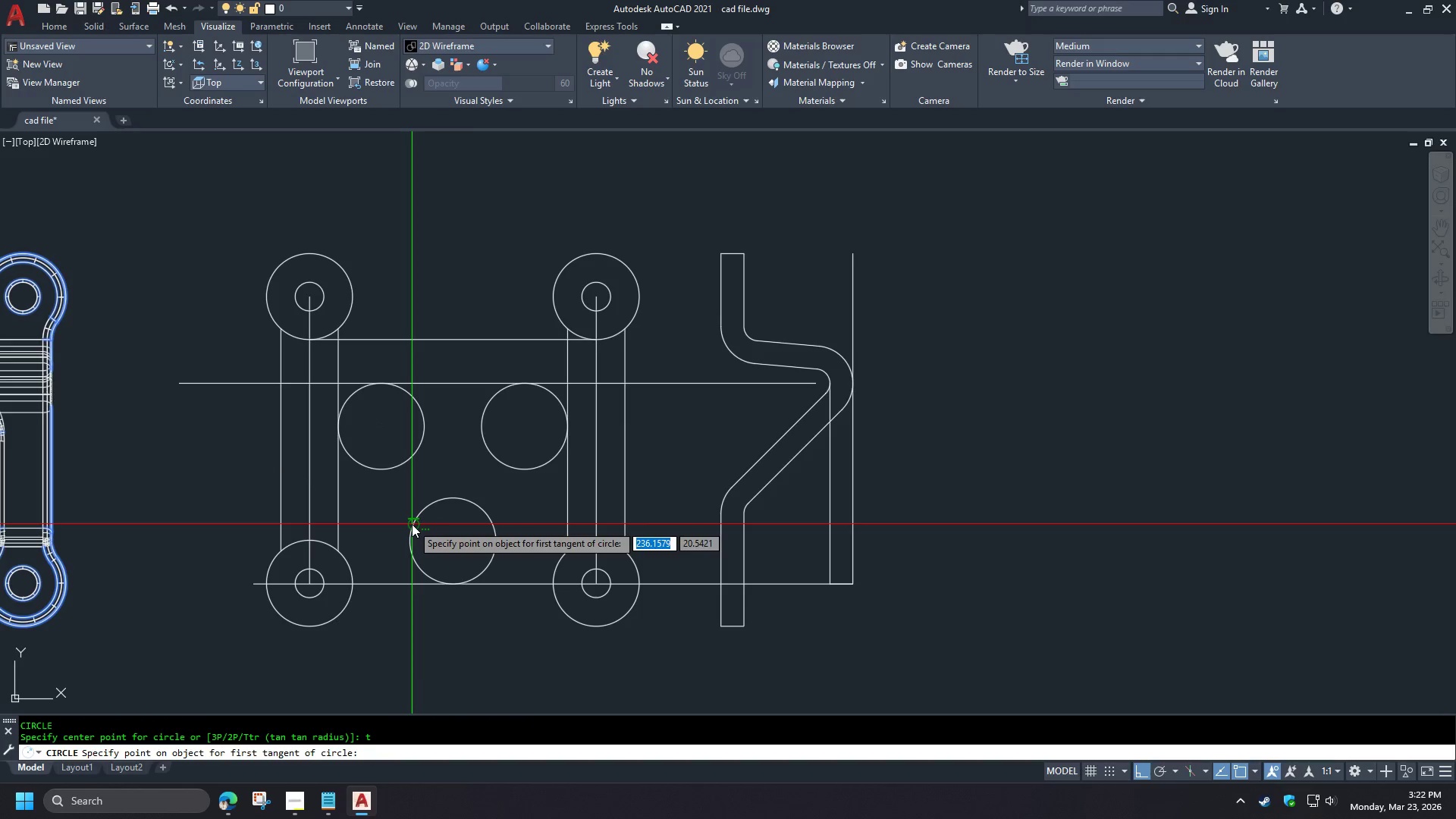 
left_click([412, 524])
 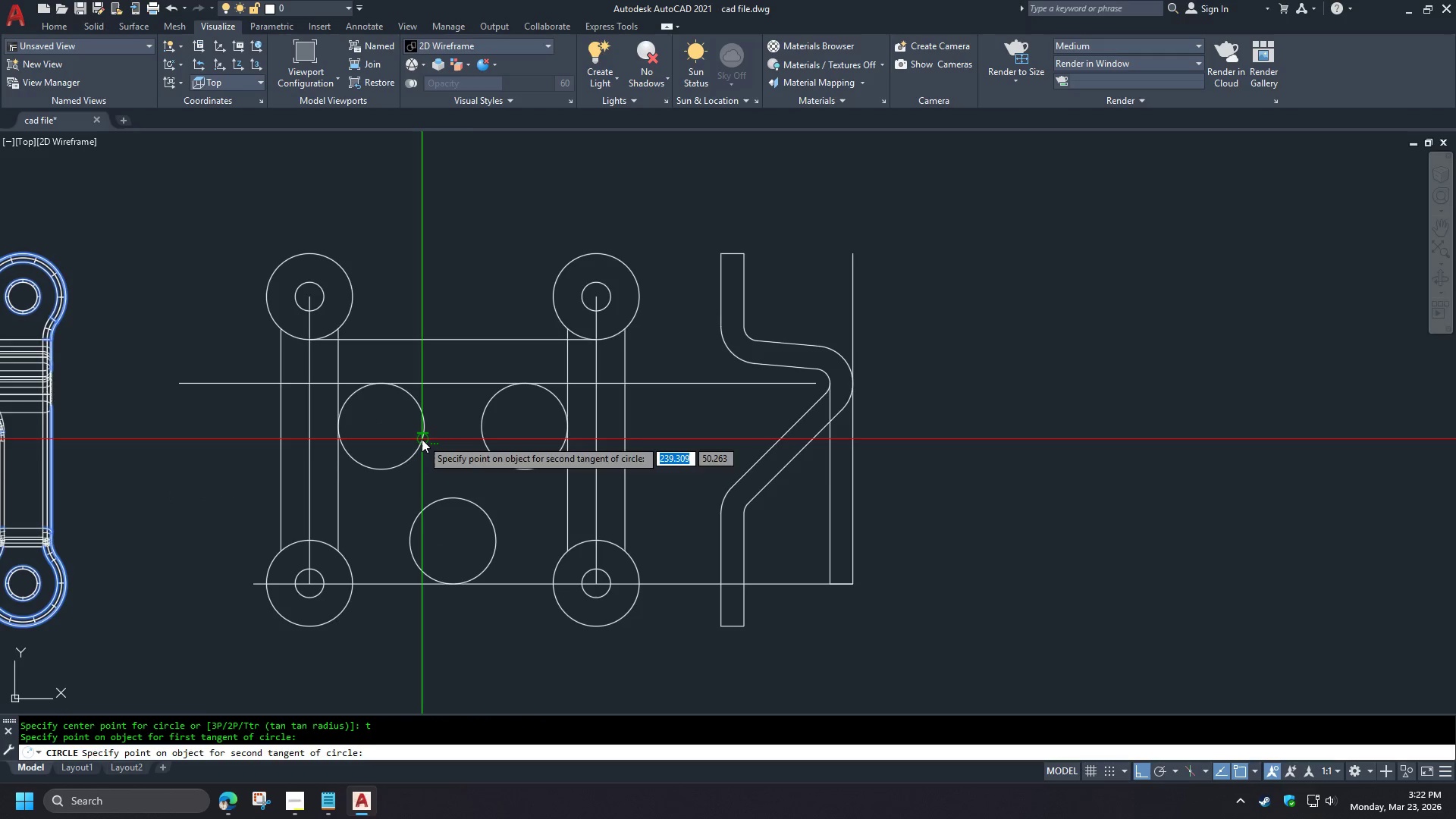 
left_click([422, 439])
 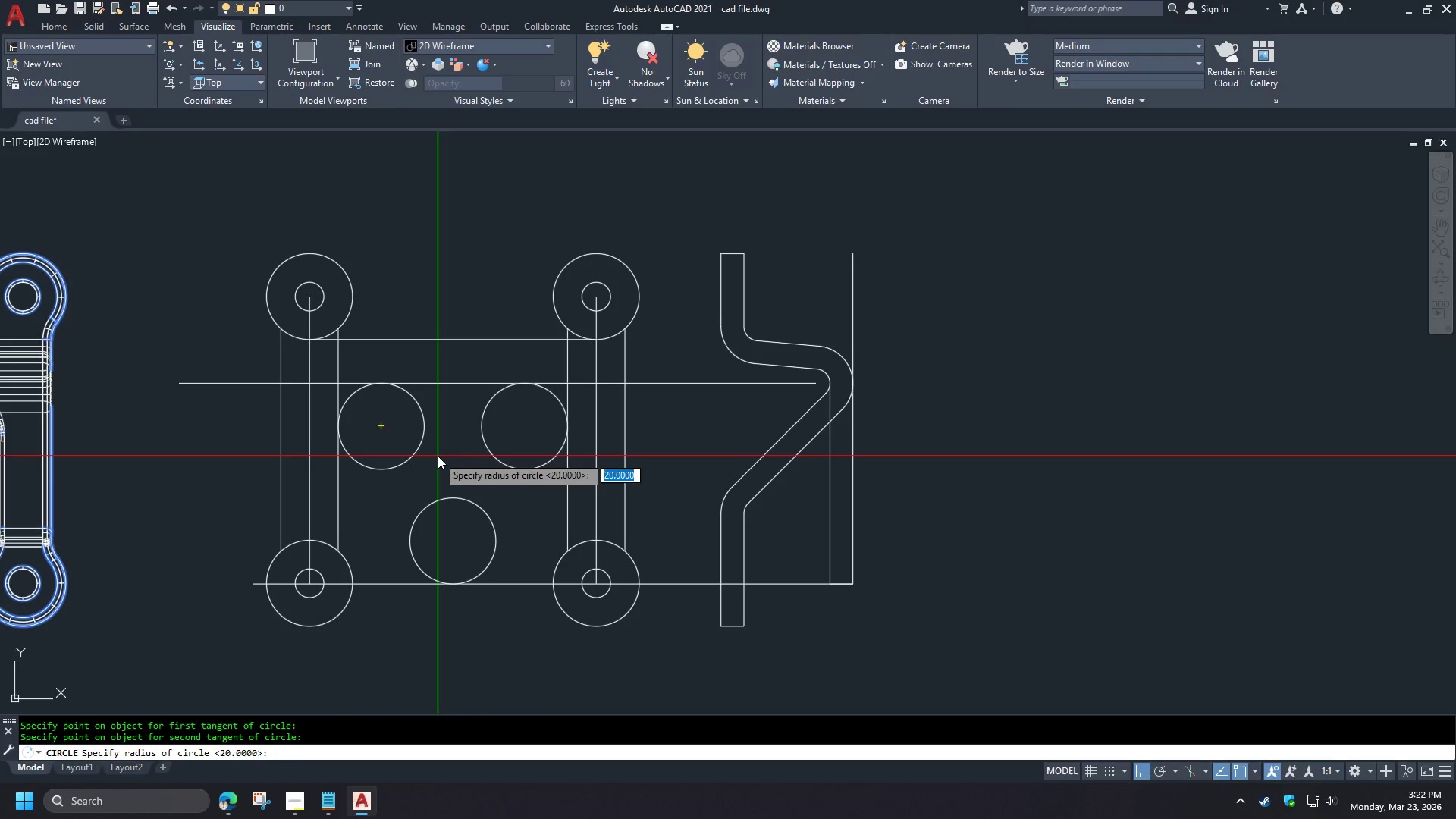 
key(Numpad1)
 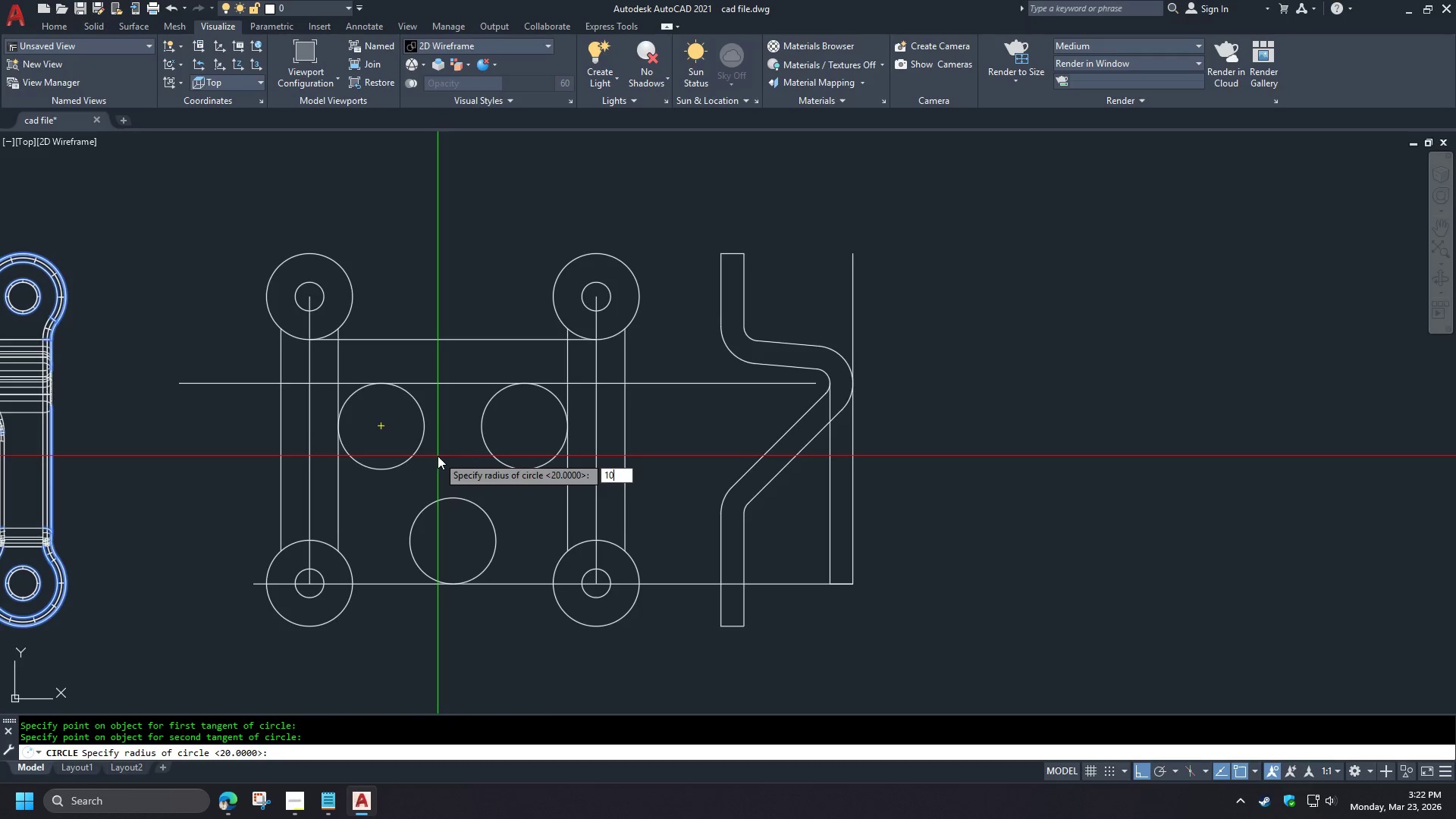 
key(Numpad0)
 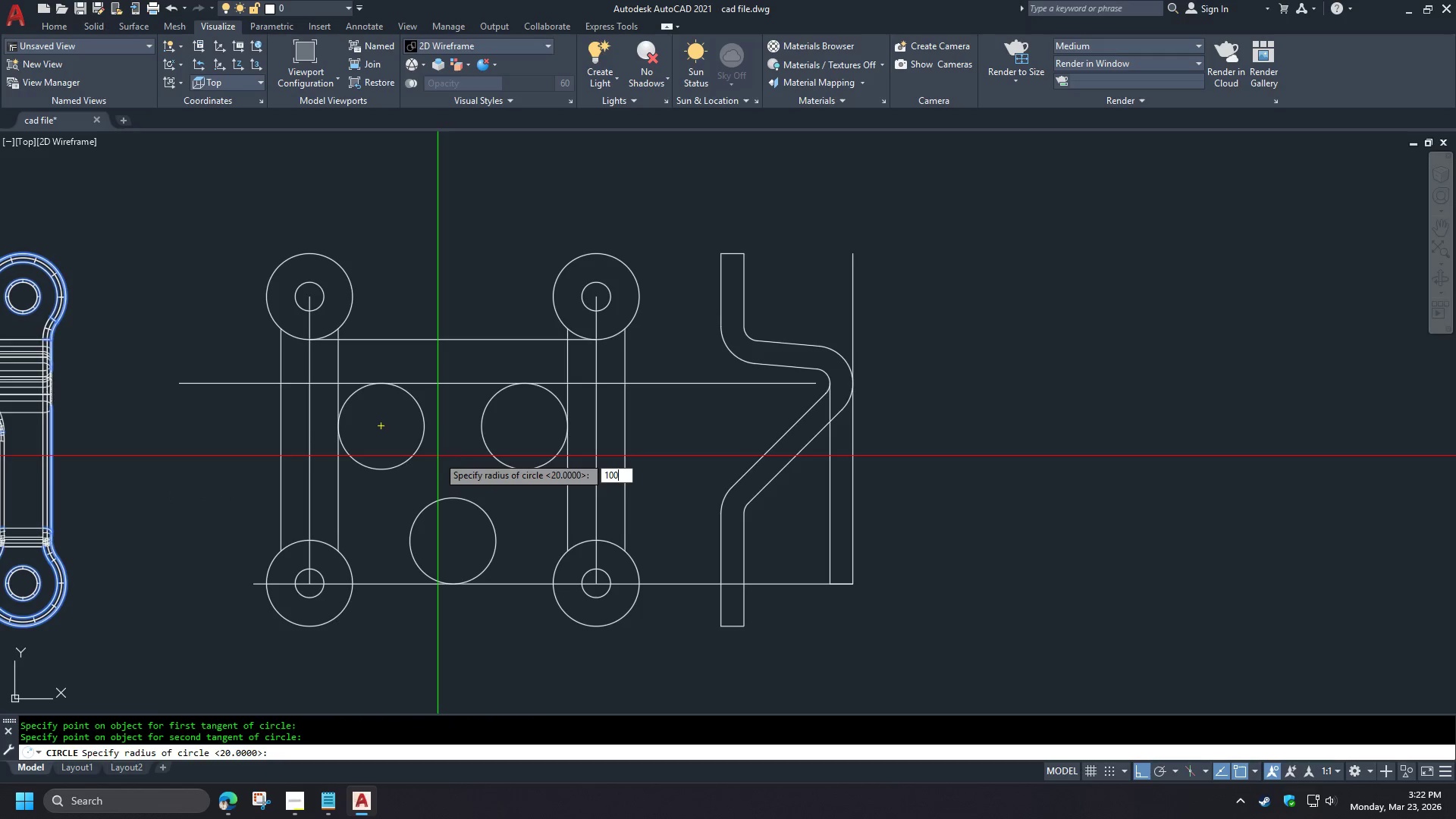 
key(Numpad0)
 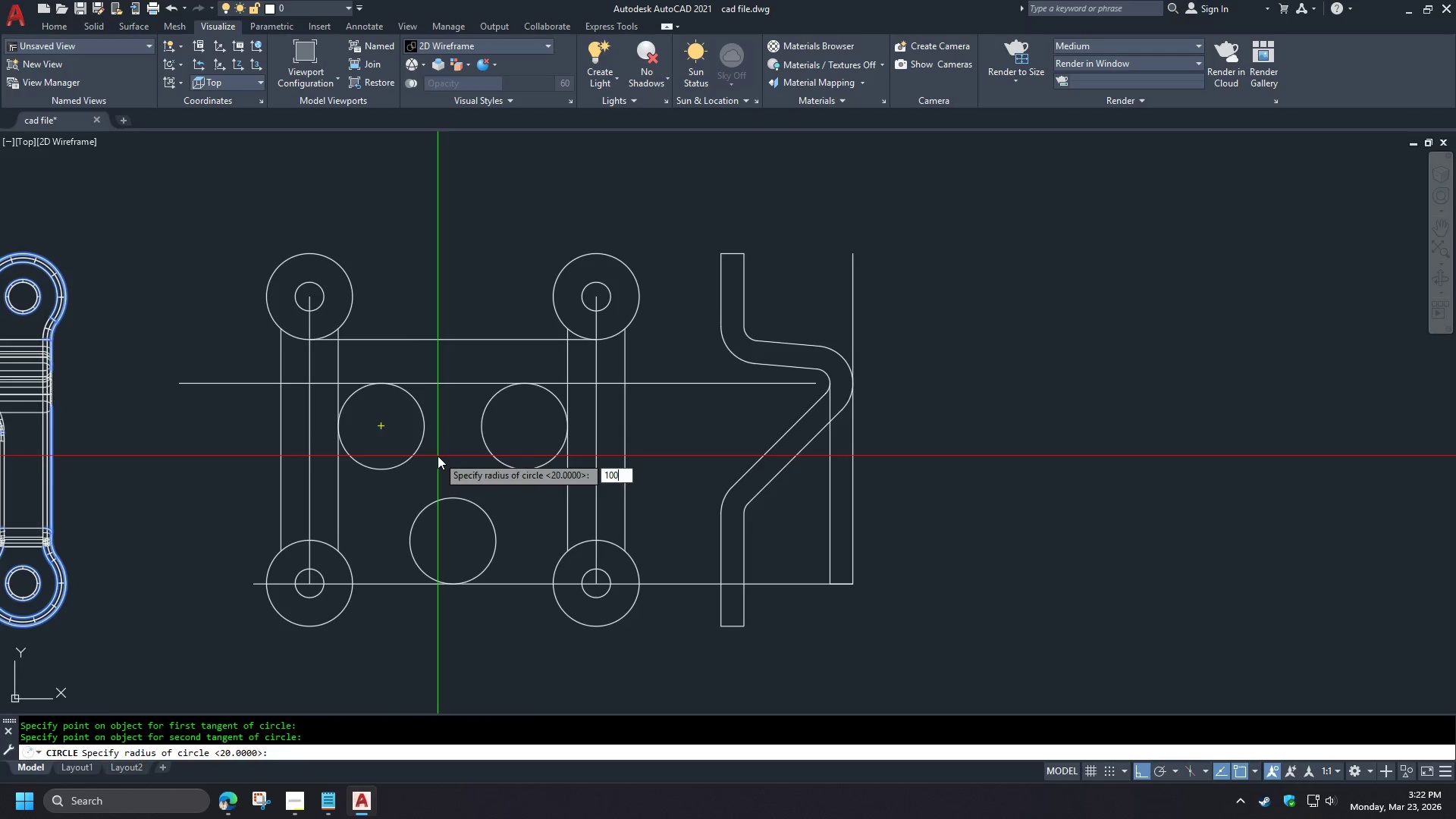 
key(Space)
 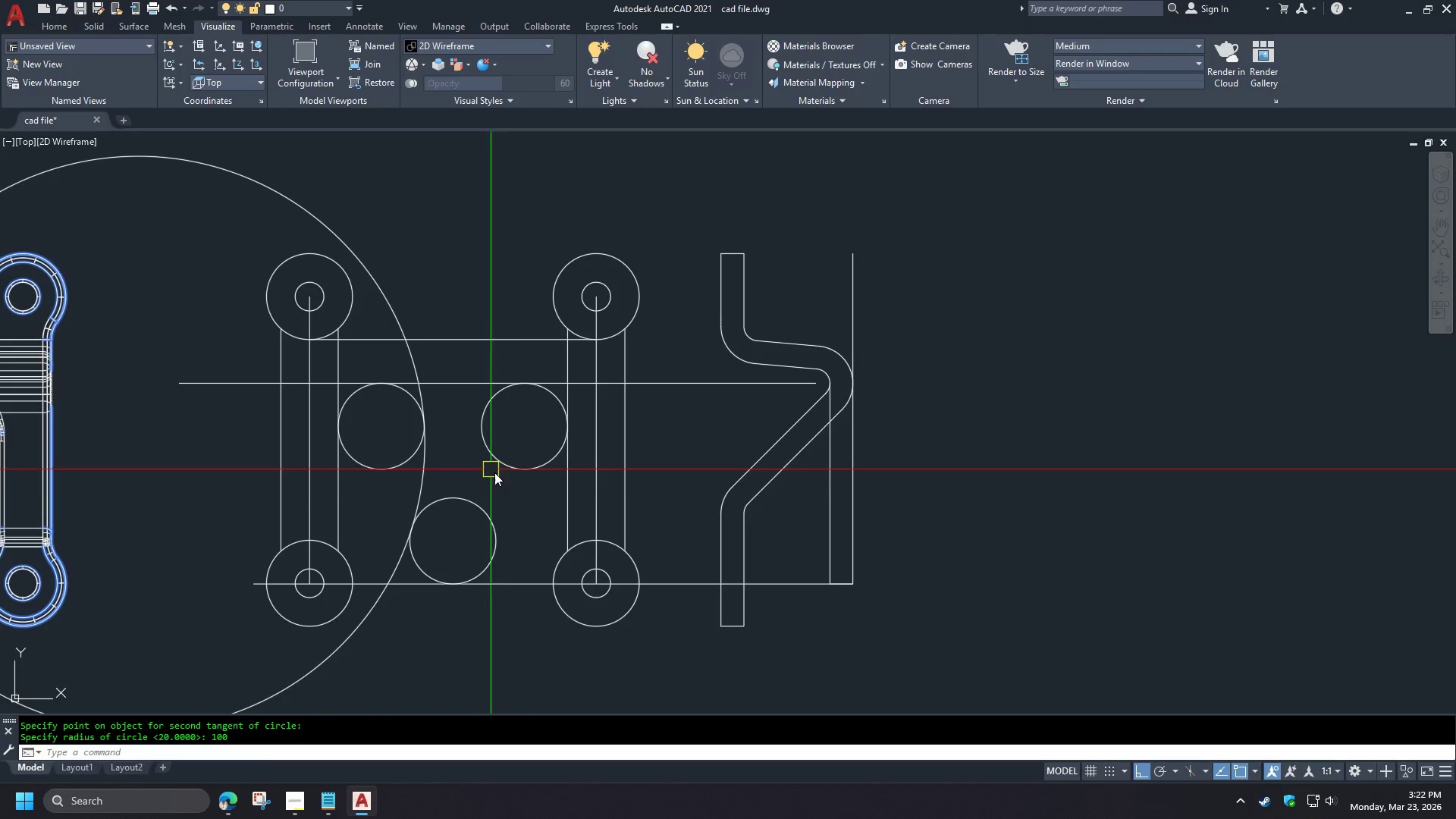 
key(C)
 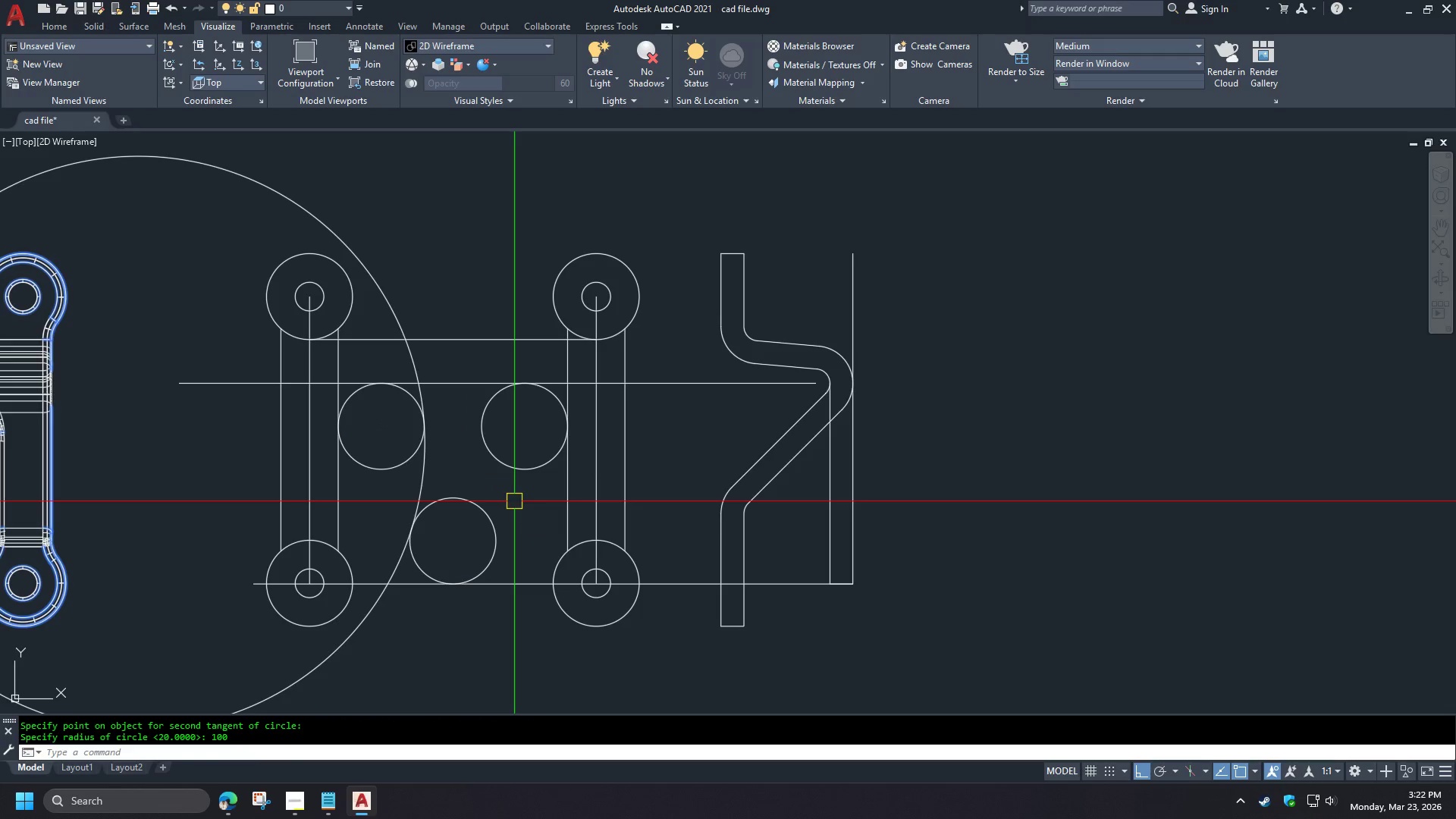 
key(Space)
 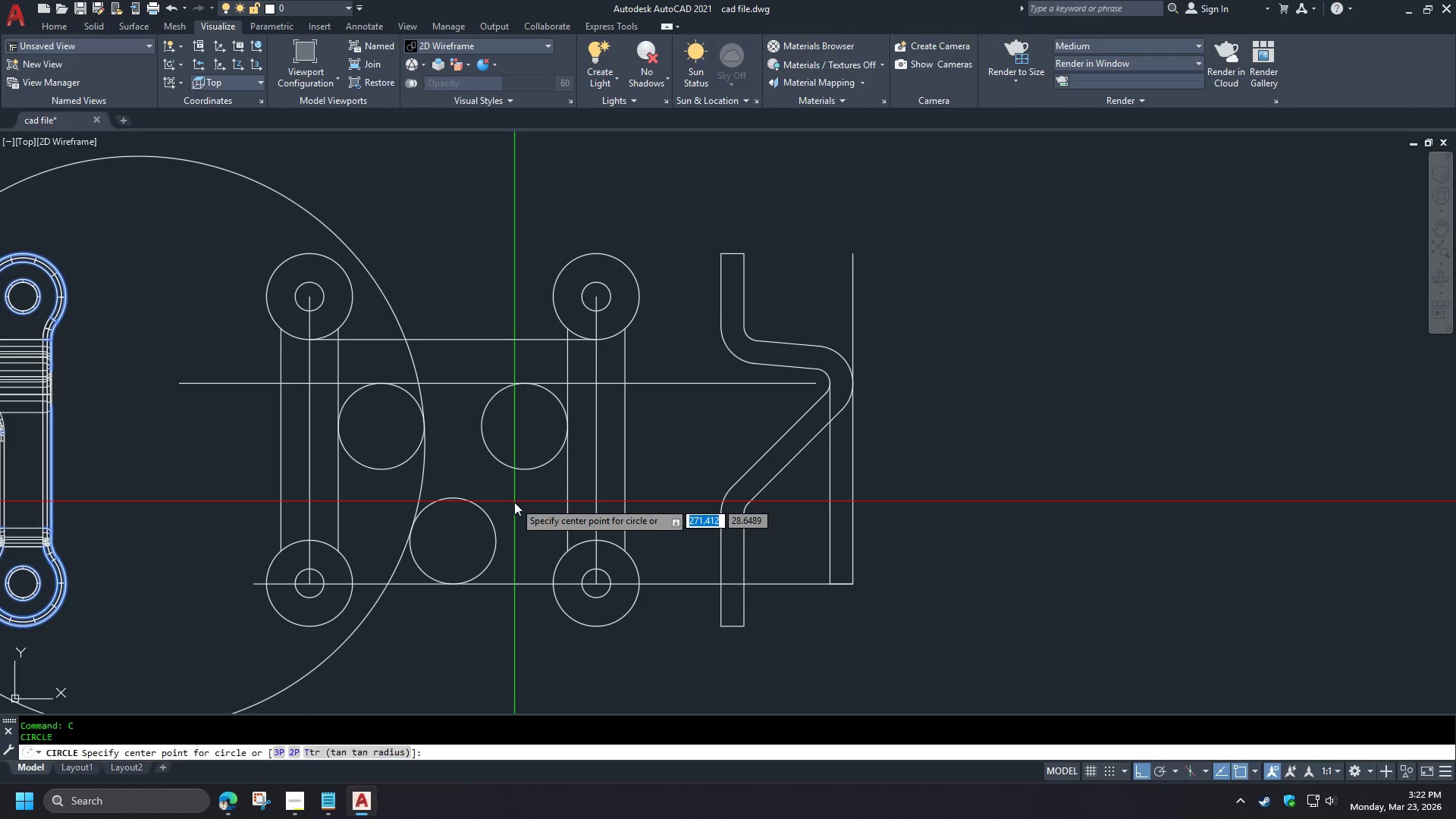 
key(T)
 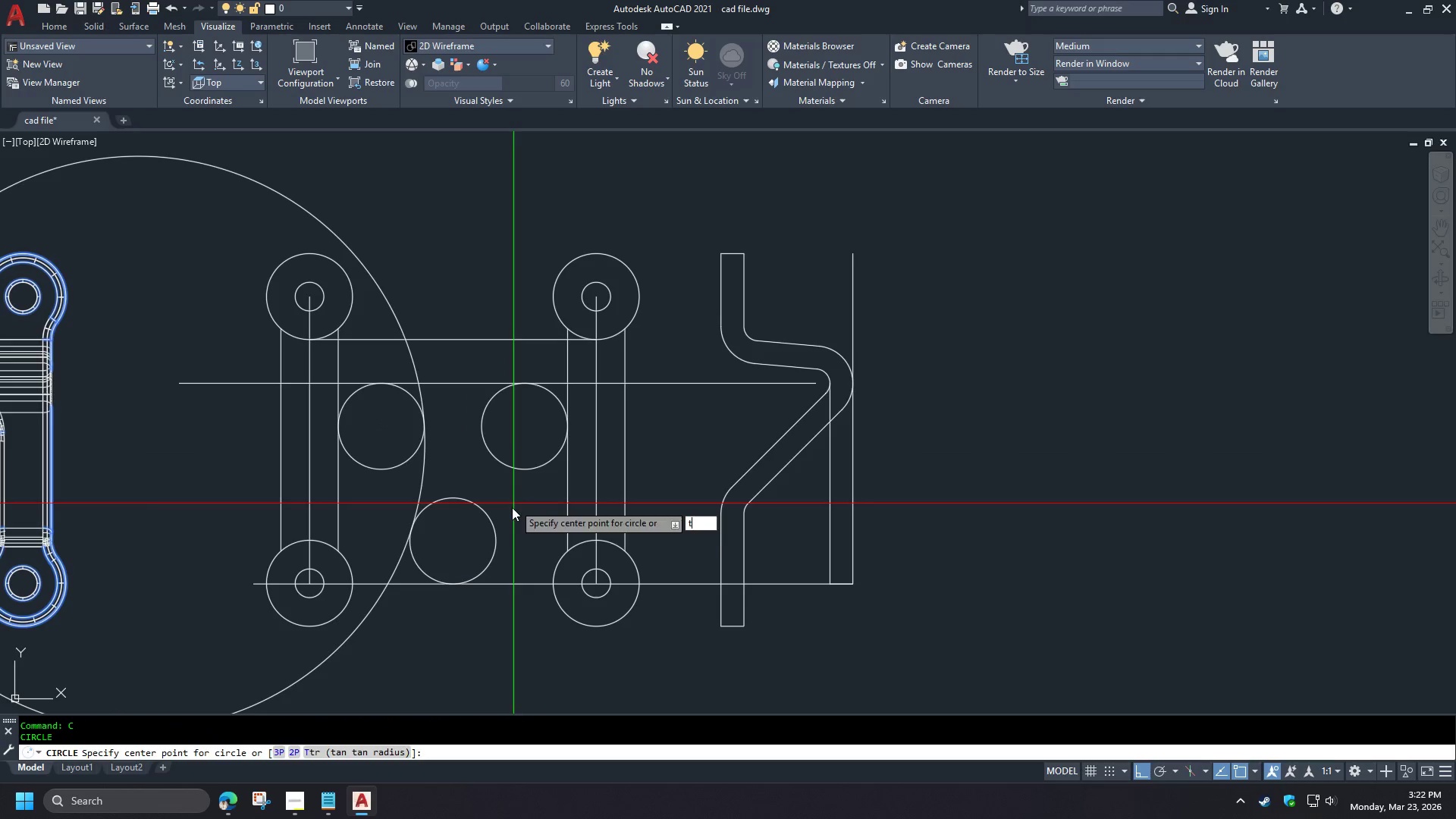 
key(Space)
 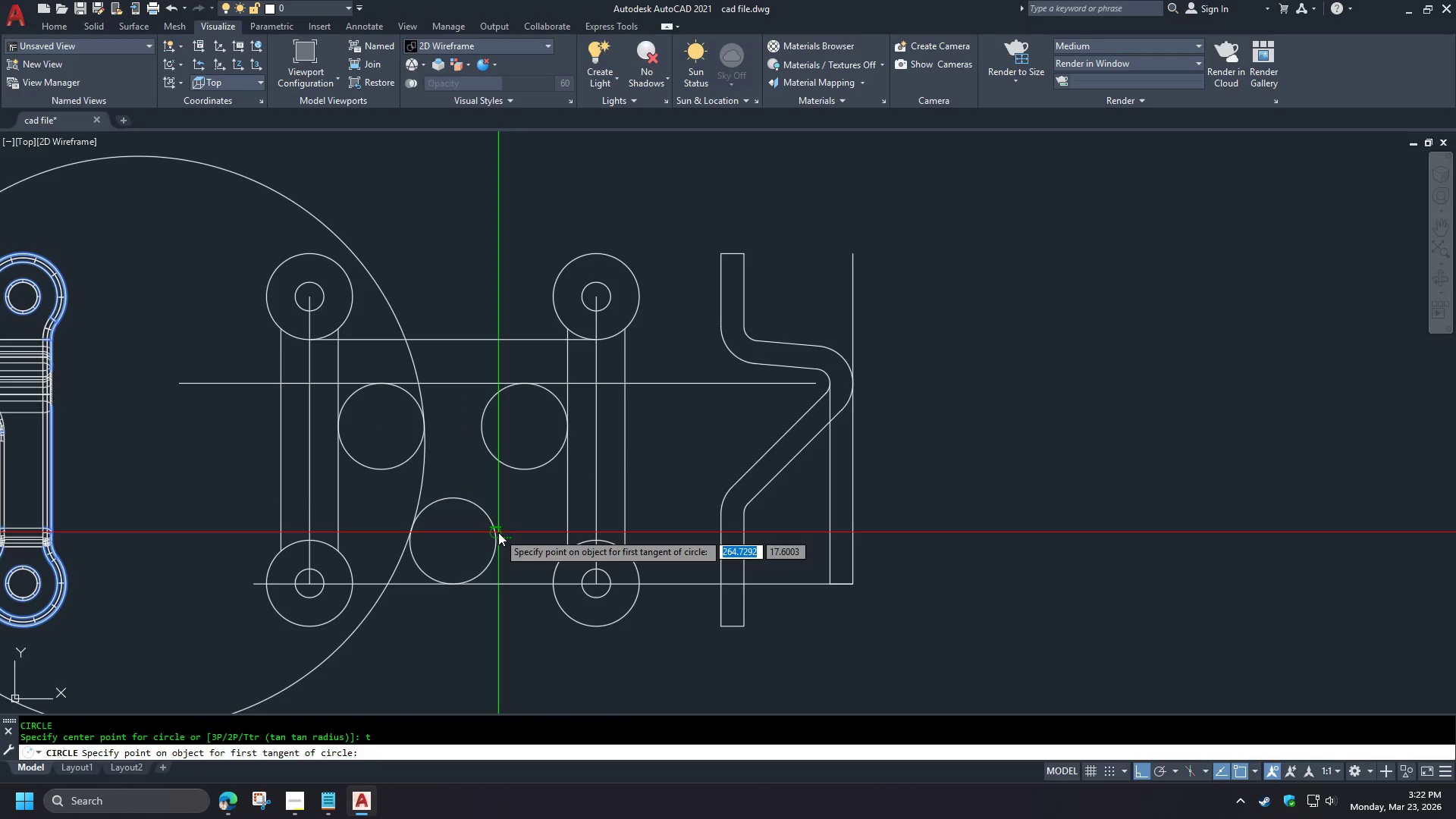 
left_click([498, 532])
 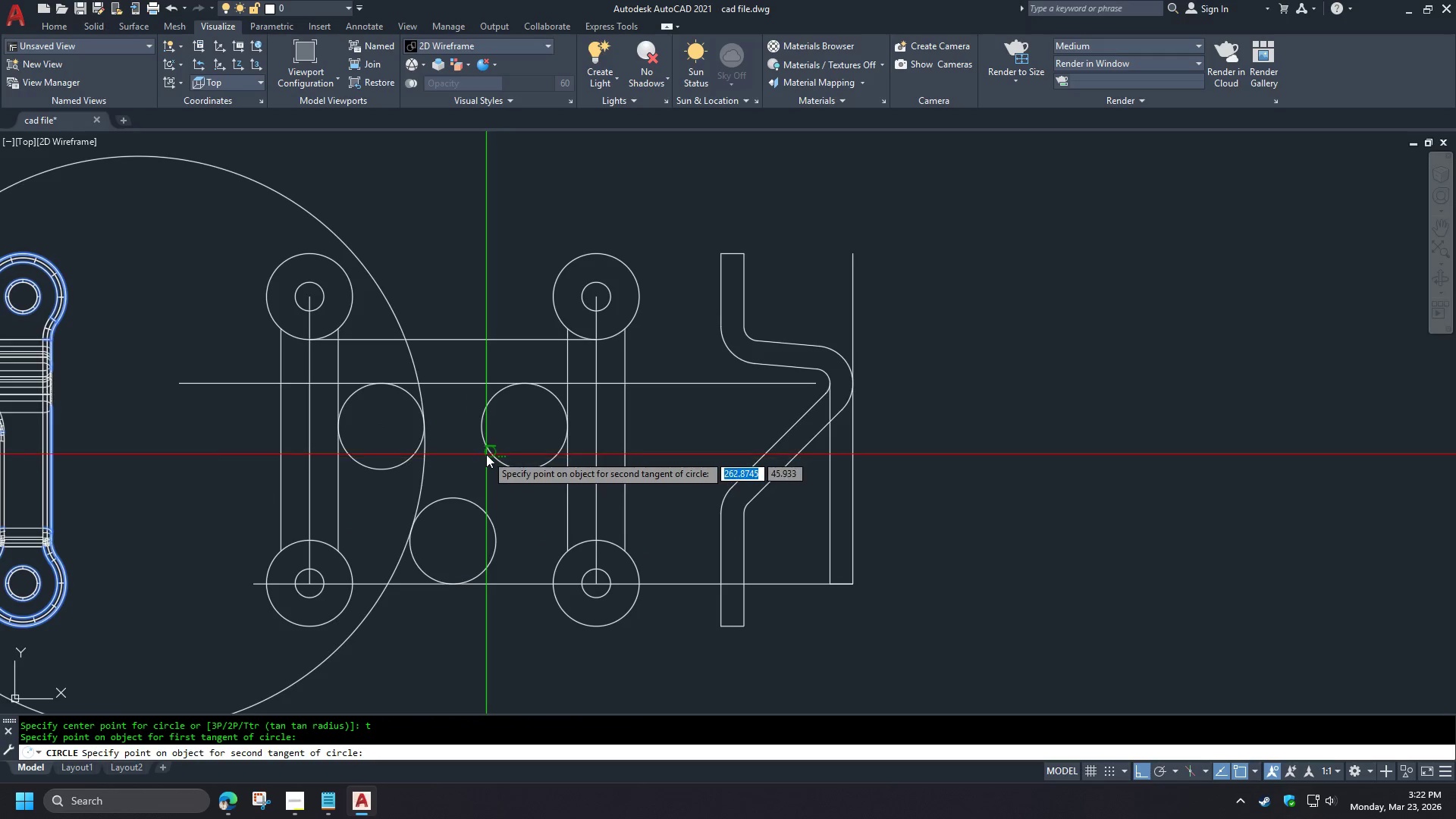 
left_click([486, 454])
 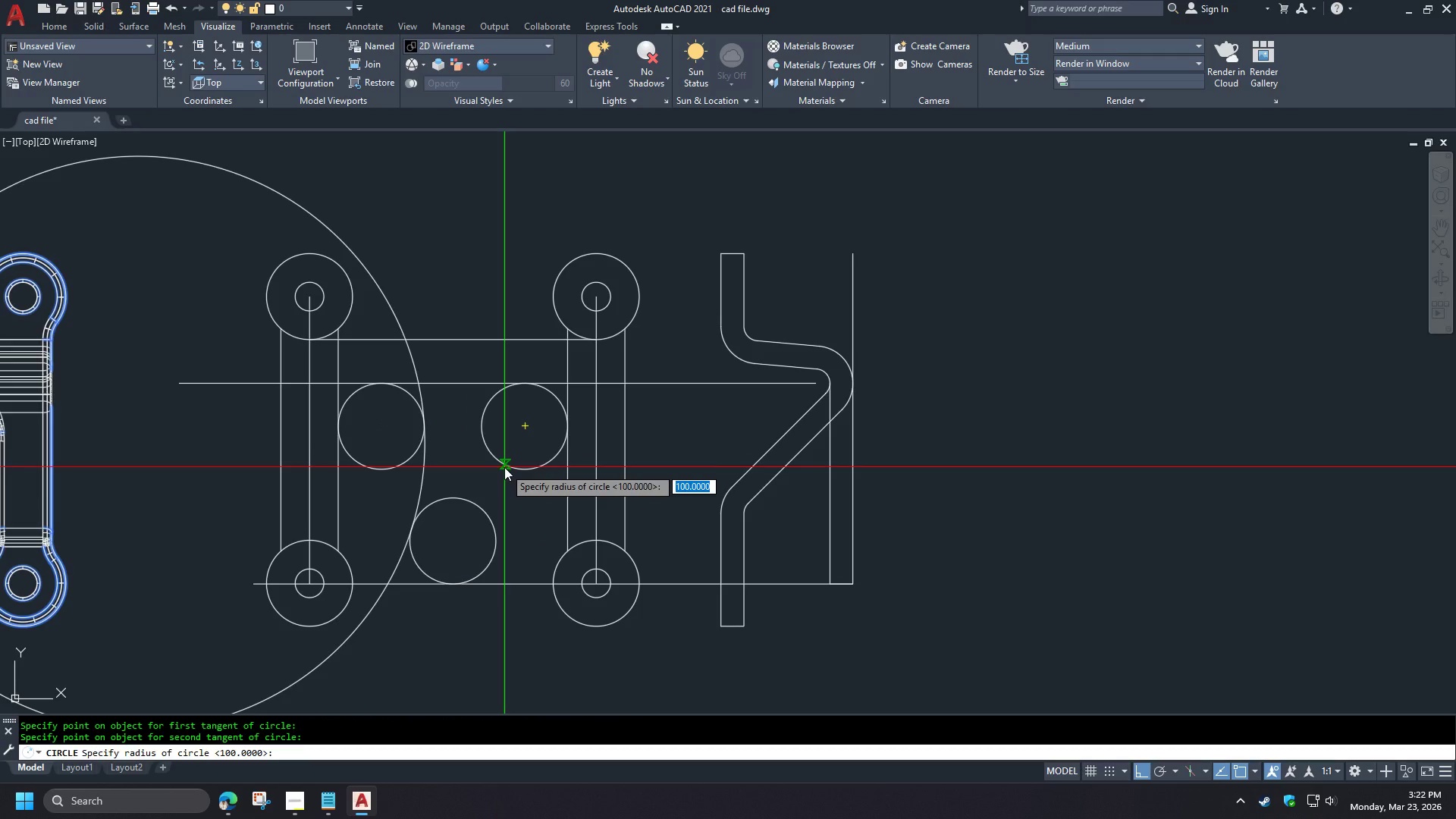 
key(Numpad1)
 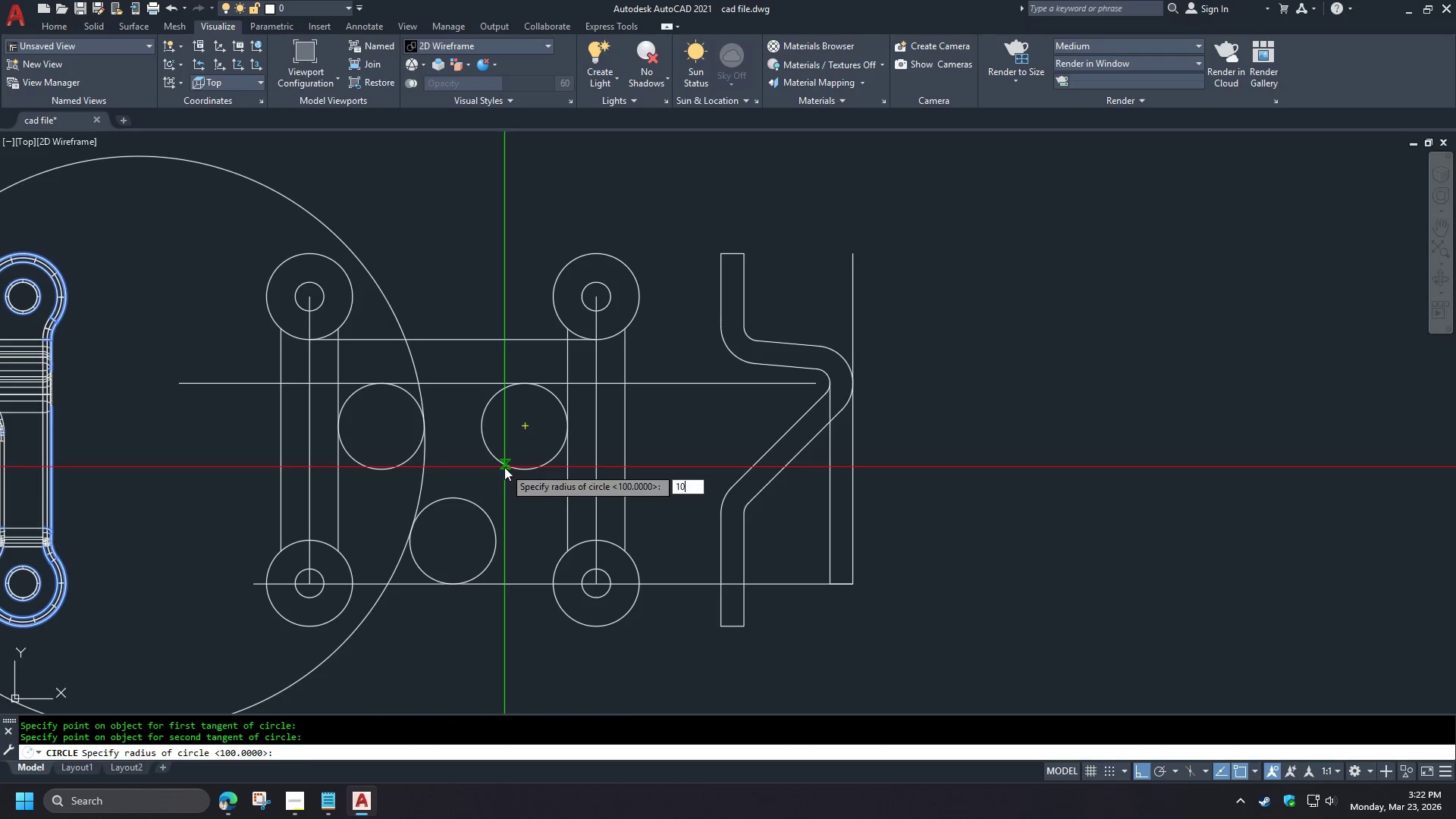 
key(Numpad0)
 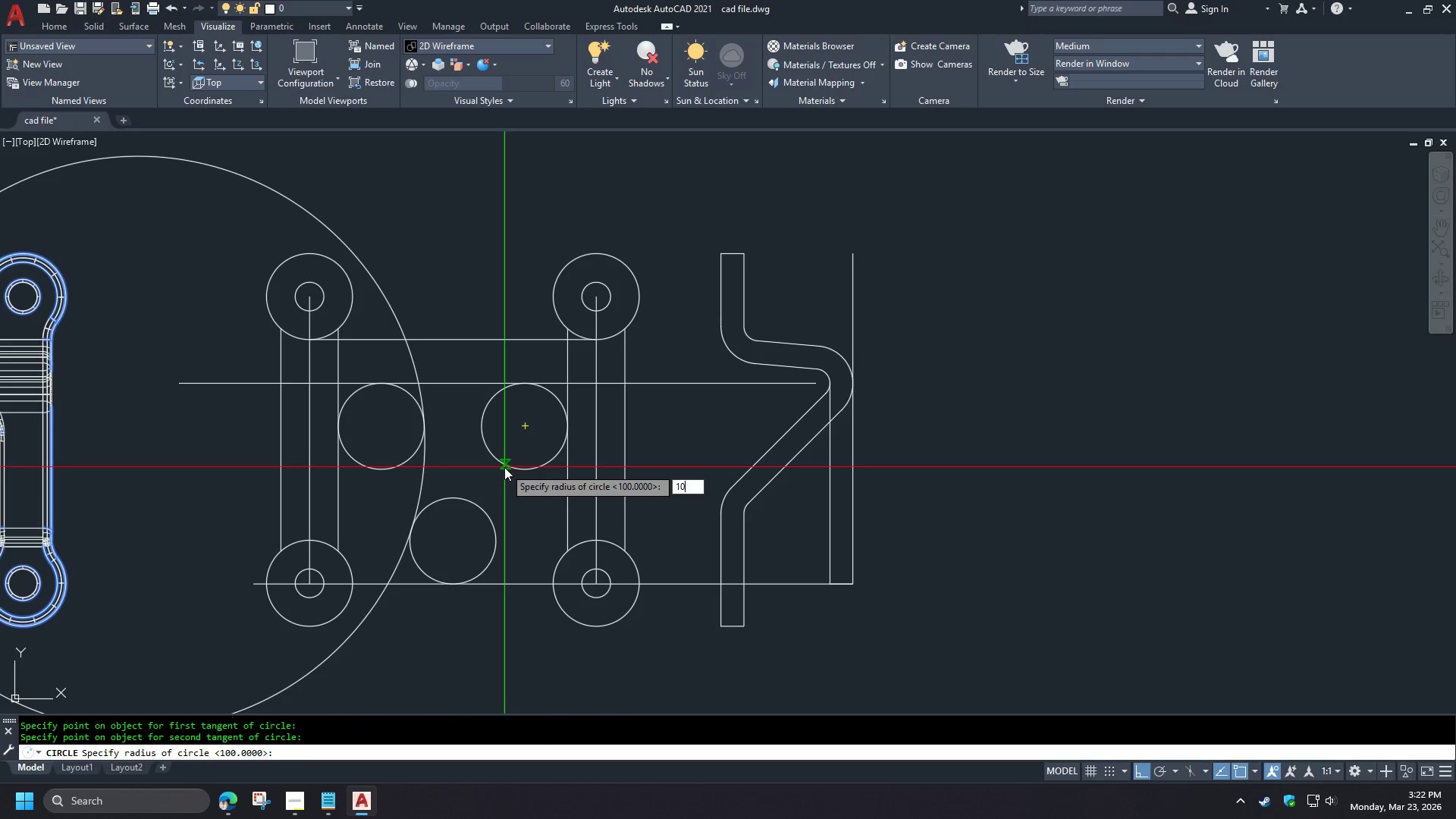 
key(Numpad0)
 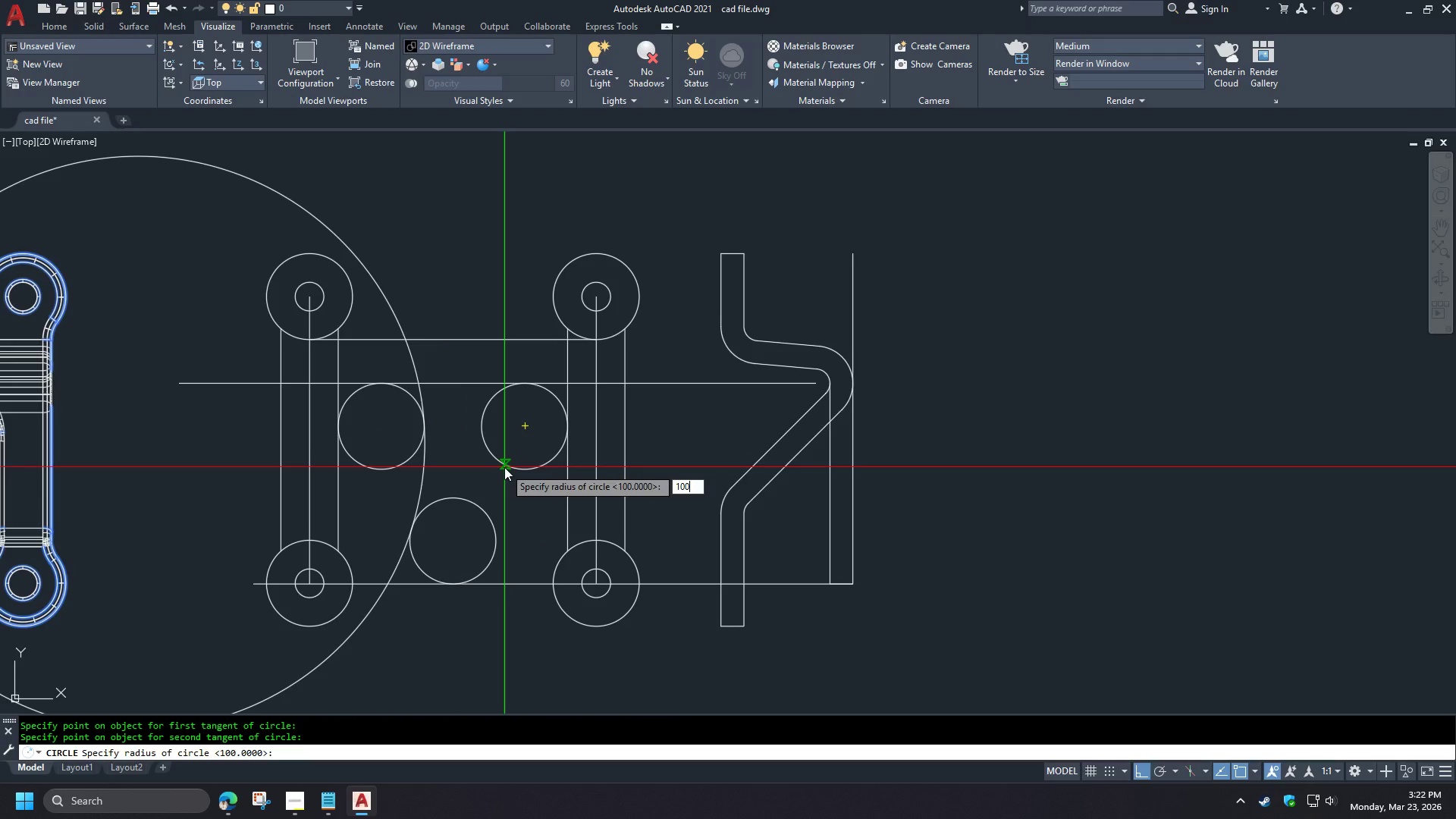 
key(Space)
 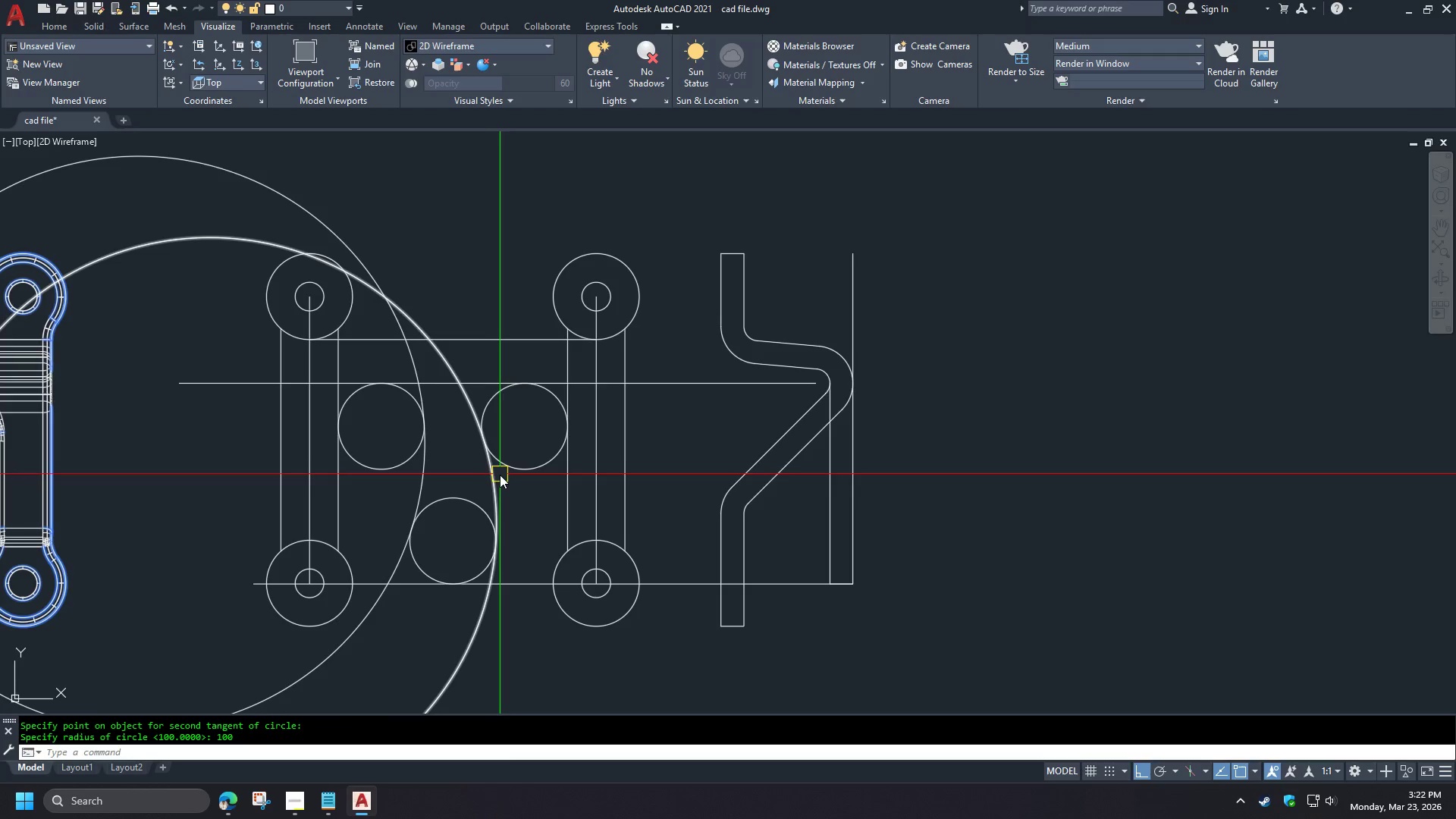 
scroll: coordinate [438, 472], scroll_direction: down, amount: 1.0
 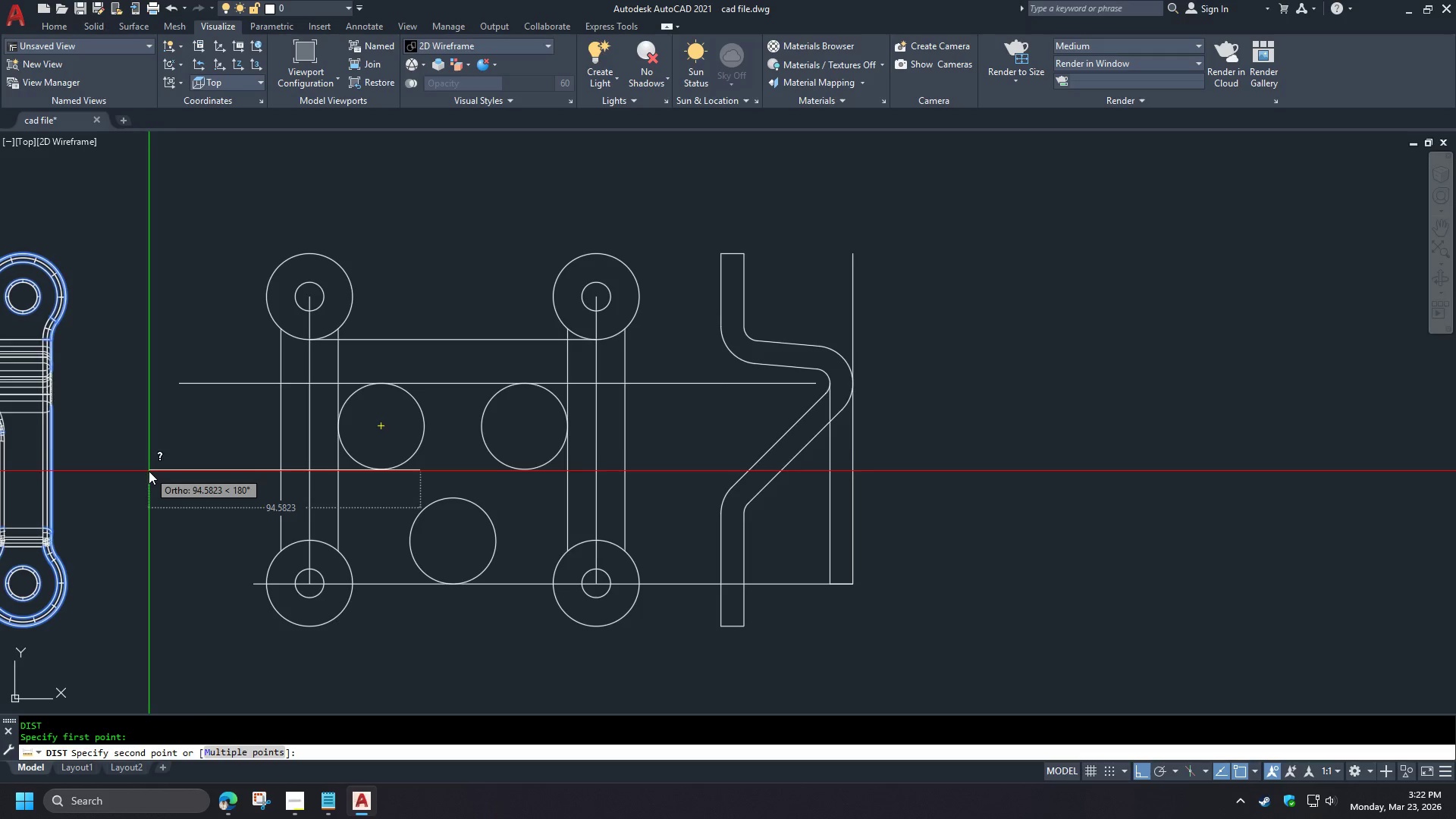 
left_click([497, 479])
 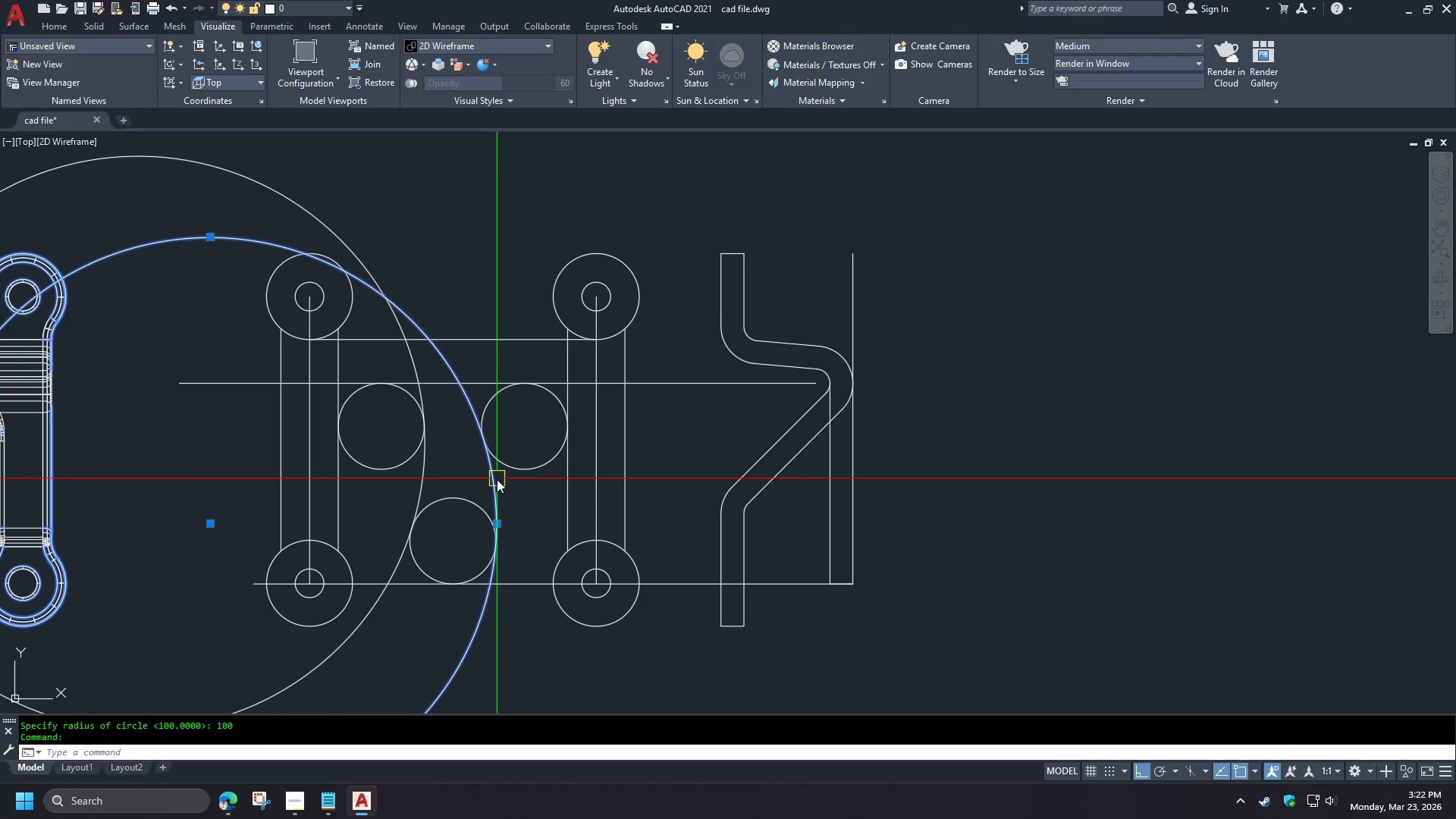 
key(E)
 